 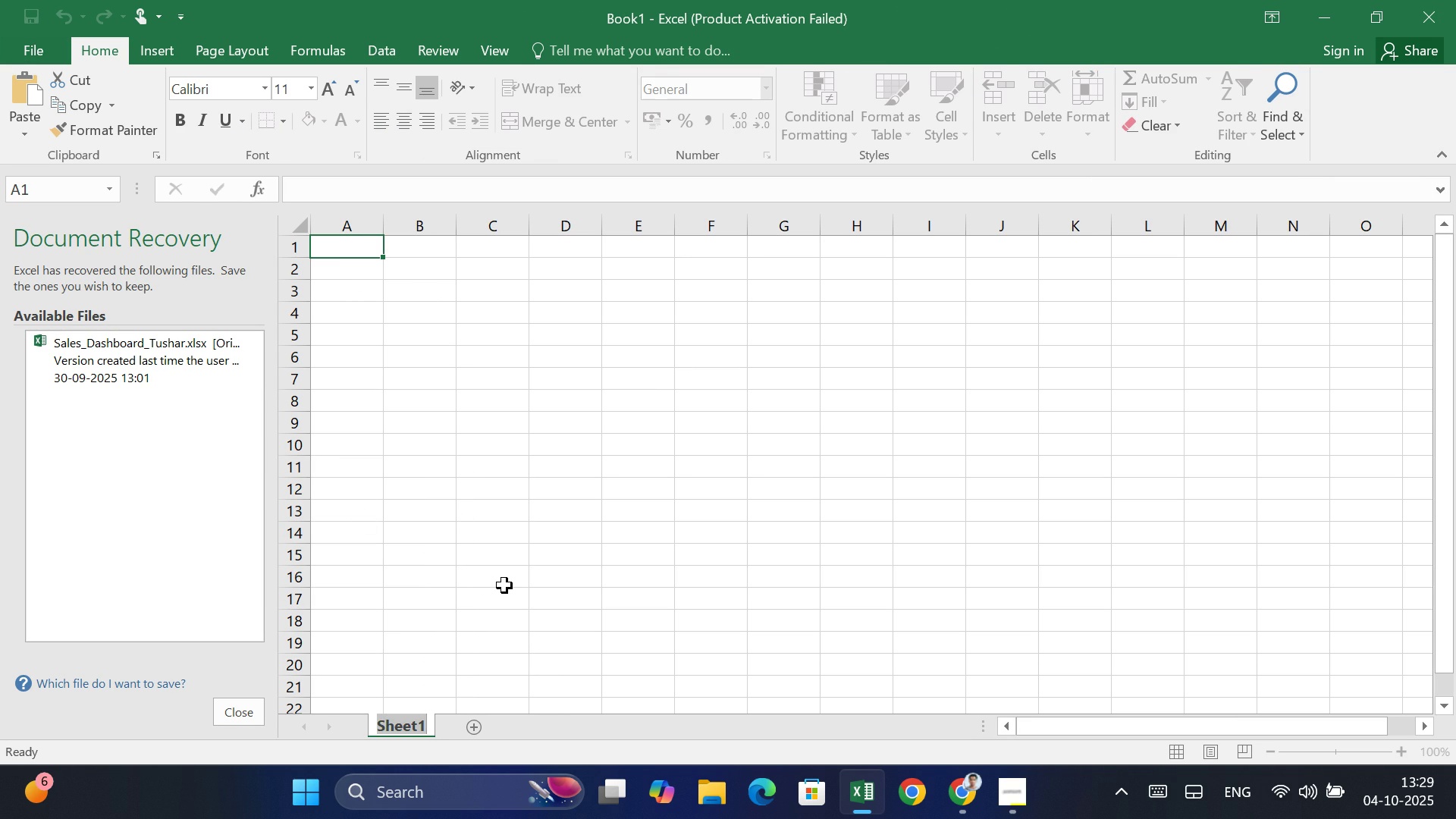 
type(RawData)
 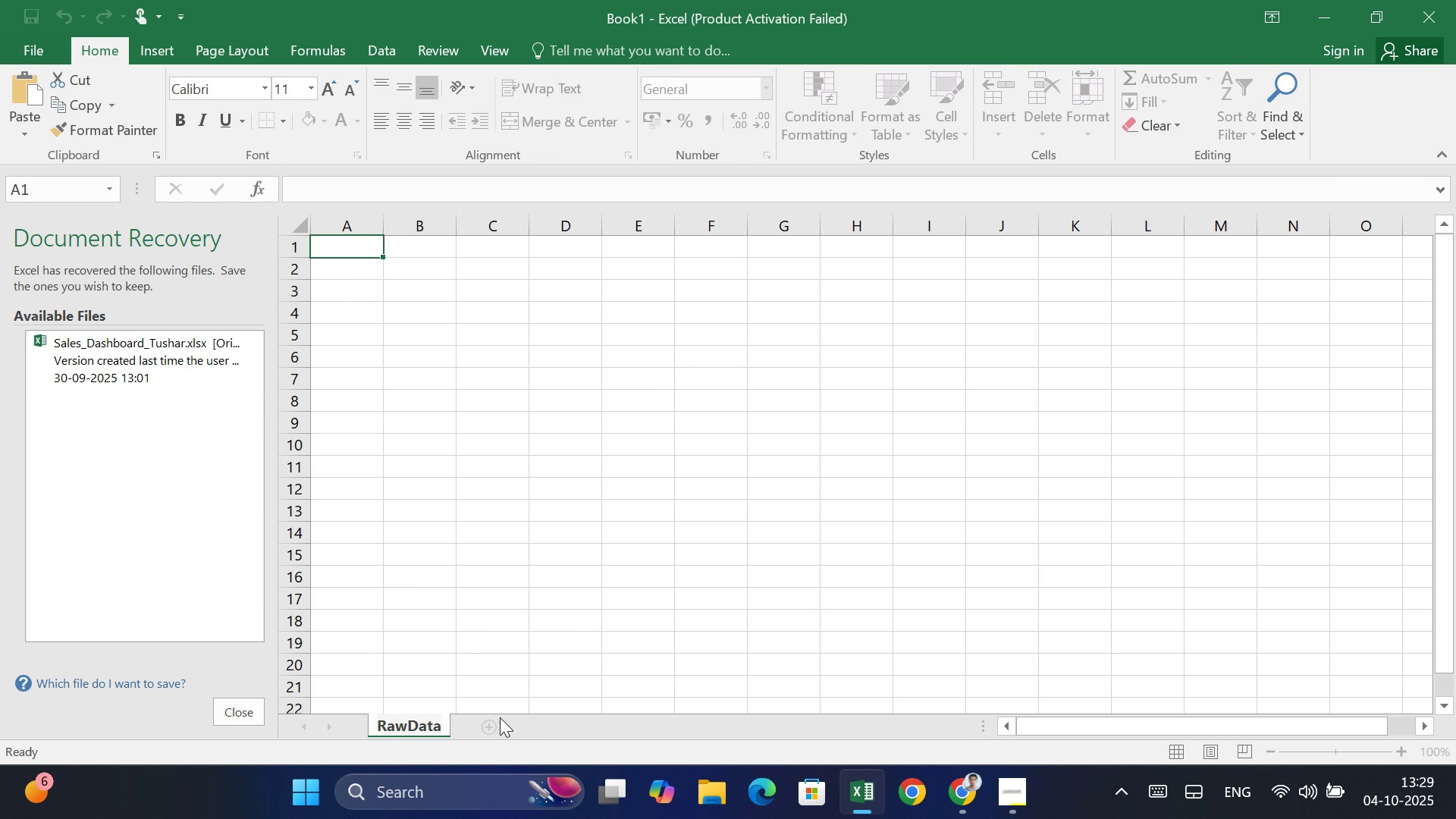 
left_click([496, 726])
 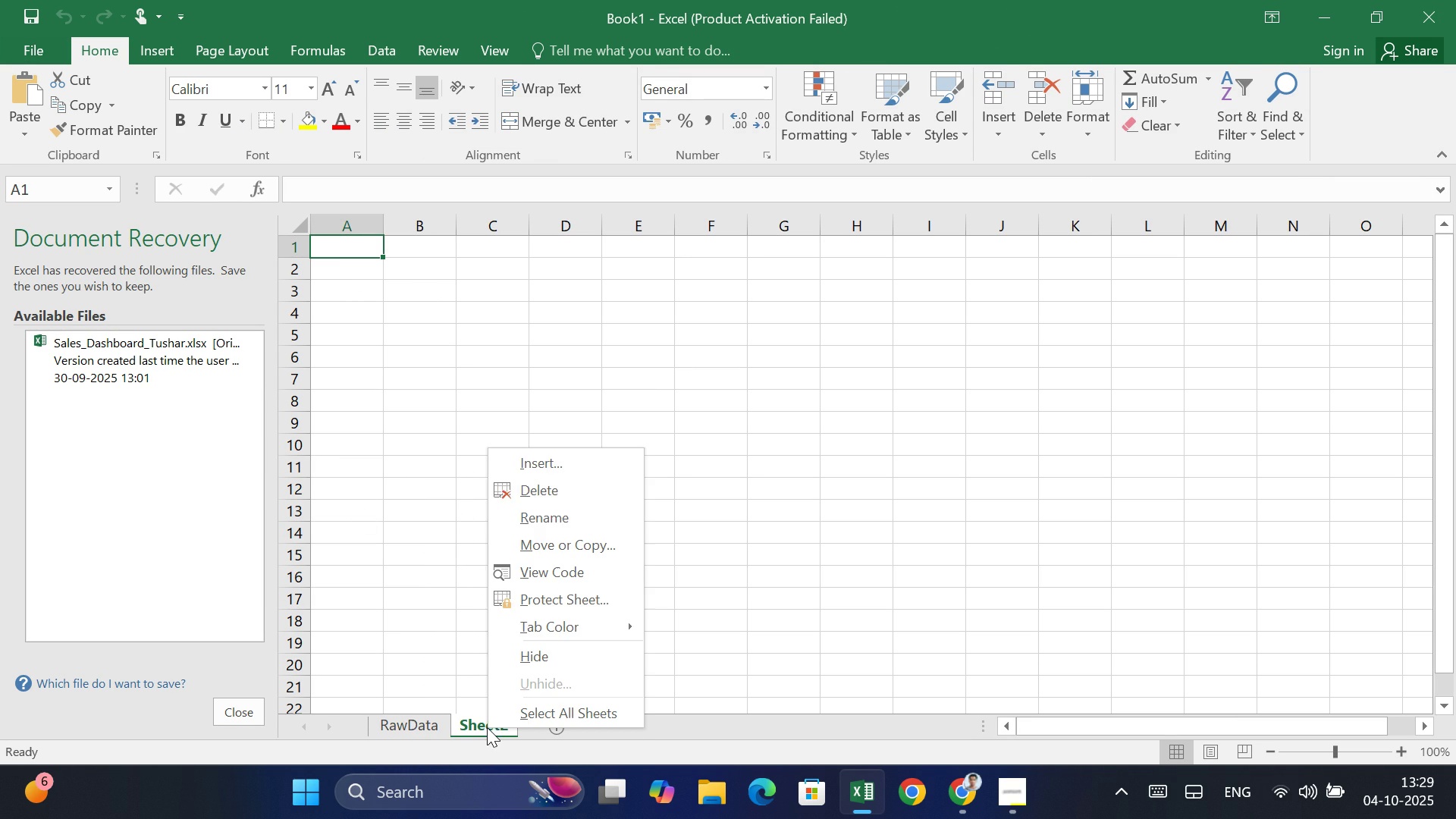 
right_click([487, 727])
 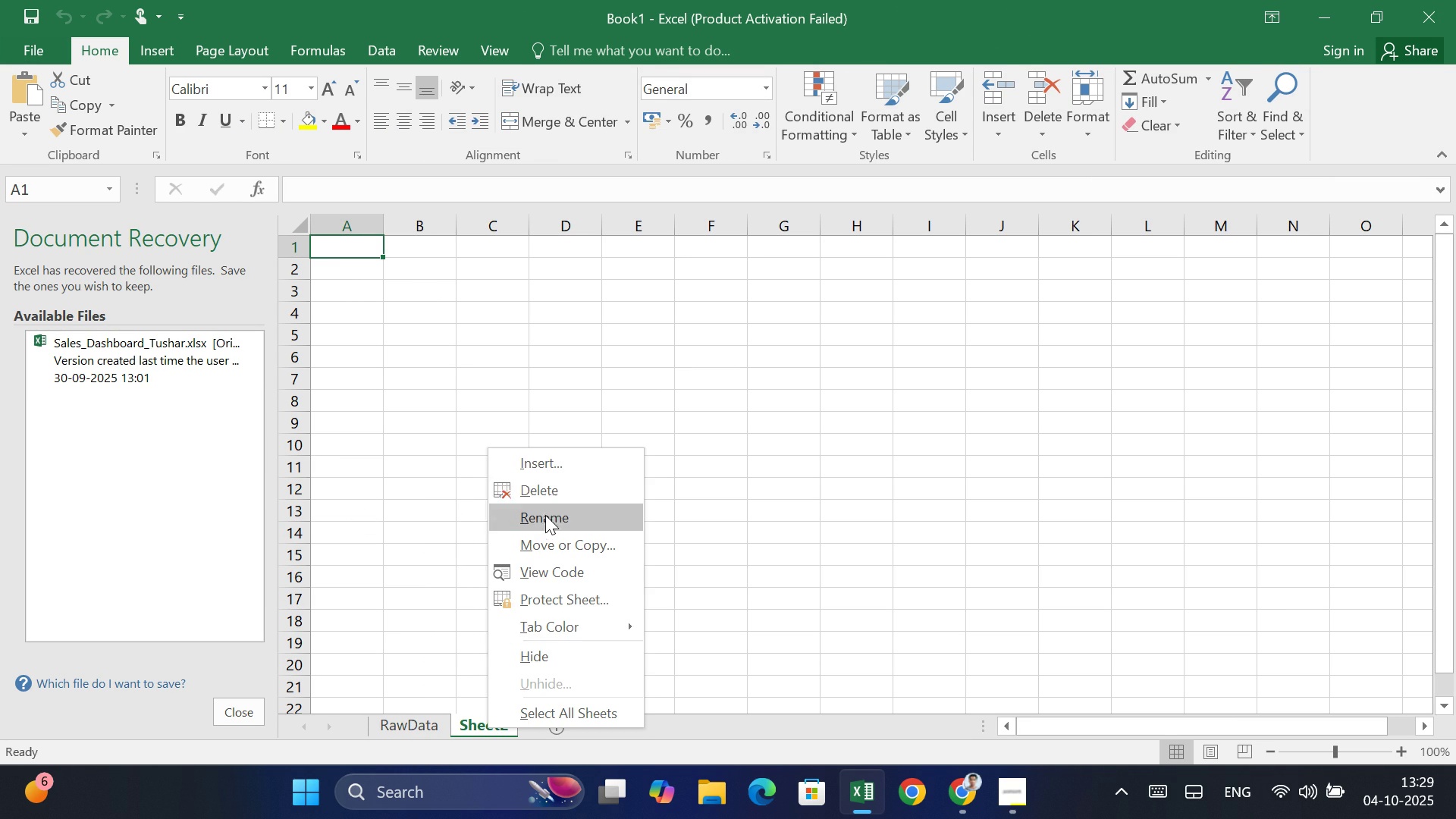 
left_click([546, 521])
 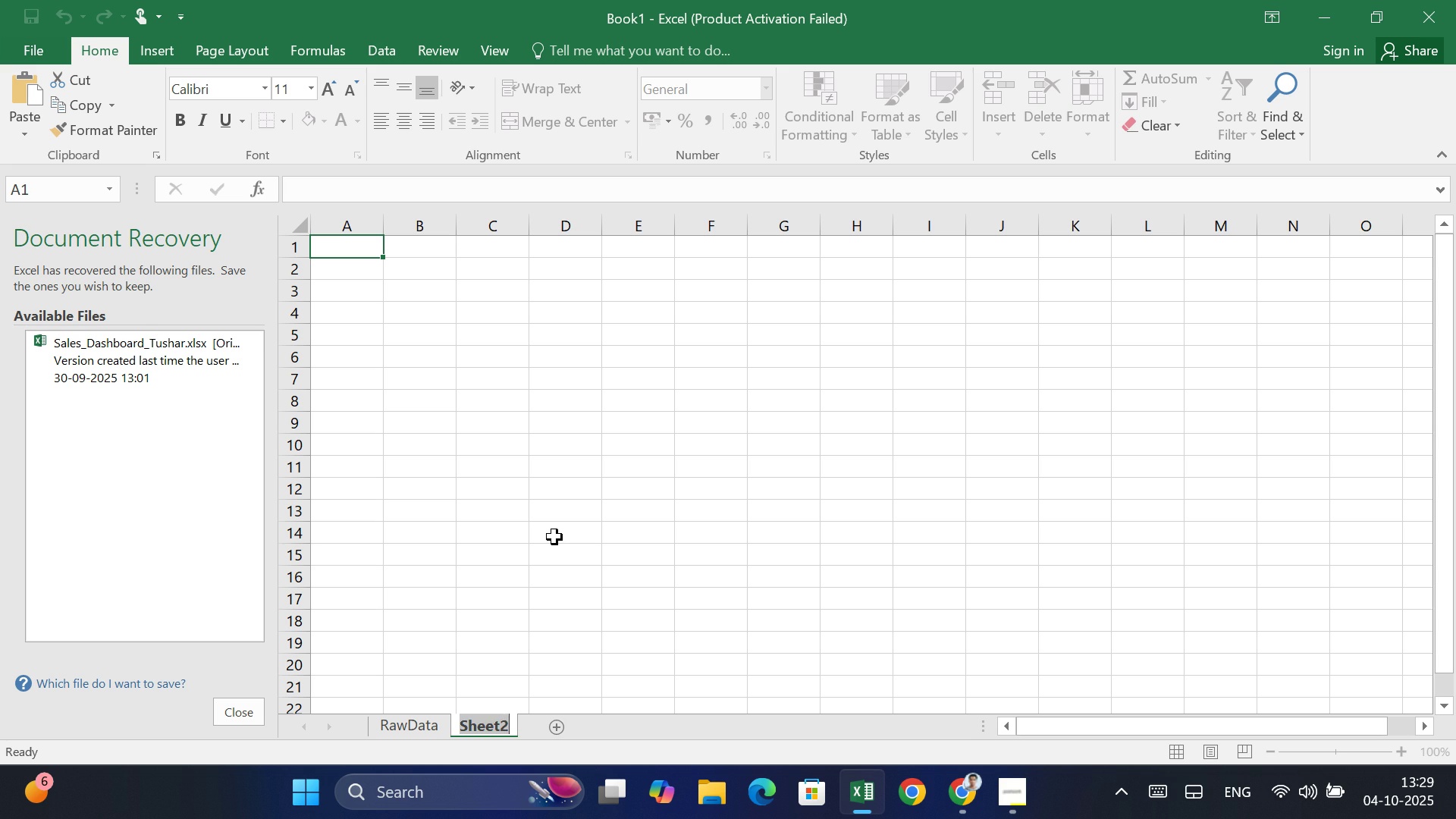 
type(Calculations)
 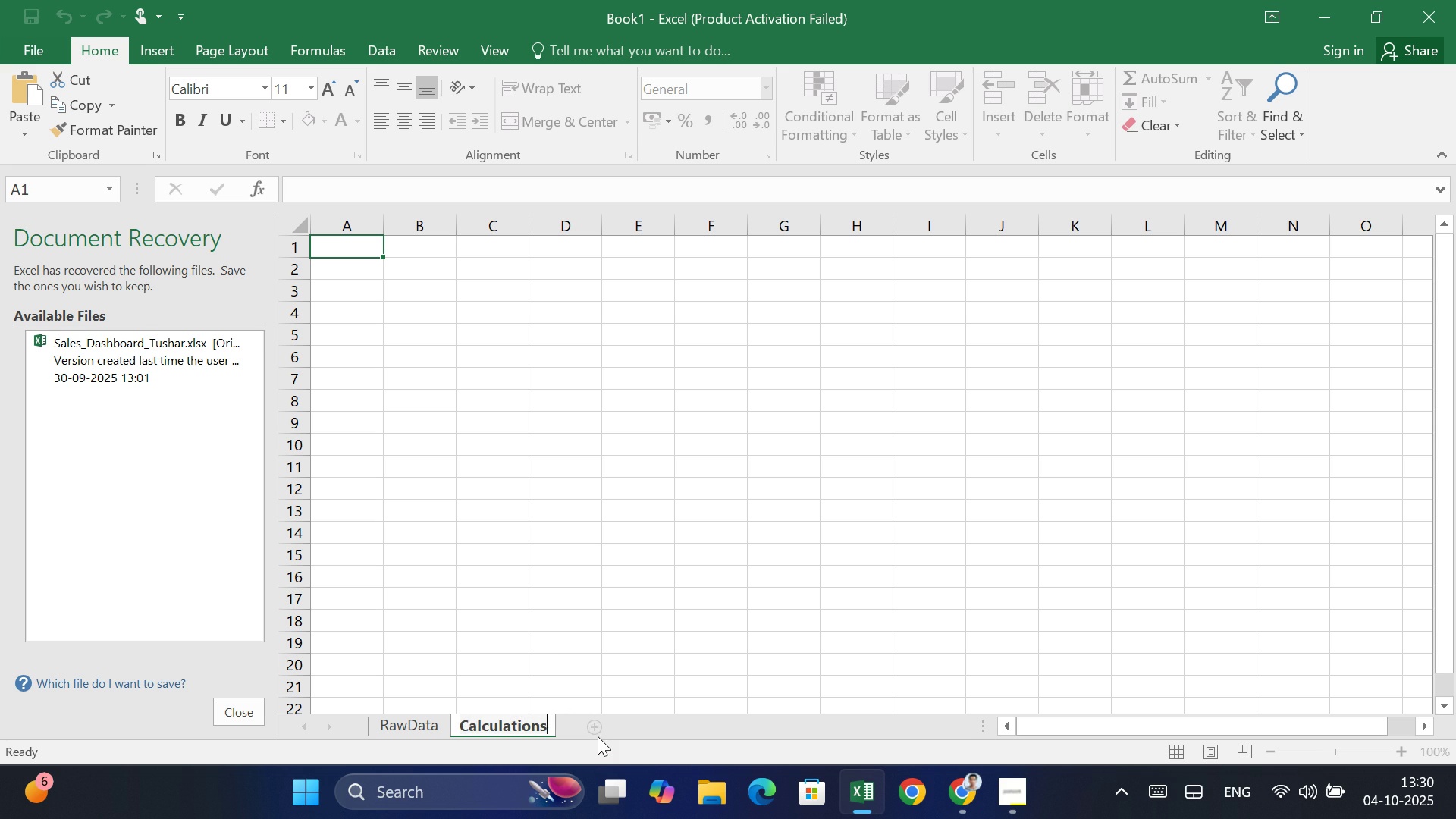 
left_click([597, 735])
 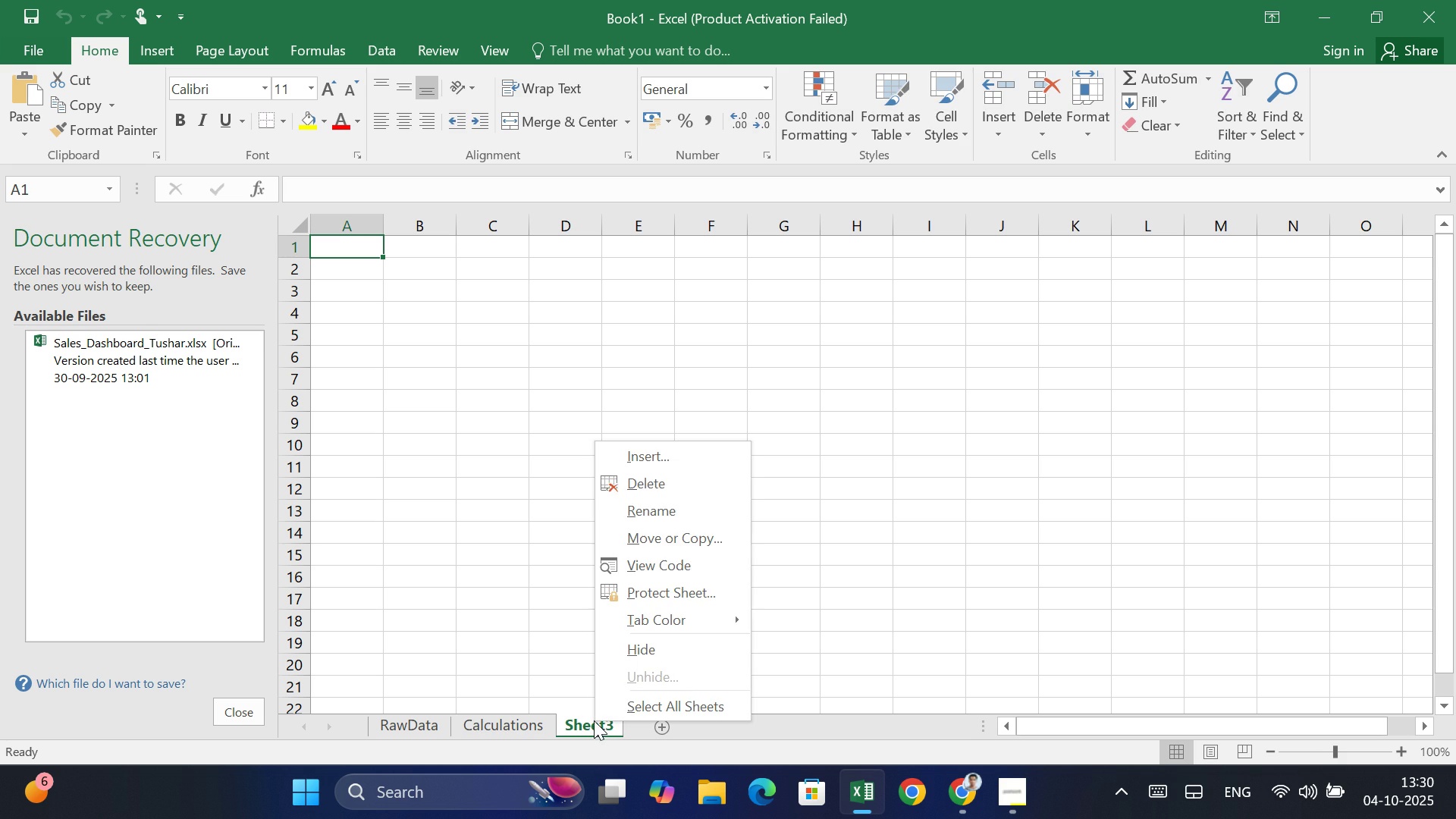 
right_click([594, 720])
 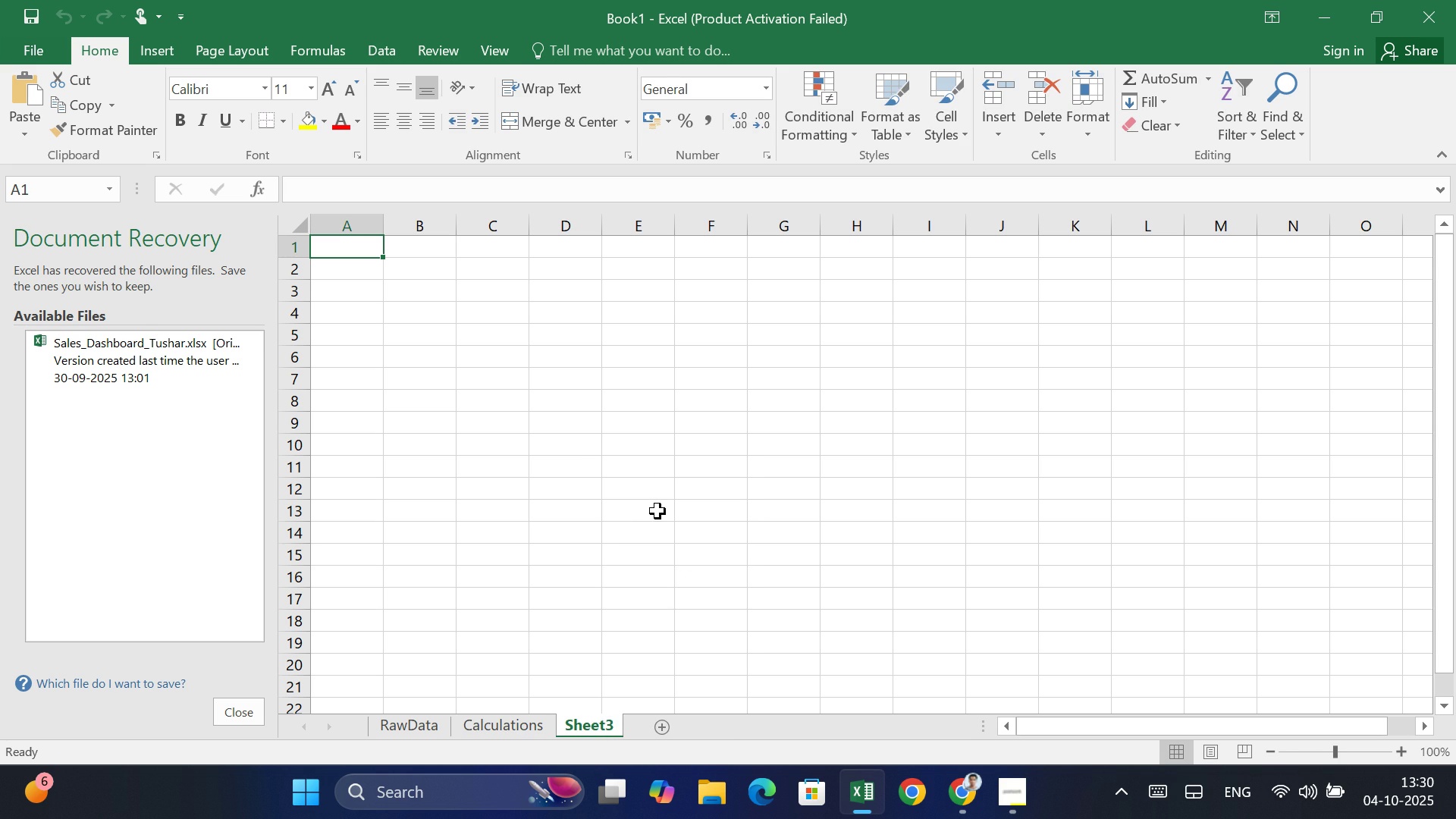 
left_click([657, 511])
 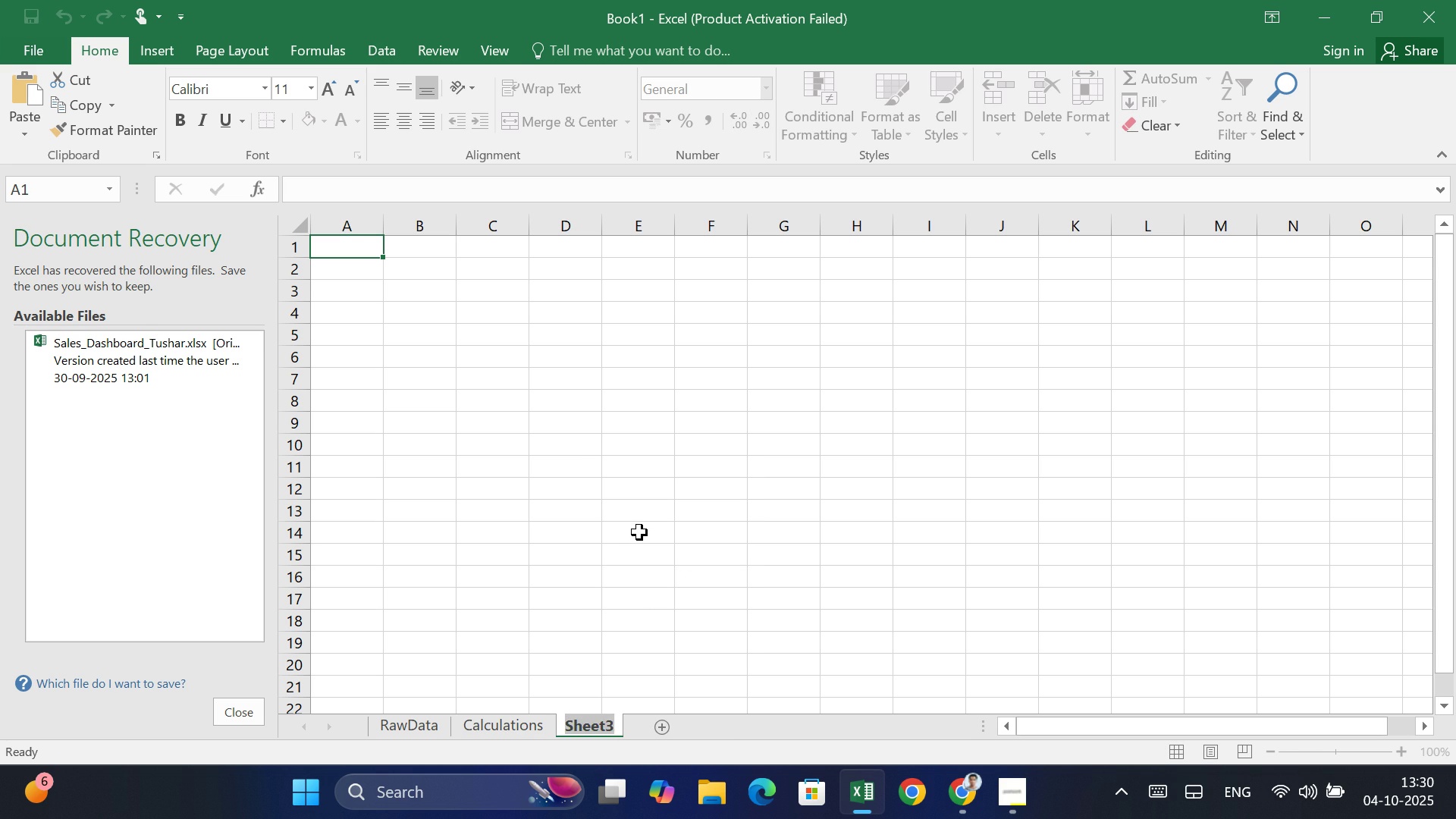 
type(PivotReports)
 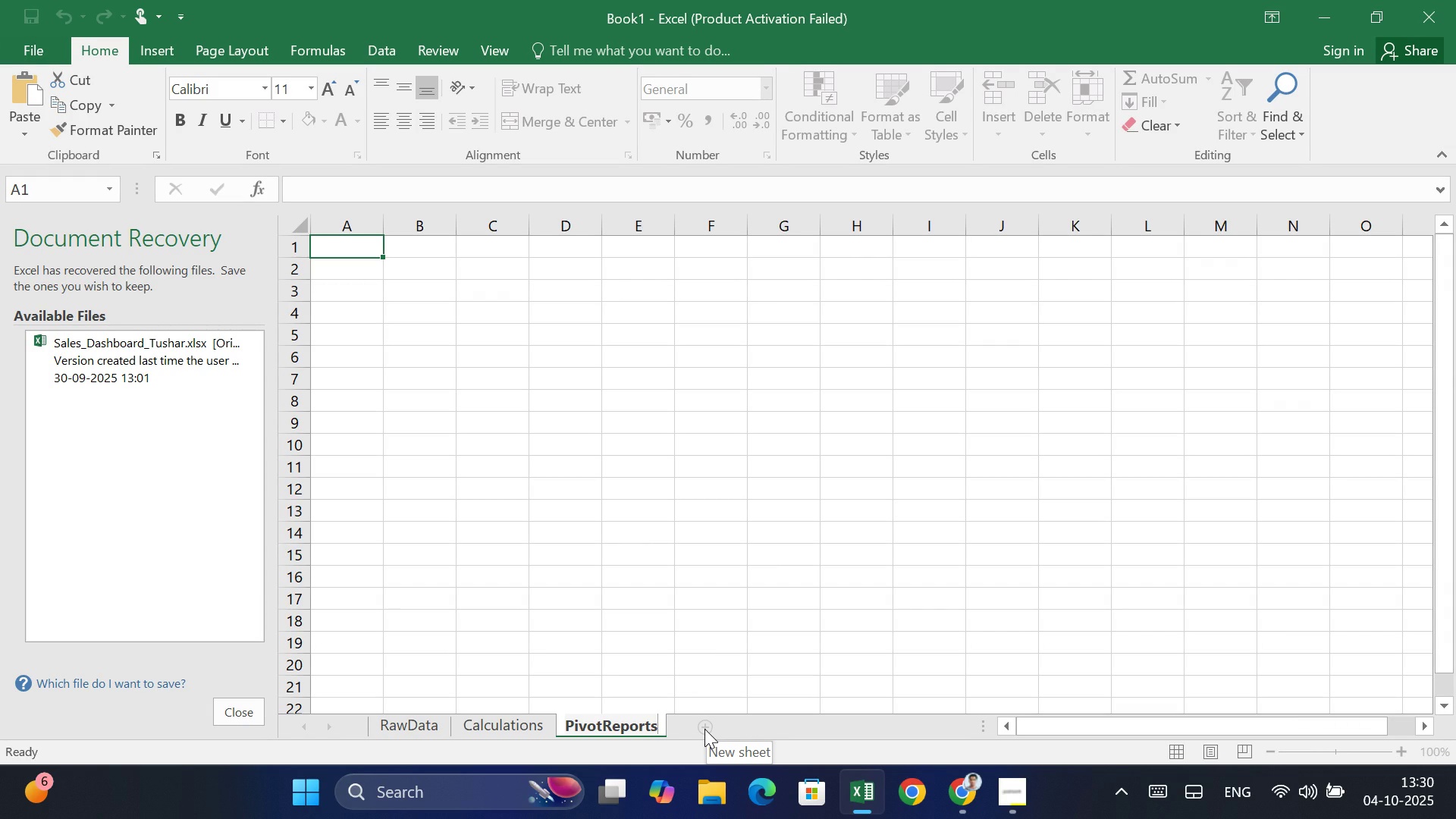 
left_click([704, 729])
 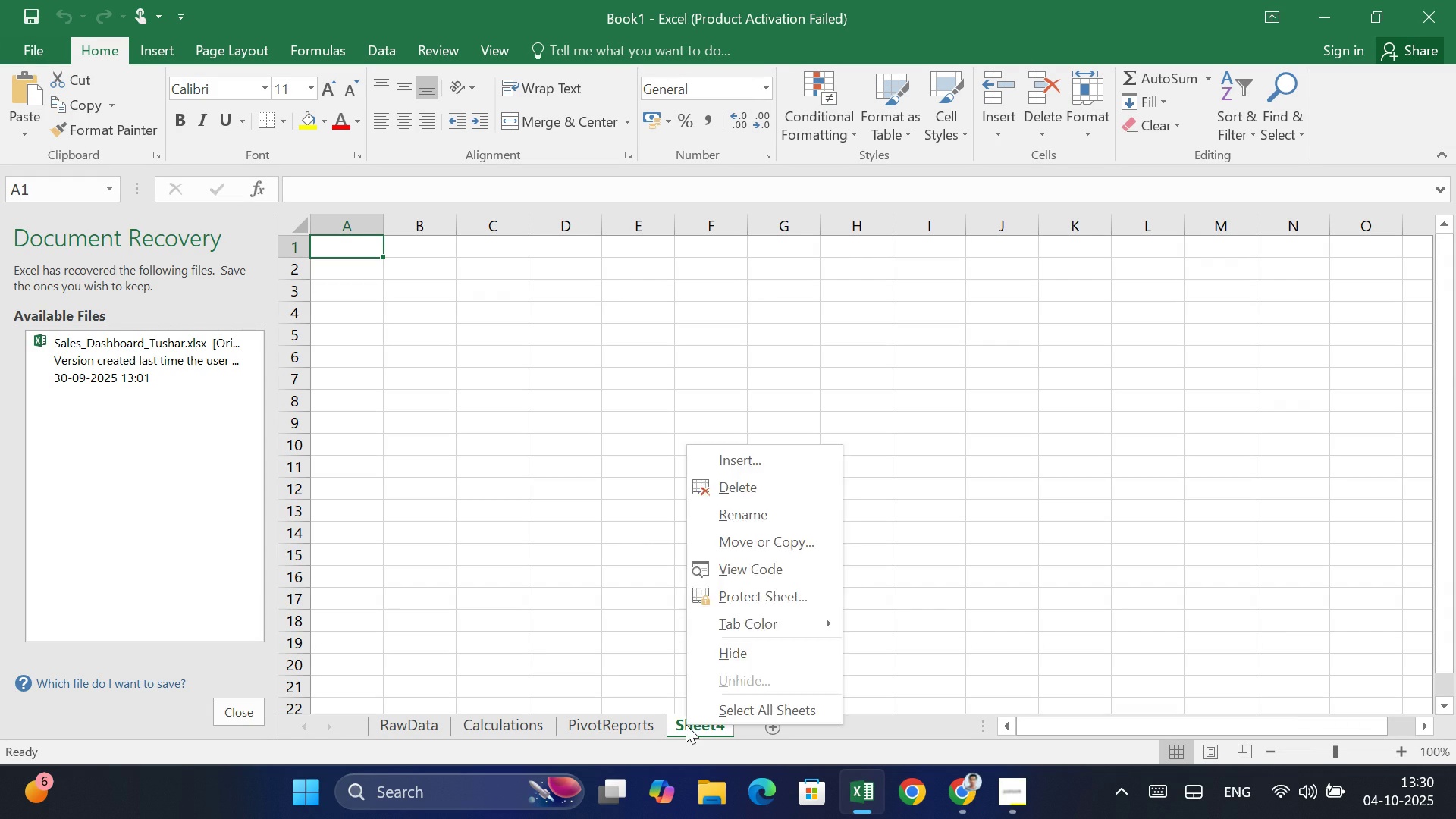 
double_click([686, 724])
 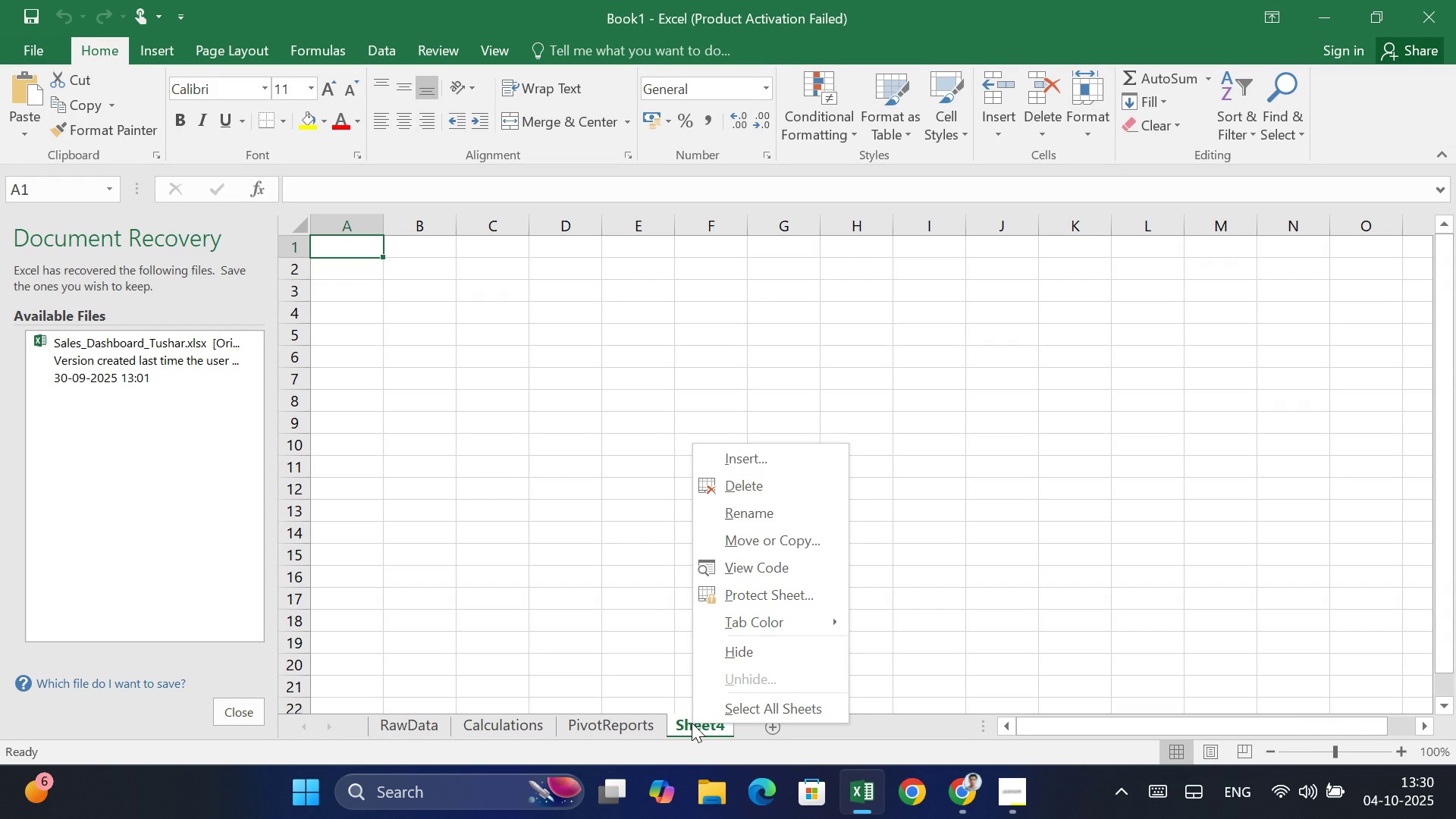 
right_click([692, 723])
 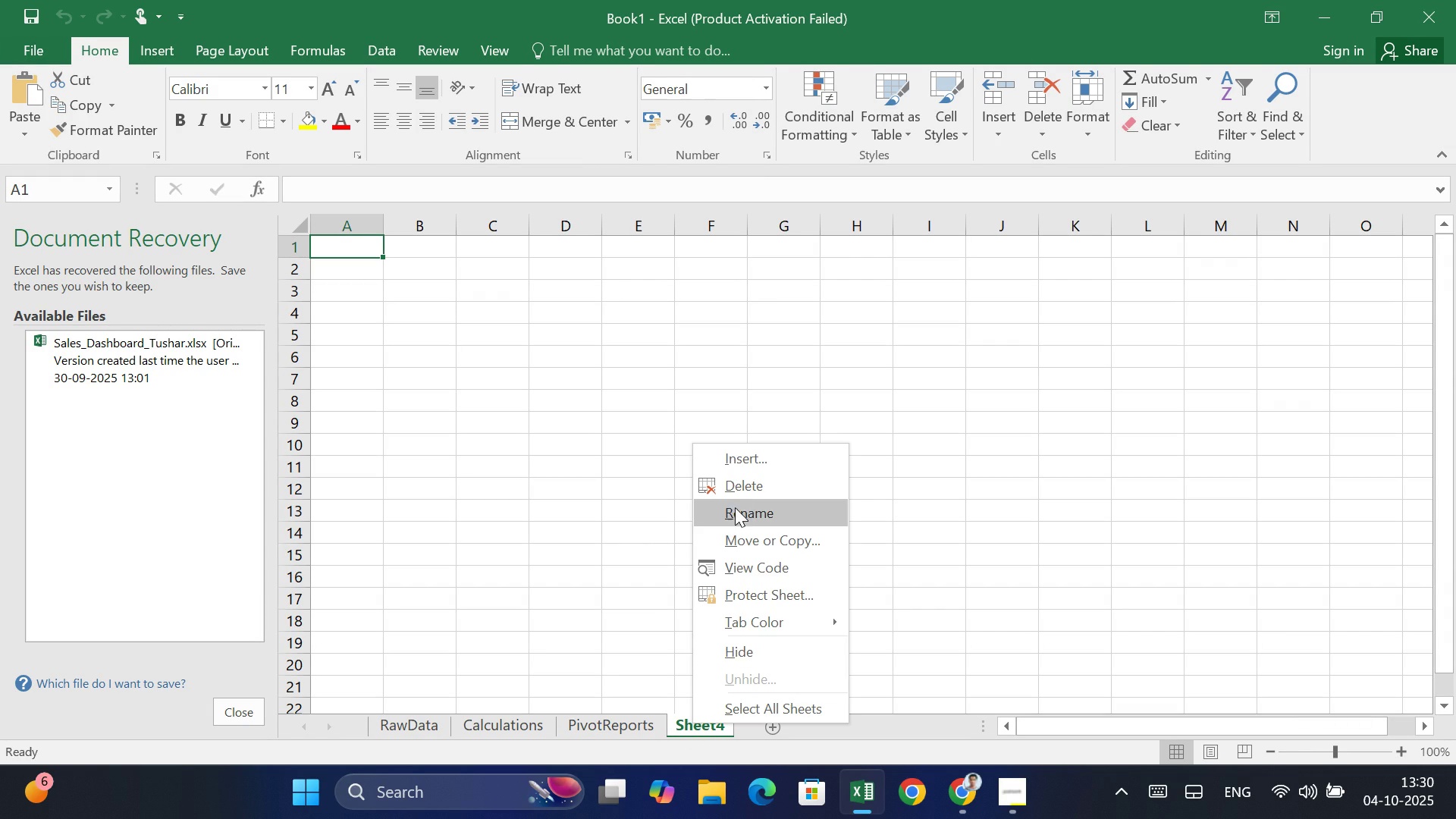 
left_click([735, 507])
 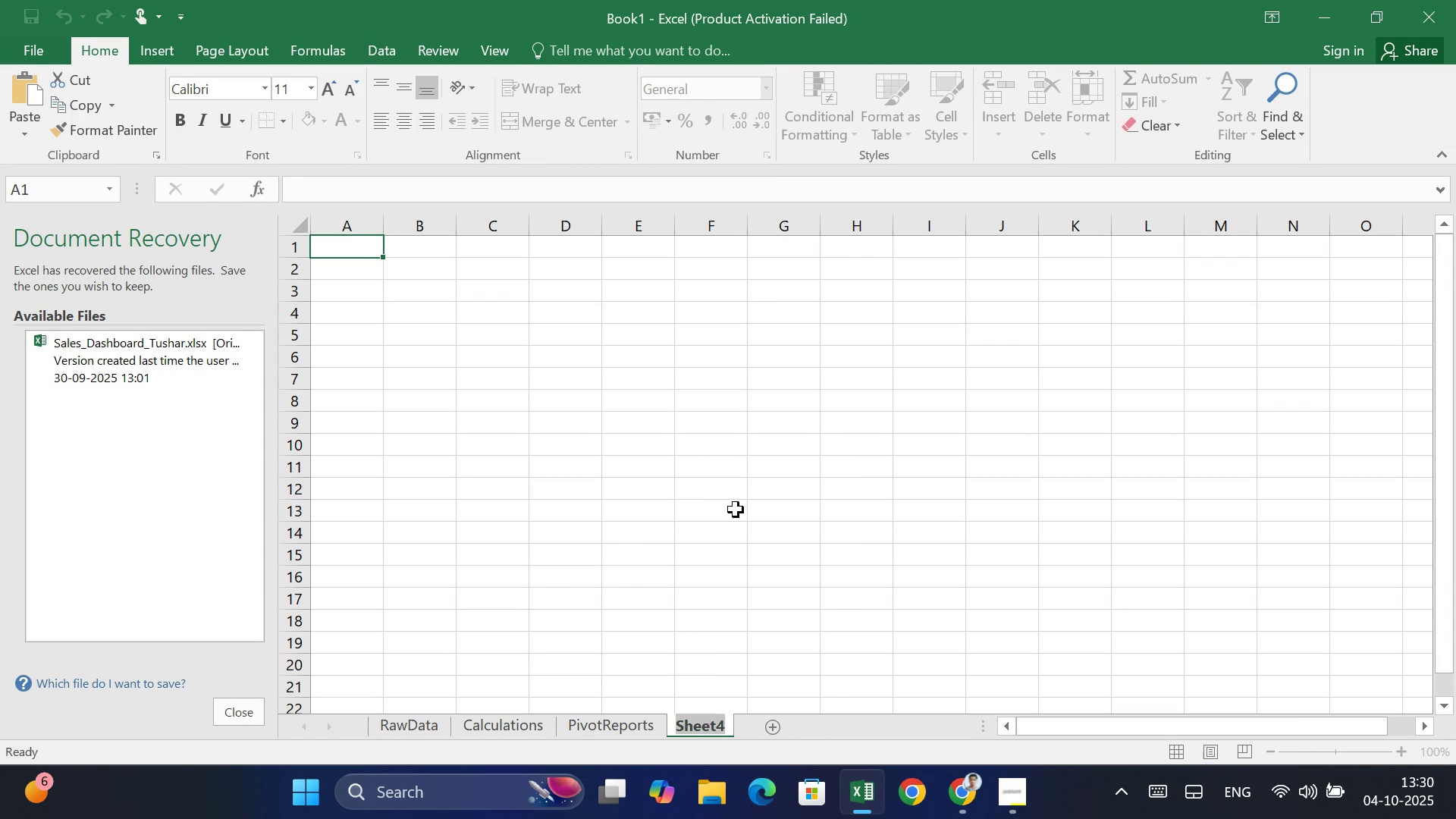 
type(Dashboard)
 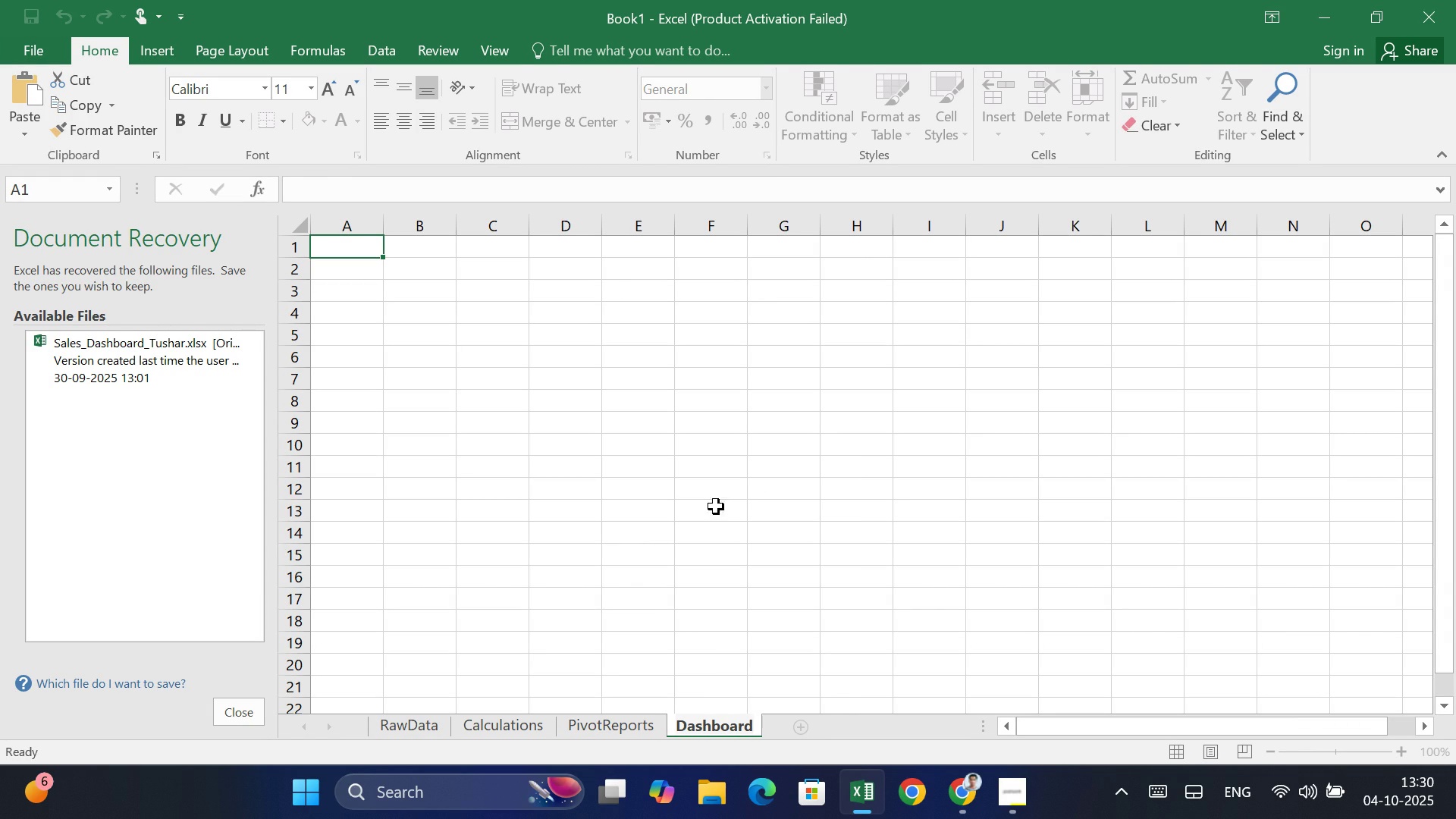 
left_click([648, 481])
 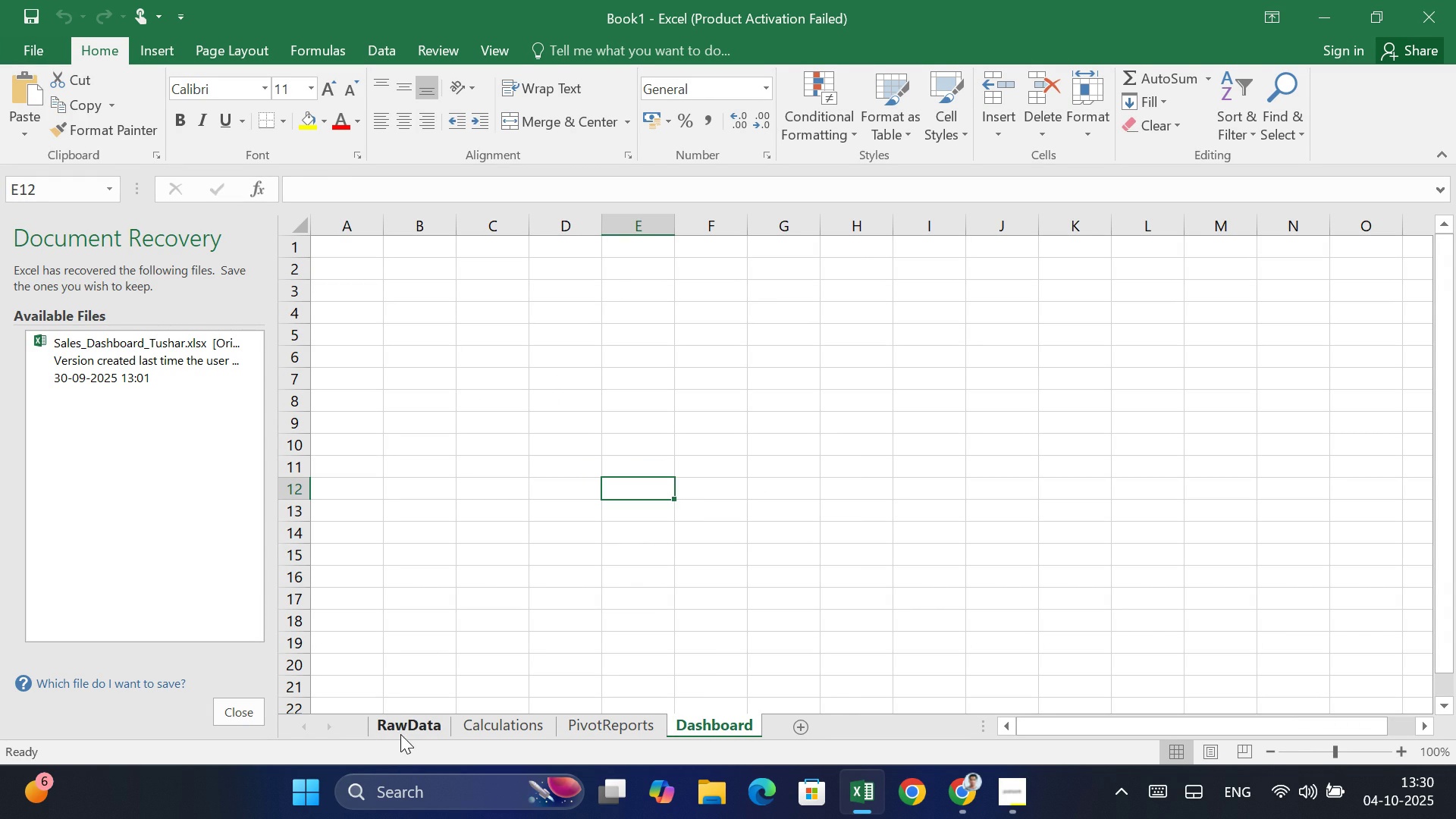 
left_click([400, 734])
 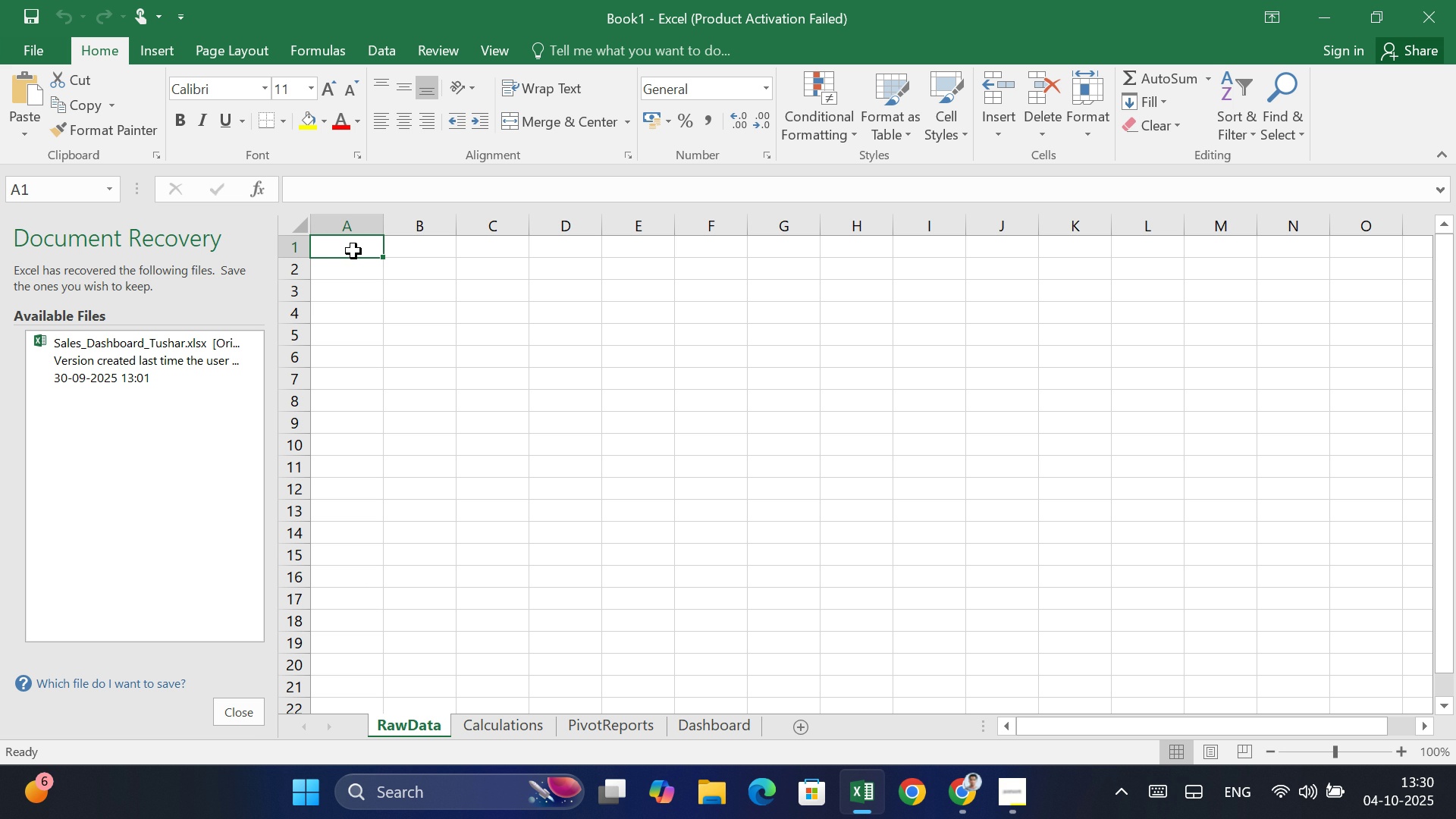 
wait(17.9)
 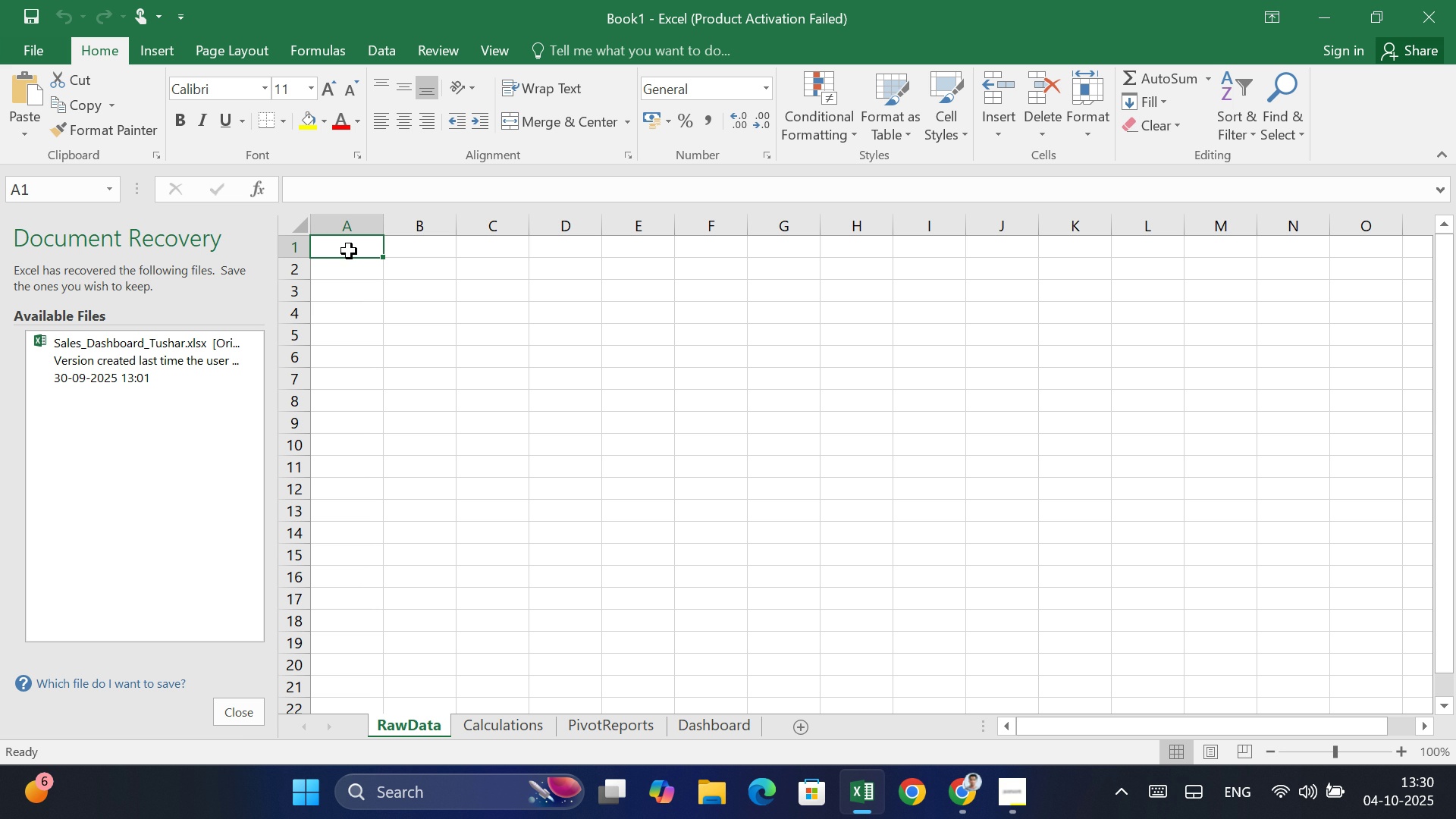 
key(Shift+ArrowRight)
 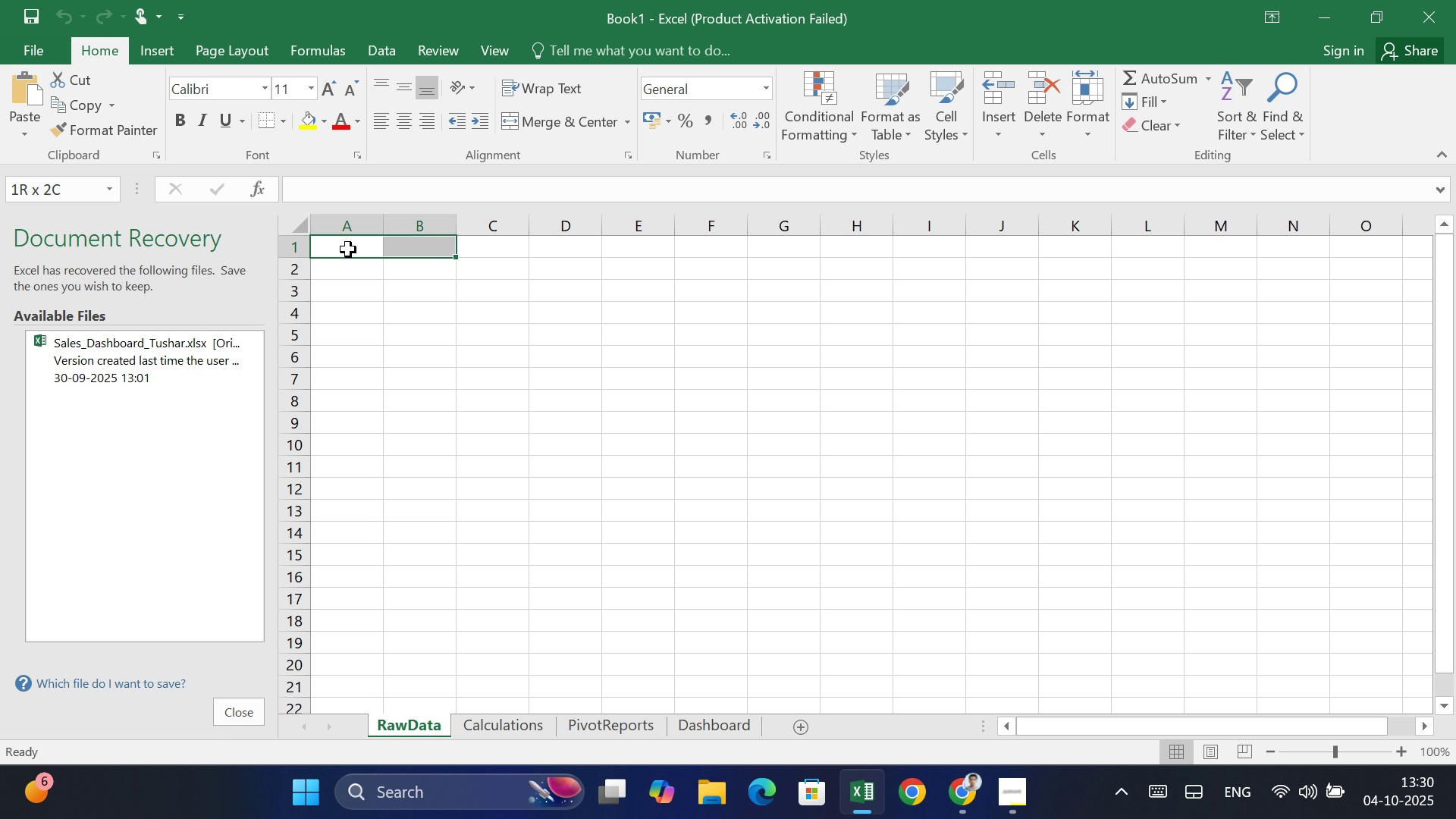 
key(Shift+ArrowRight)
 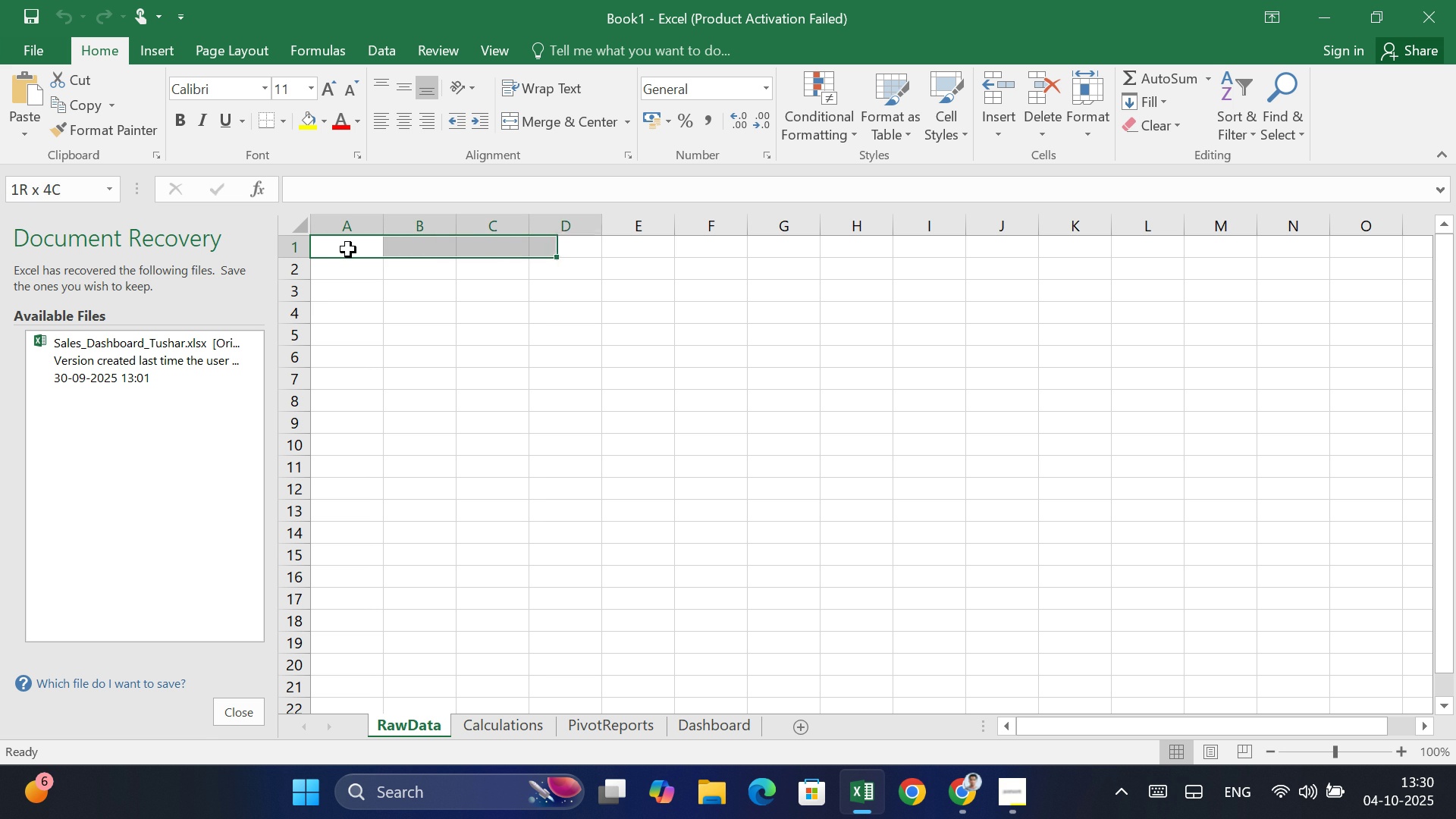 
key(Shift+ArrowRight)
 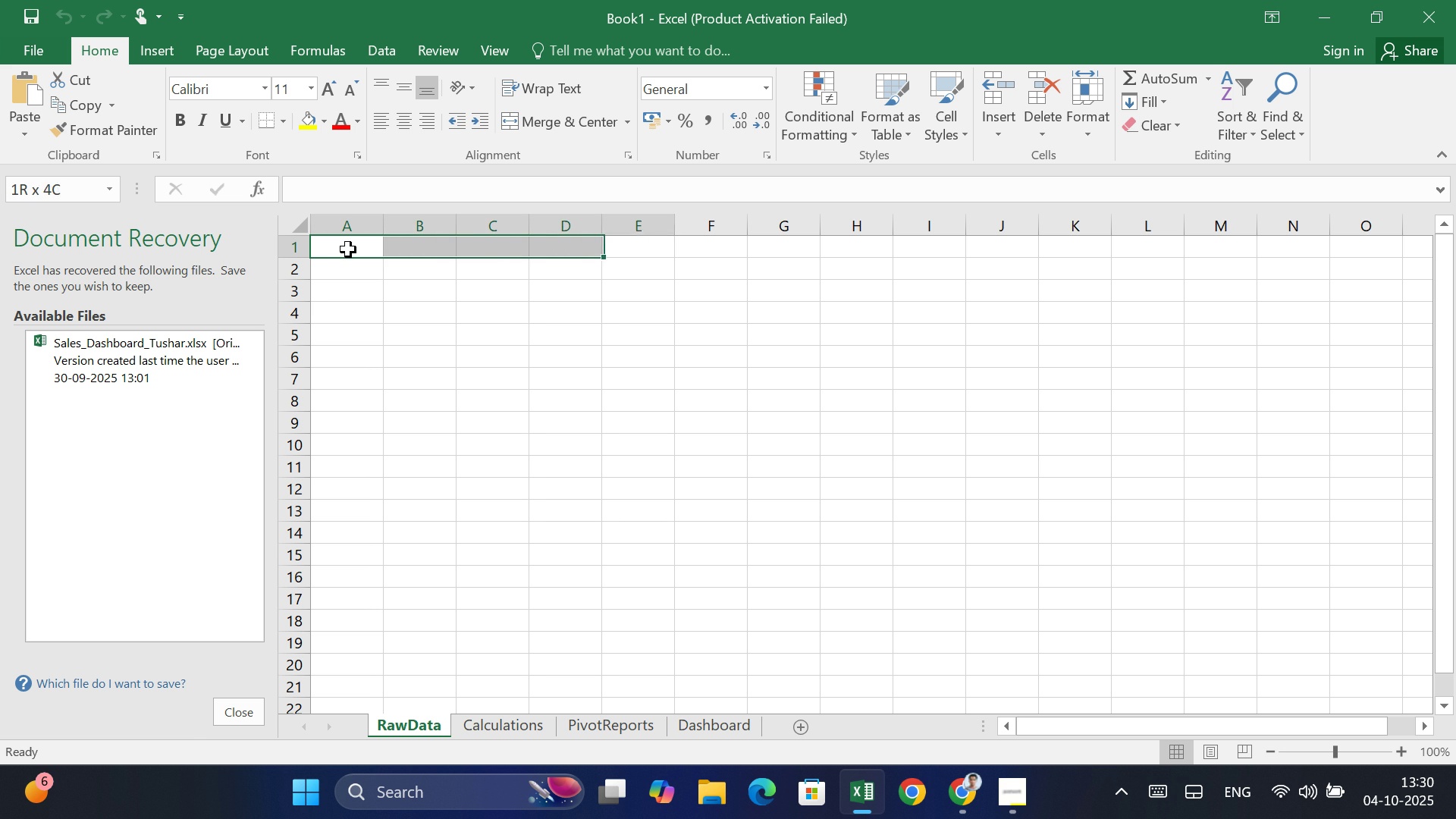 
key(Shift+ArrowRight)
 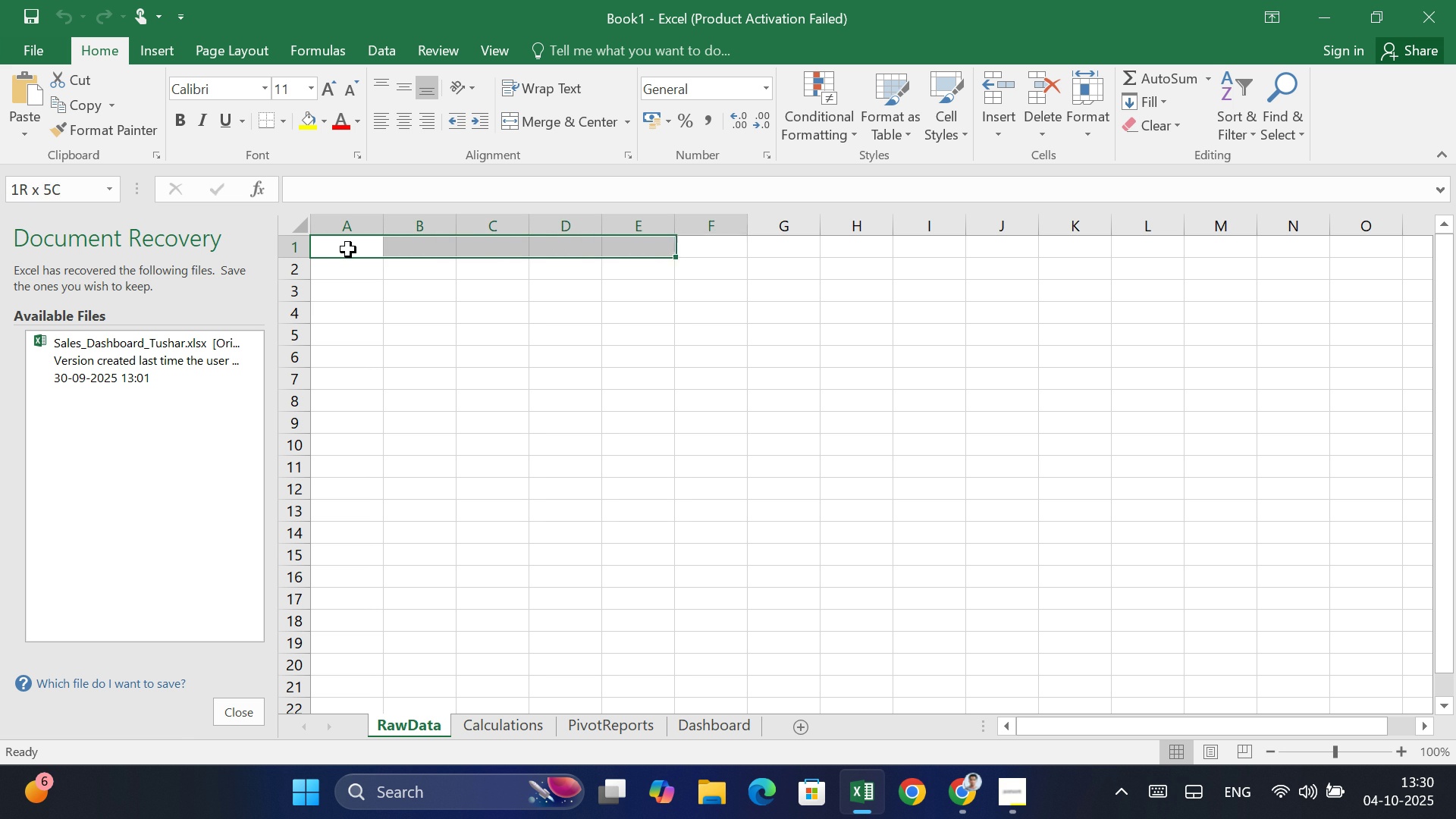 
key(Shift+ArrowRight)
 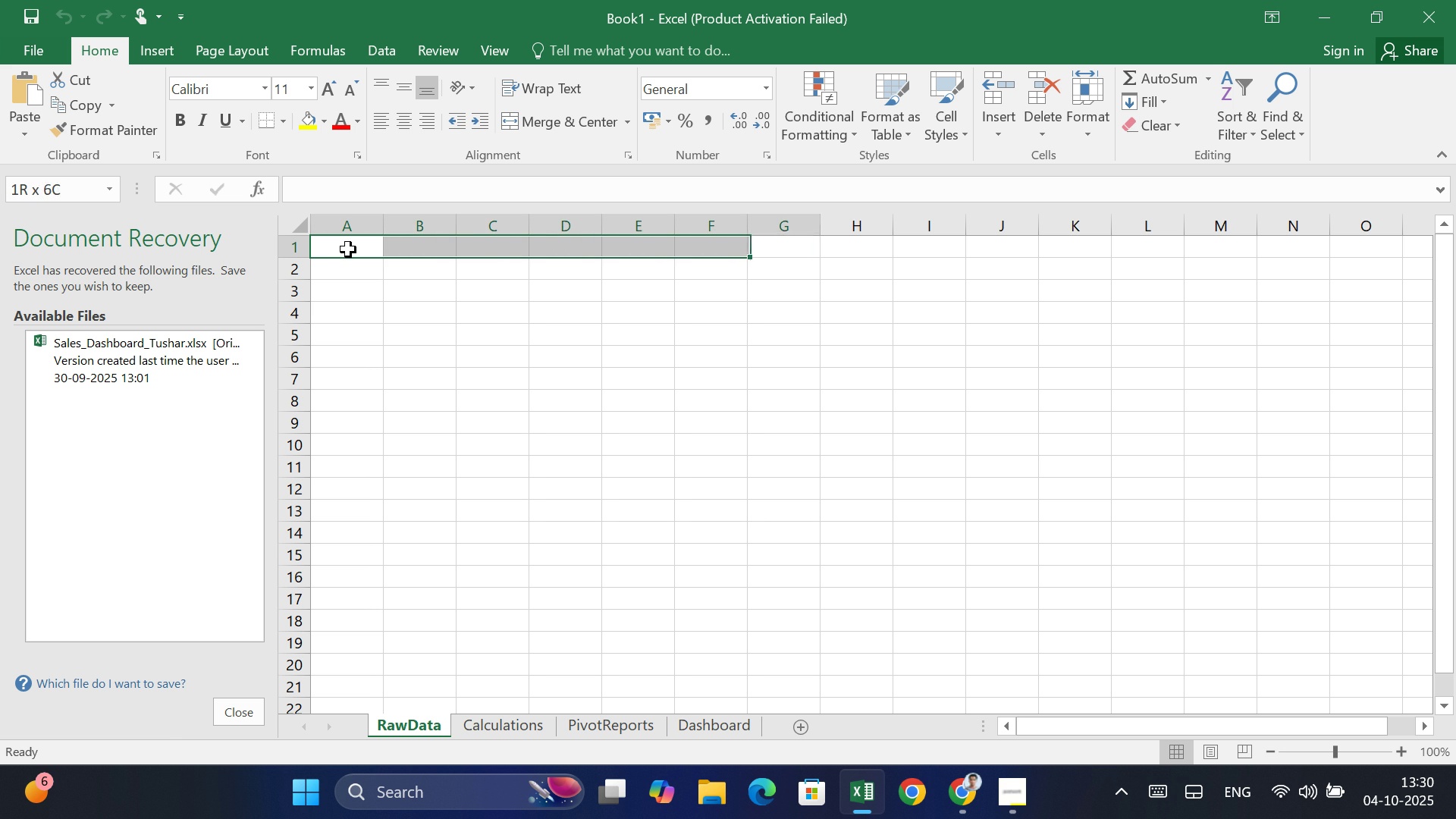 
key(Shift+ArrowRight)
 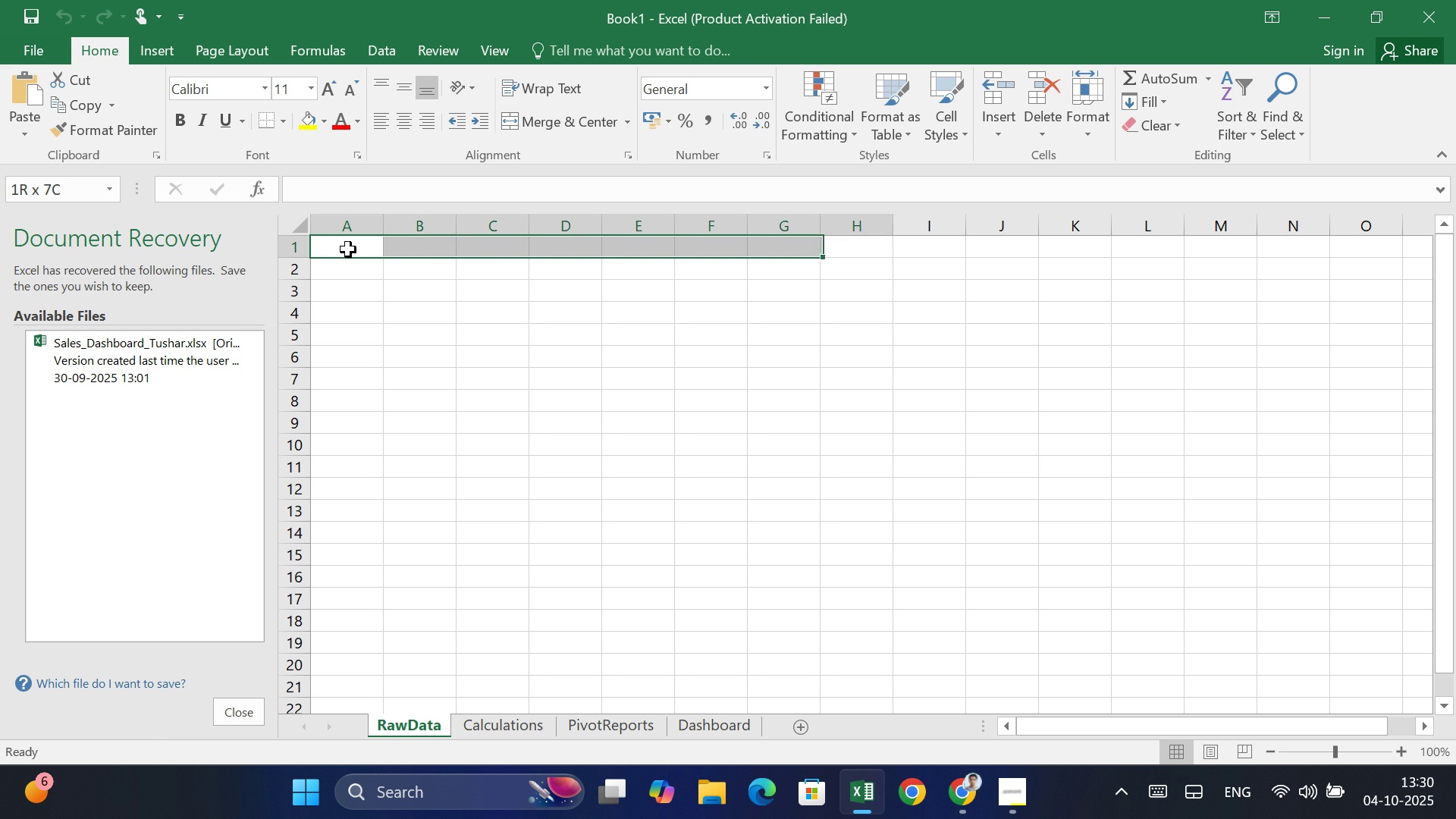 
key(Shift+ArrowRight)
 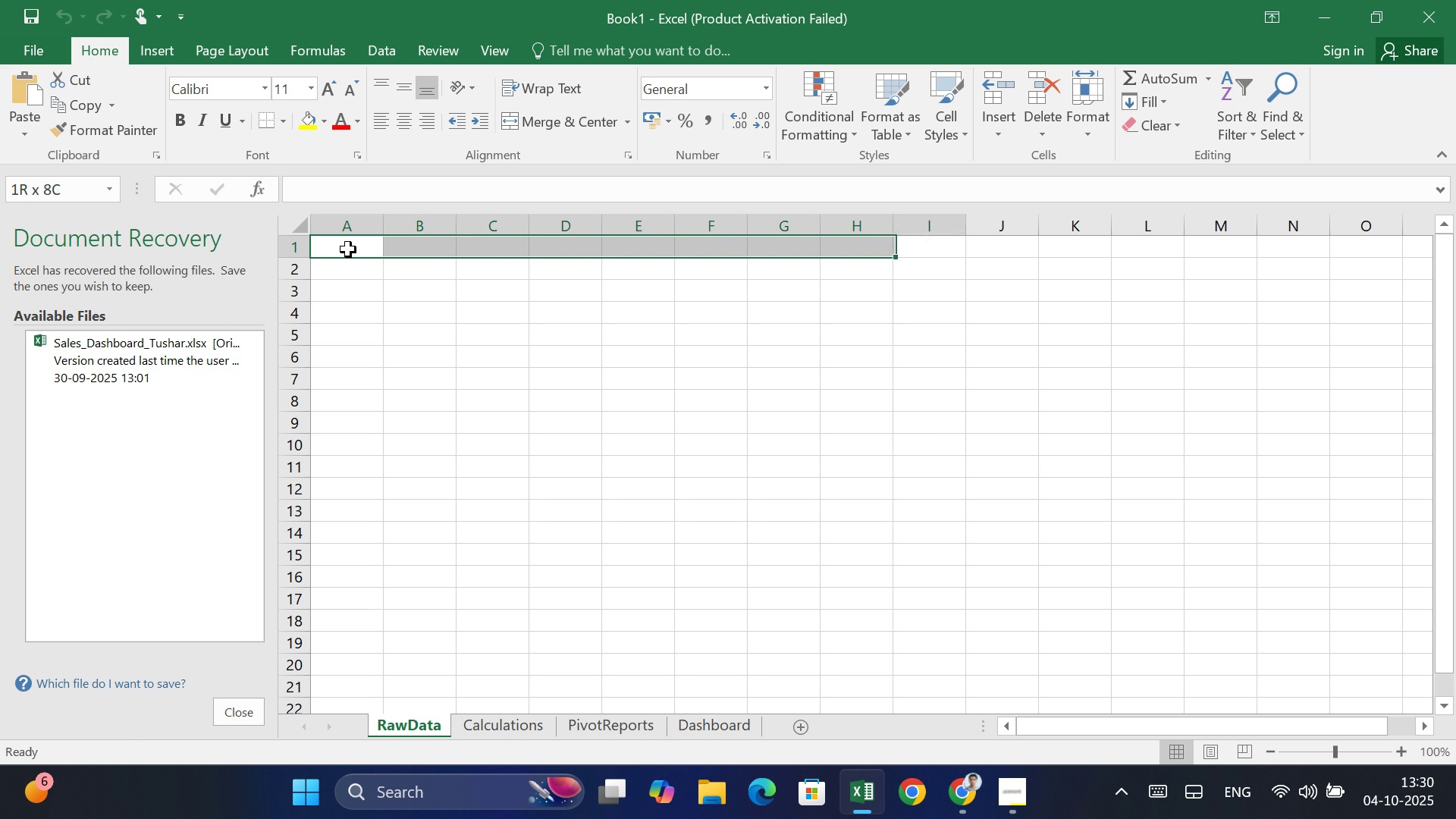 
key(Shift+ArrowRight)
 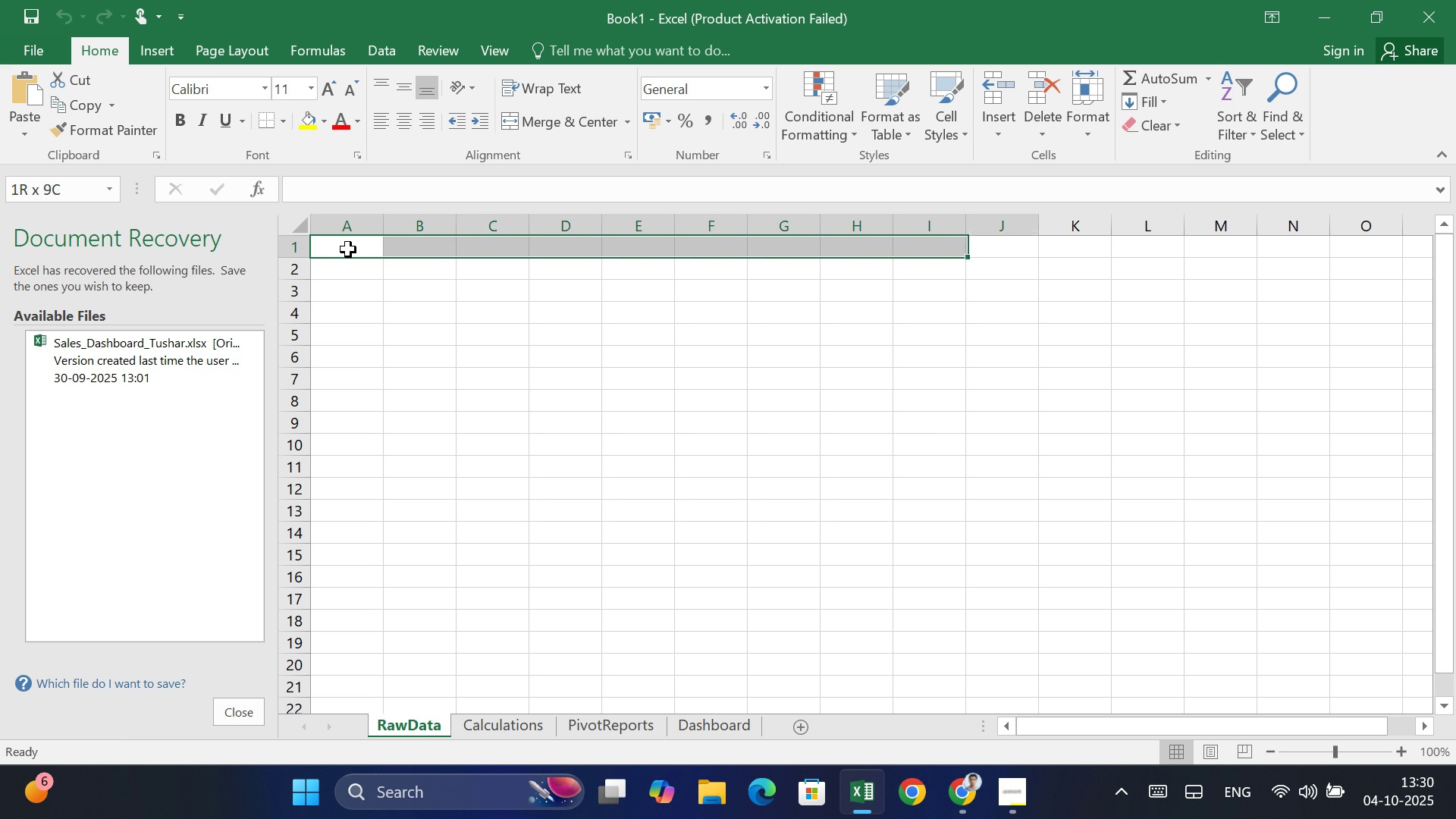 
key(Shift+ArrowRight)
 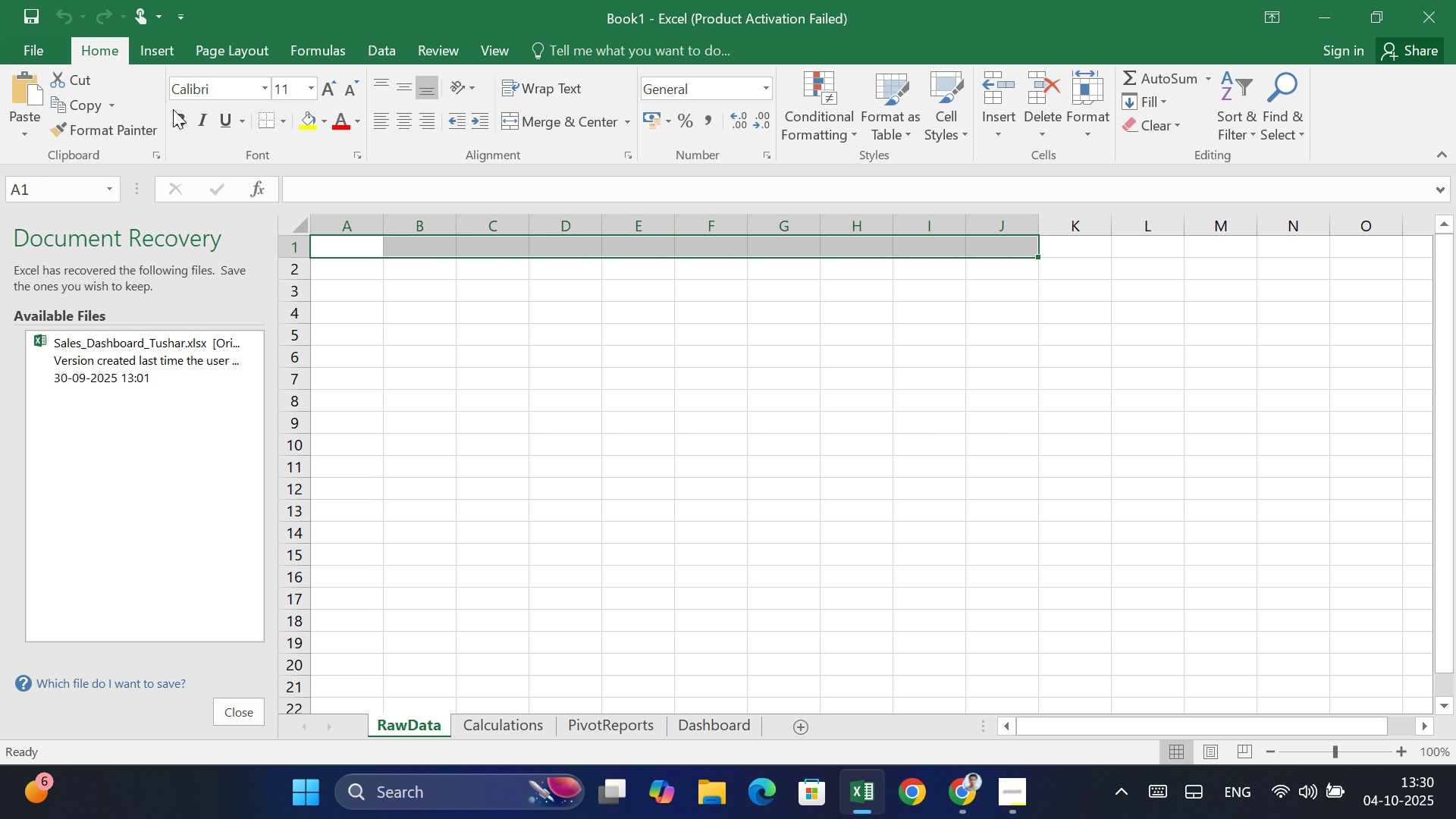 
mouse_move([289, 83])
 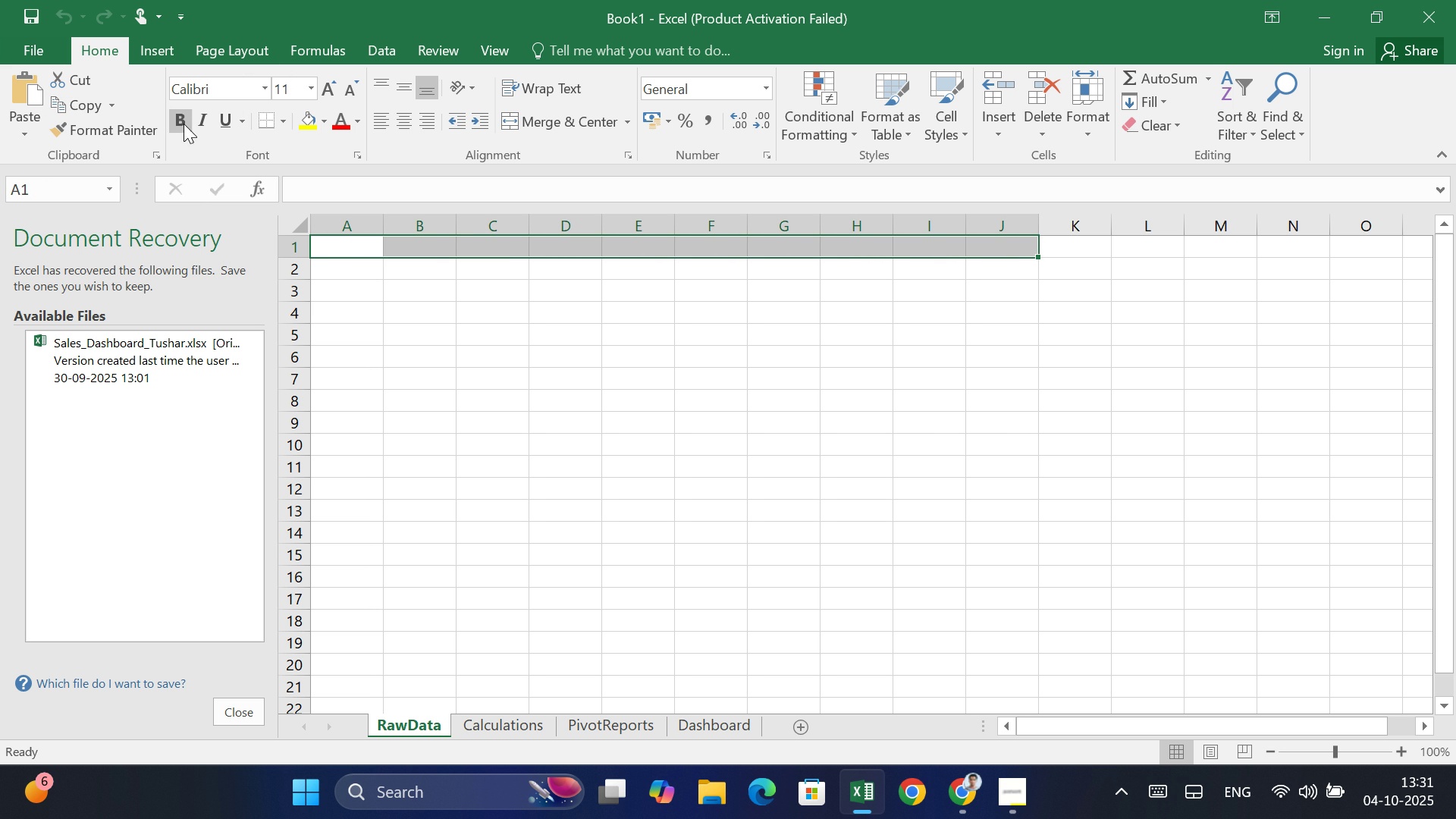 
left_click([184, 124])
 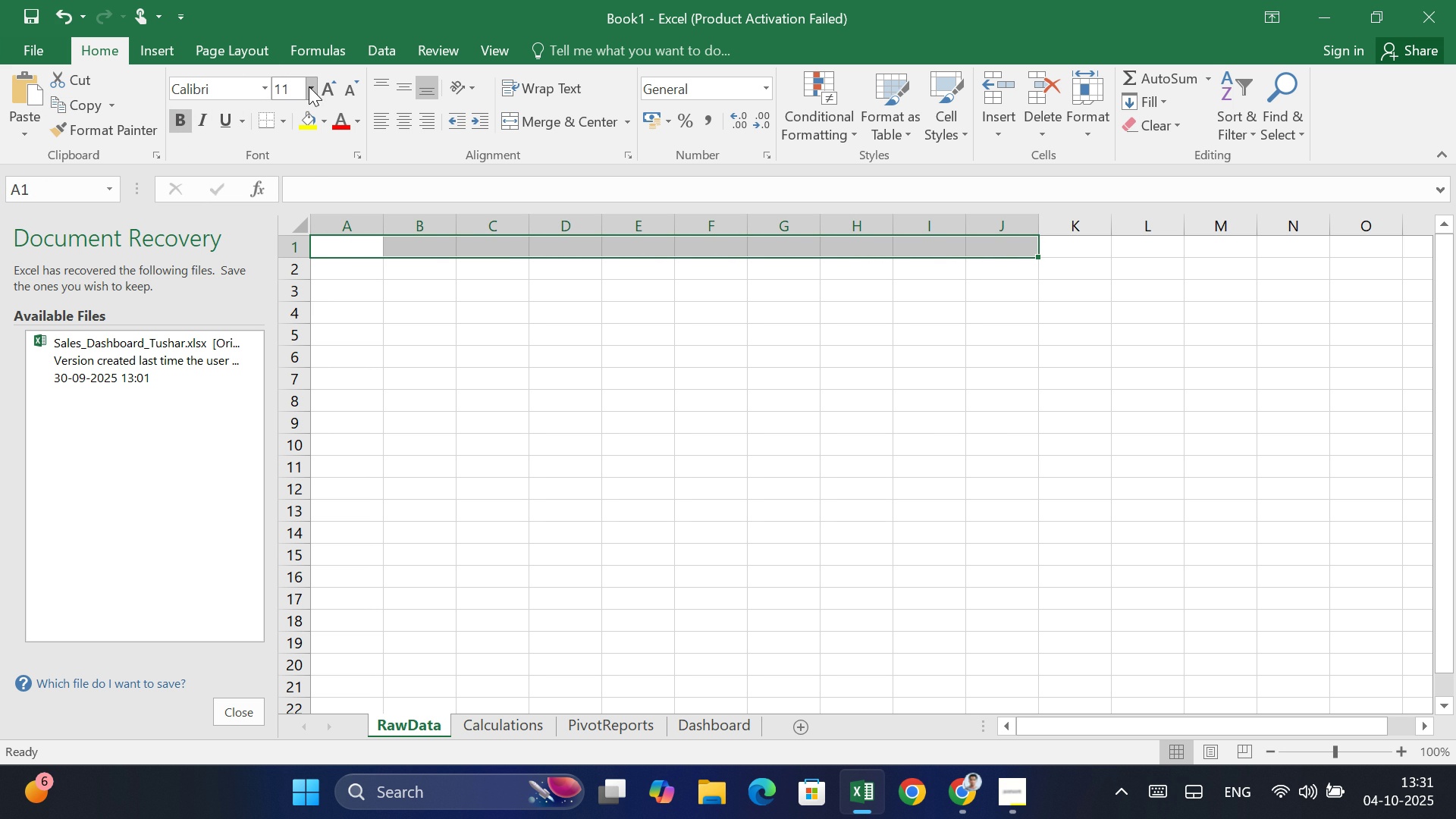 
left_click([309, 86])
 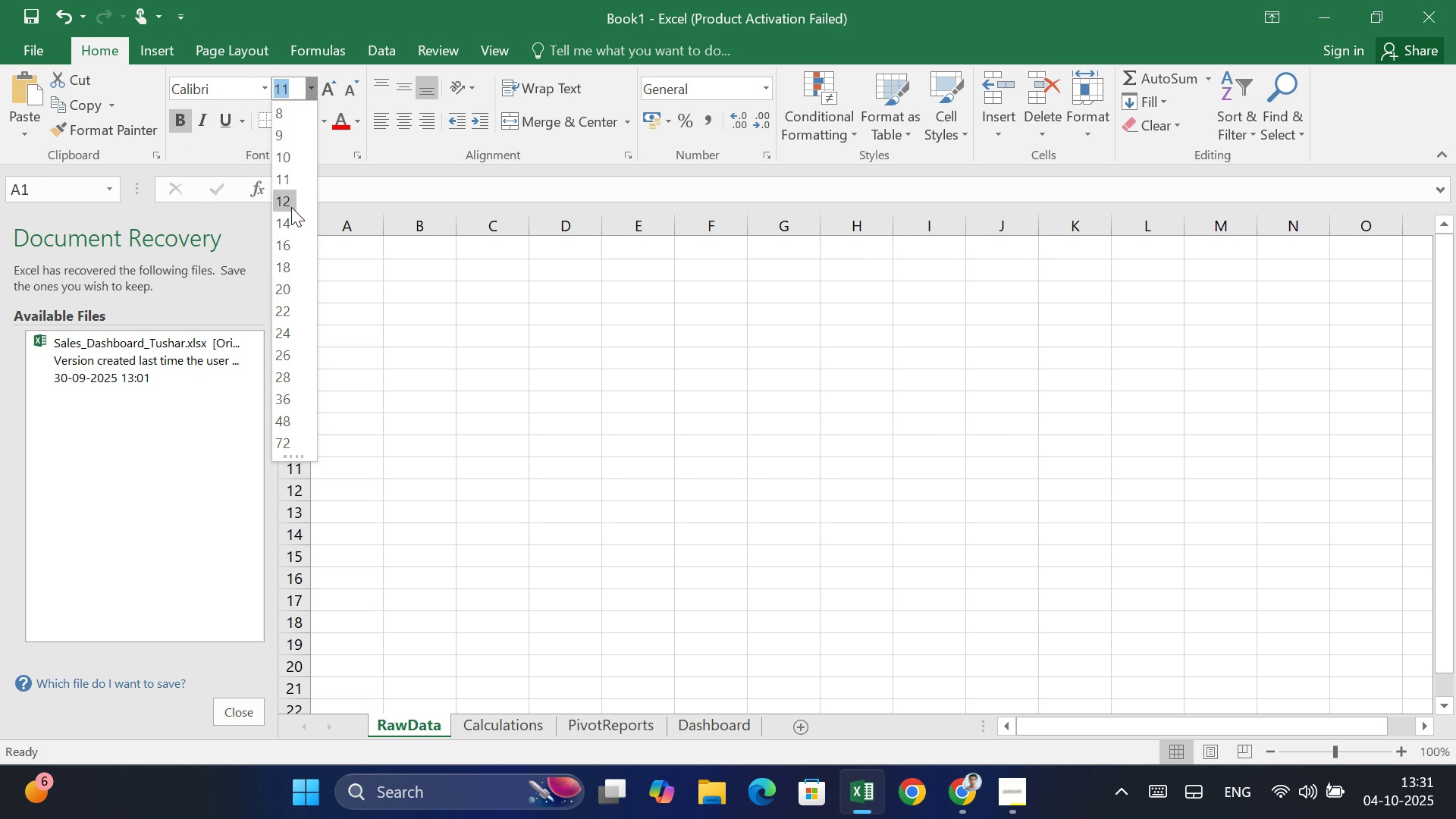 
left_click([291, 207])
 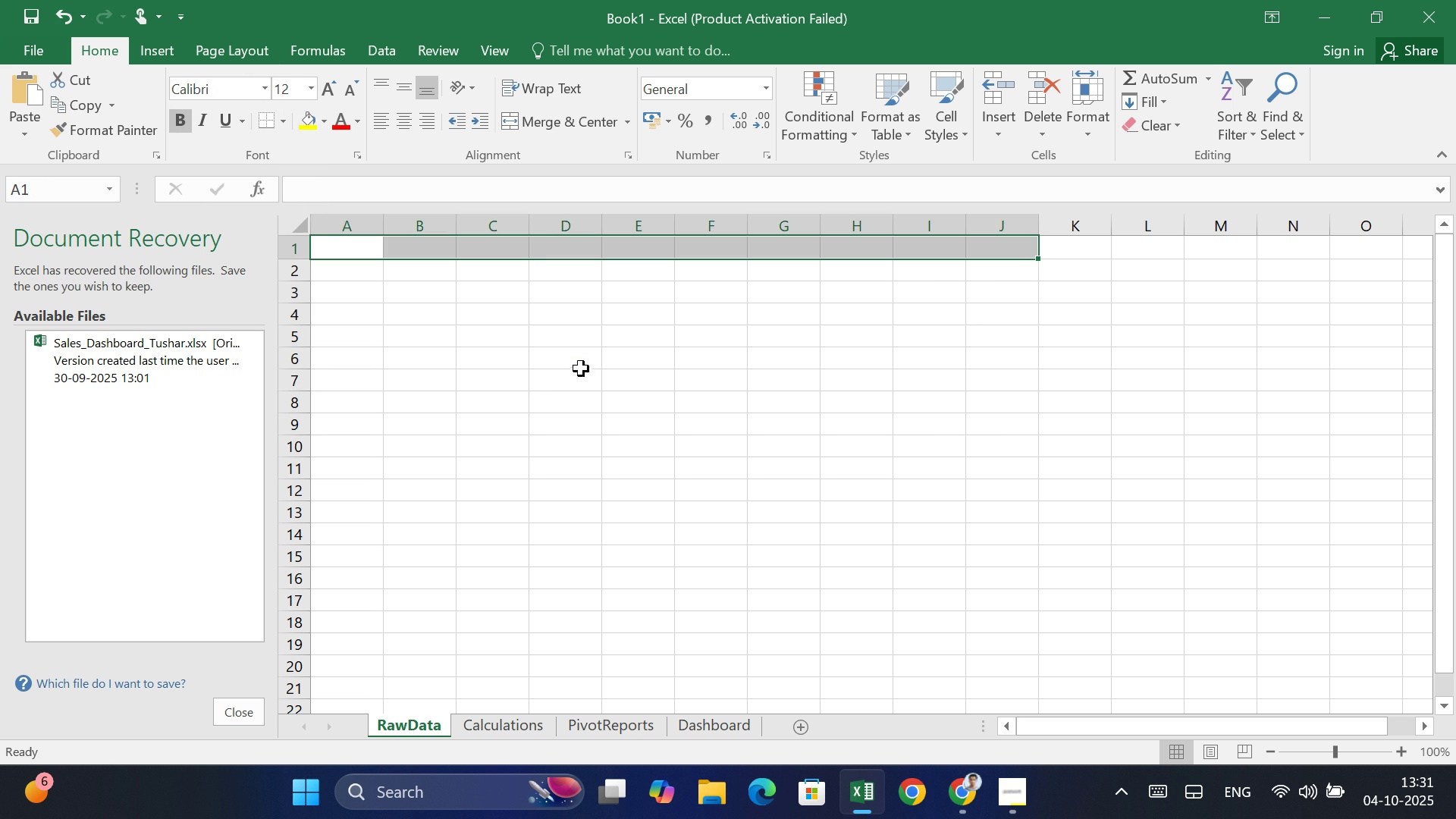 
left_click([576, 362])
 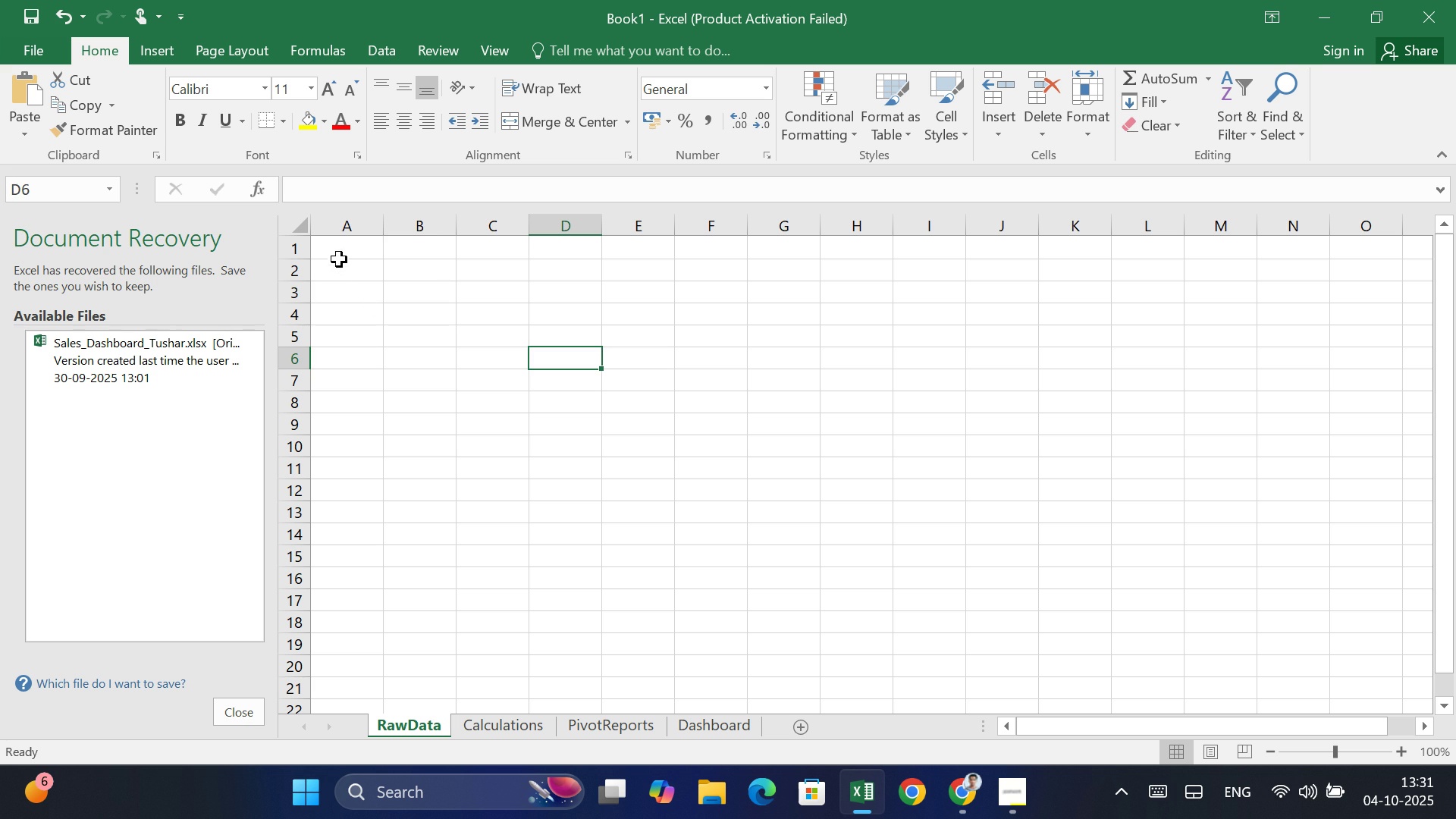 
left_click([339, 259])
 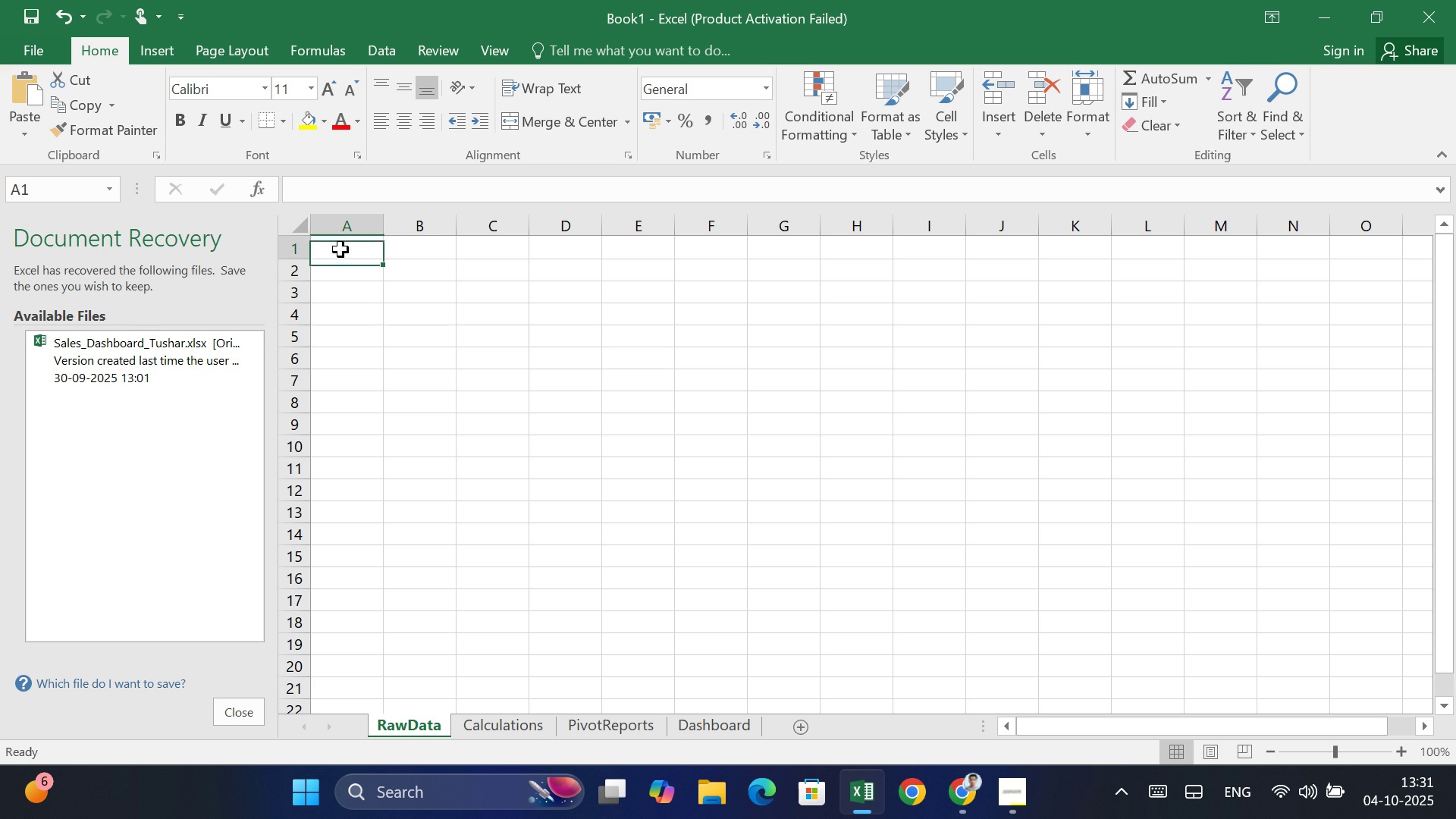 
double_click([340, 249])
 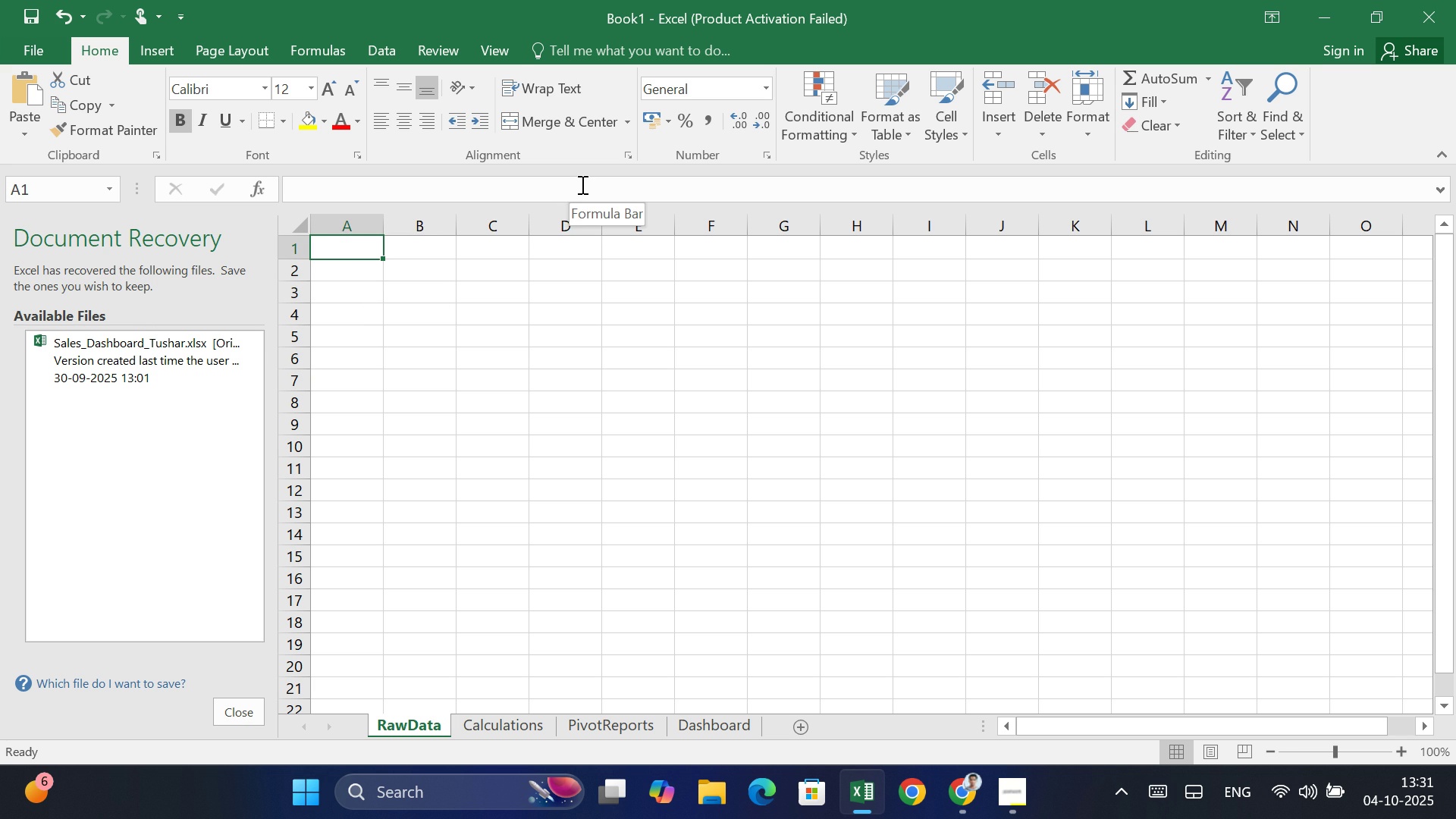 
type(Date)
 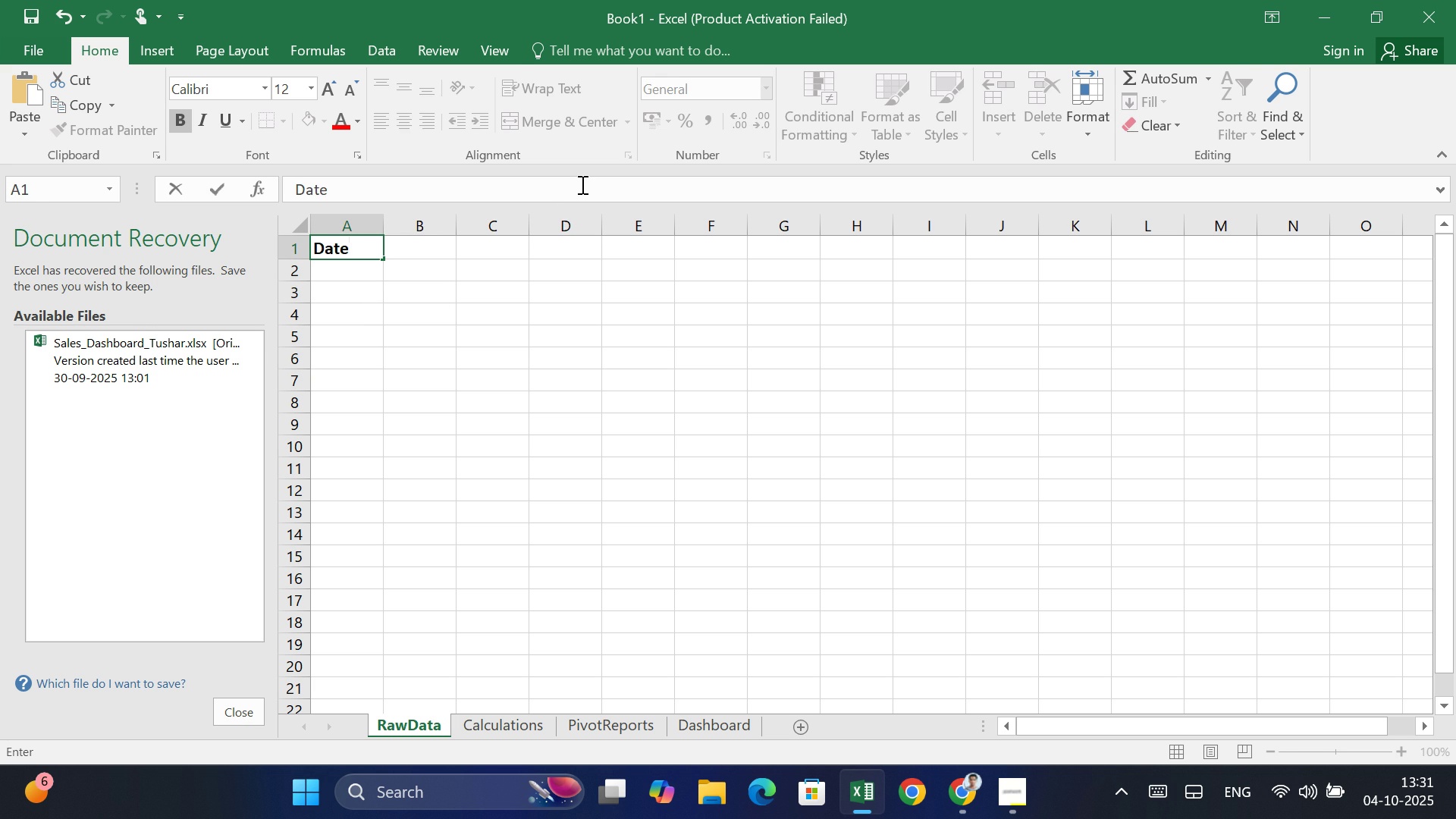 
key(ArrowRight)
 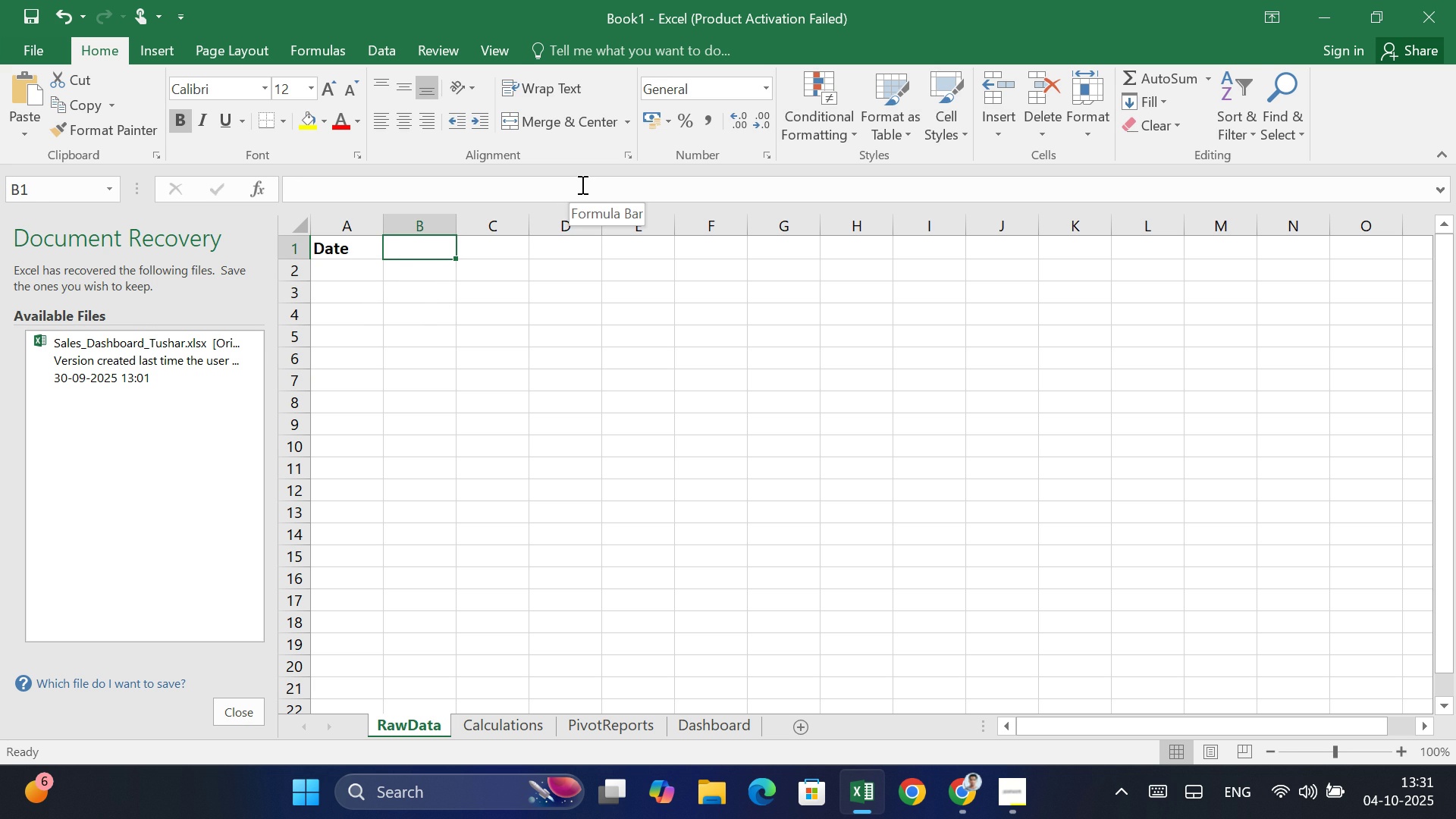 
type(Op)
key(Backspace)
type(rderO)
key(Backspace)
type(ID)
 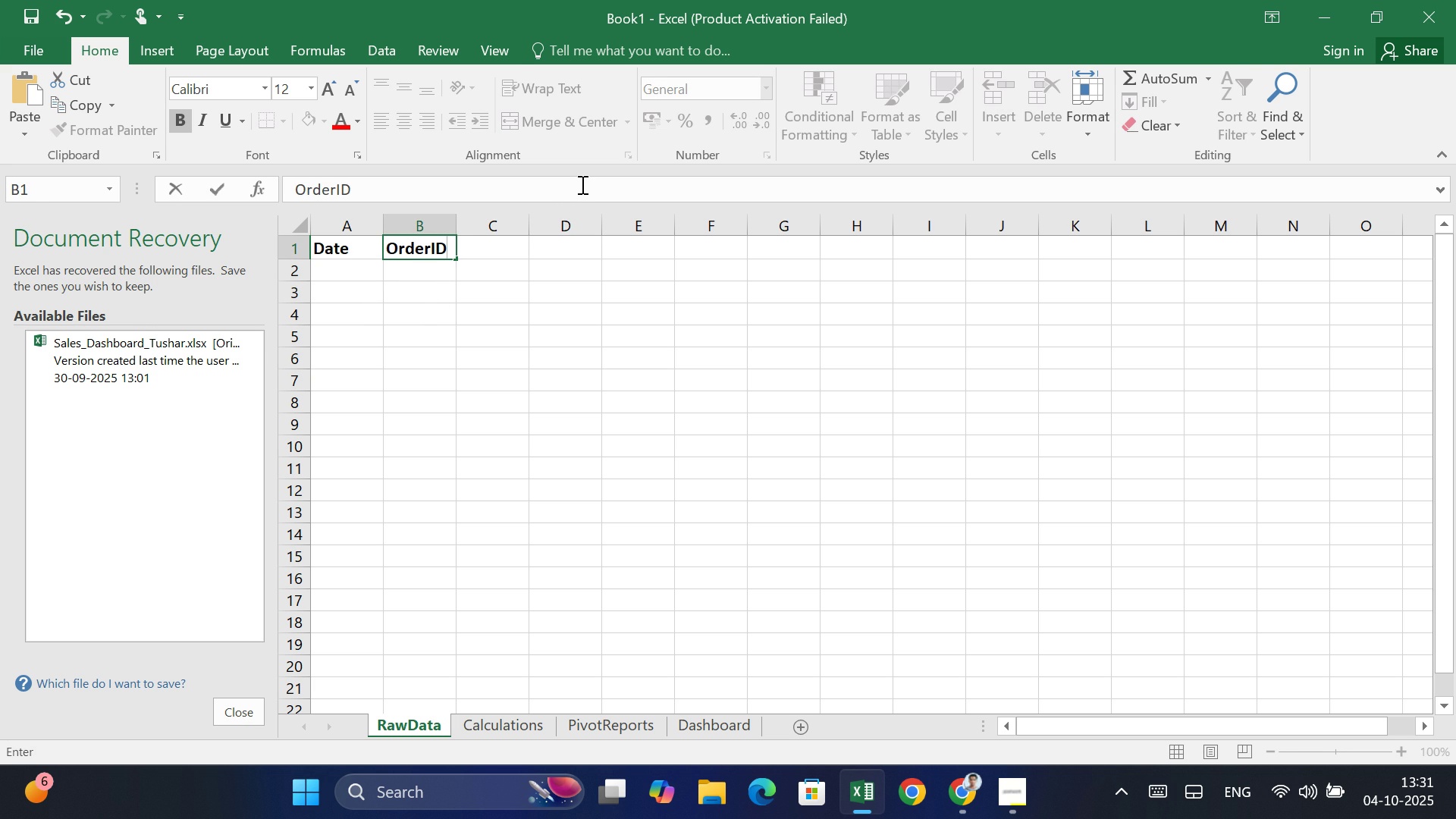 
key(ArrowRight)
 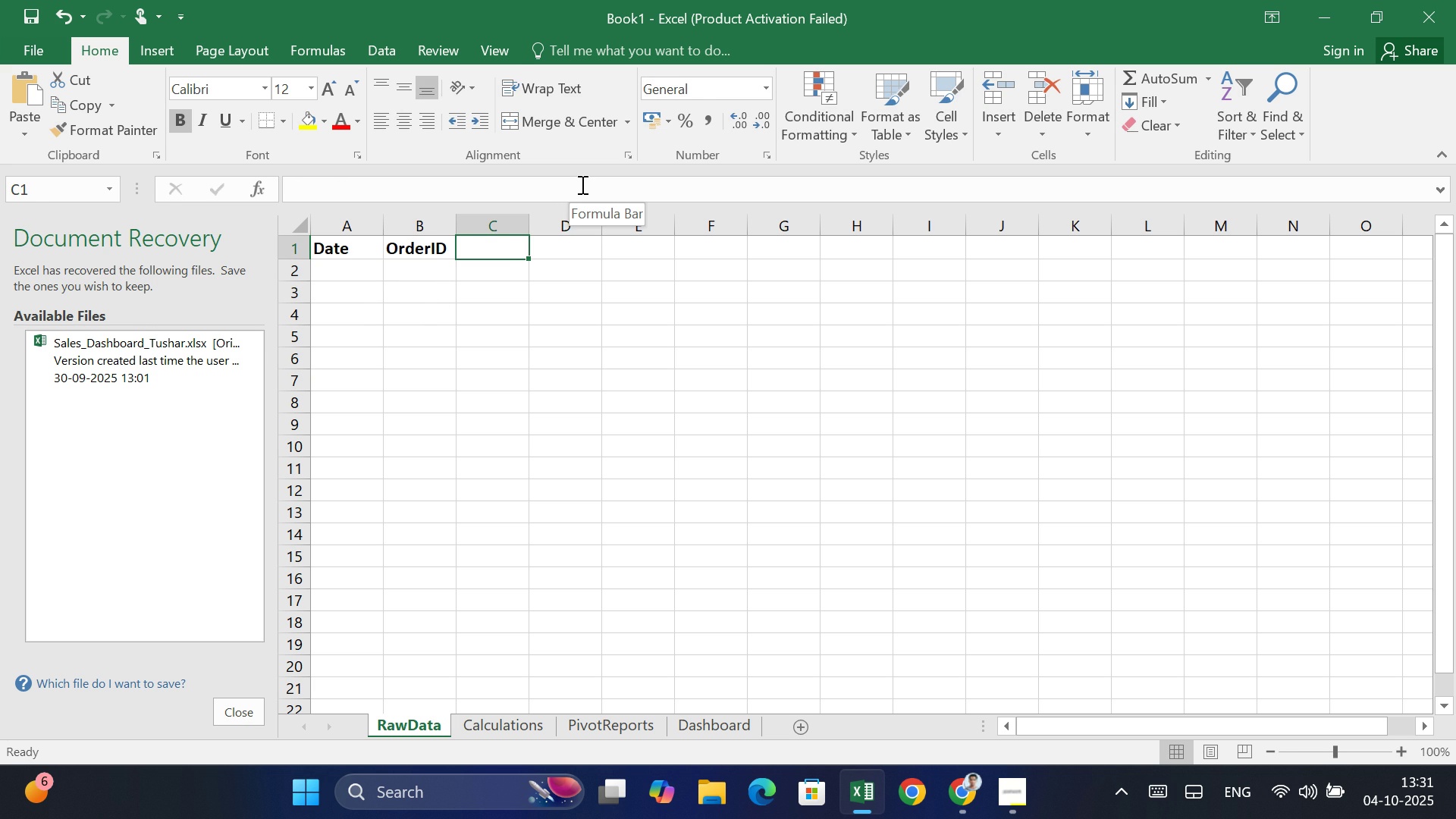 
type(Customer)
 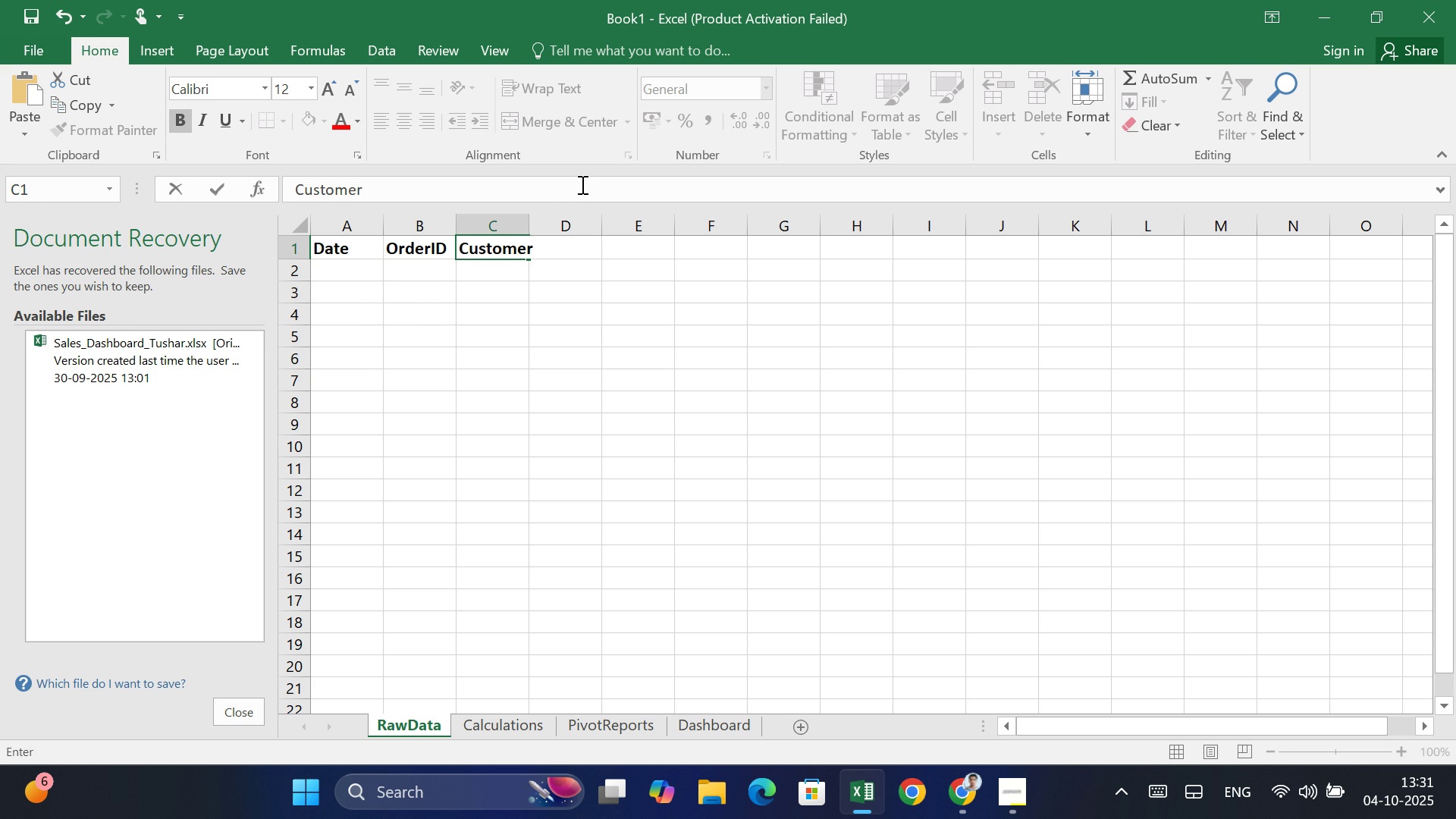 
key(ArrowRight)
 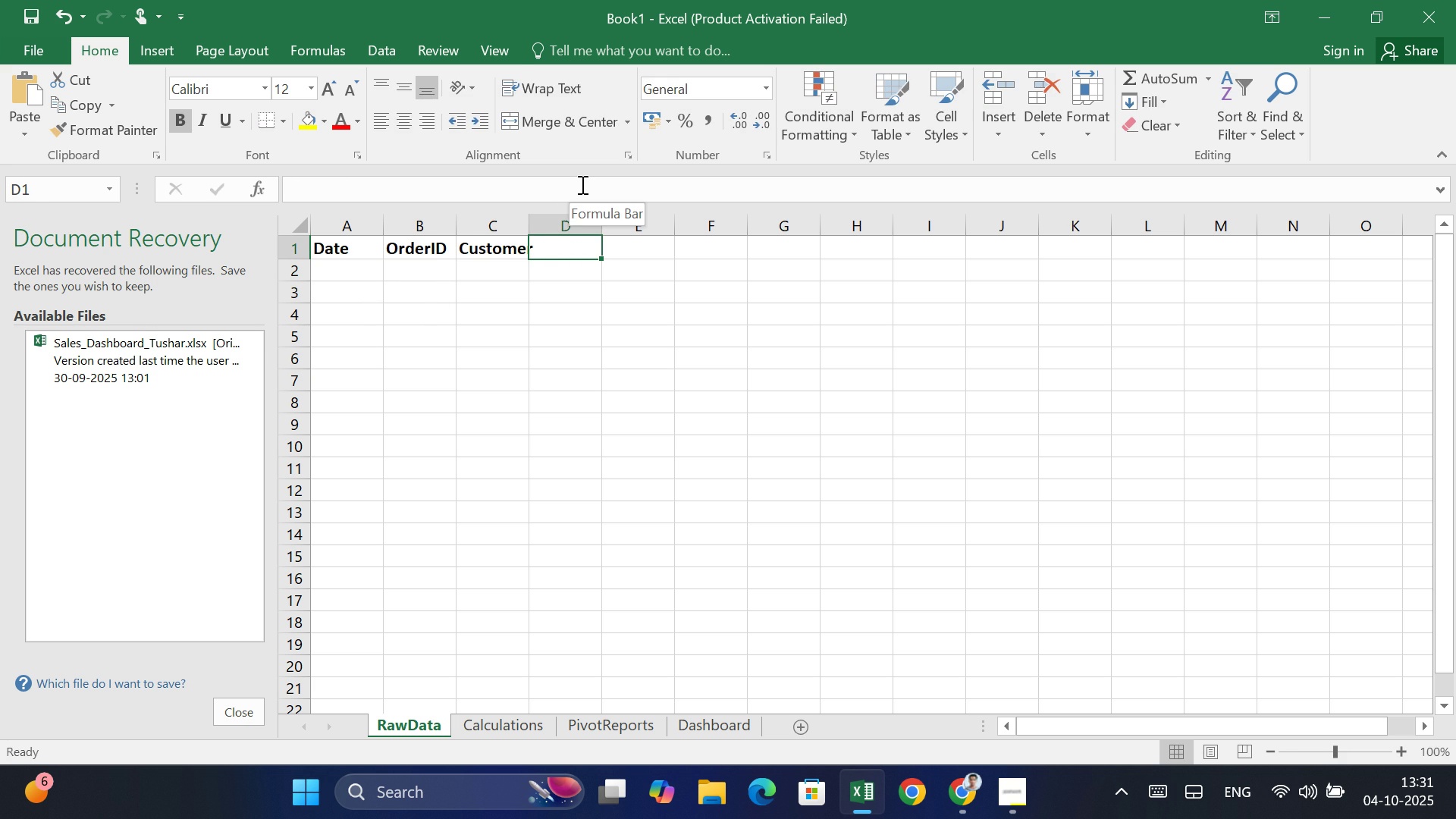 
type(Region)
 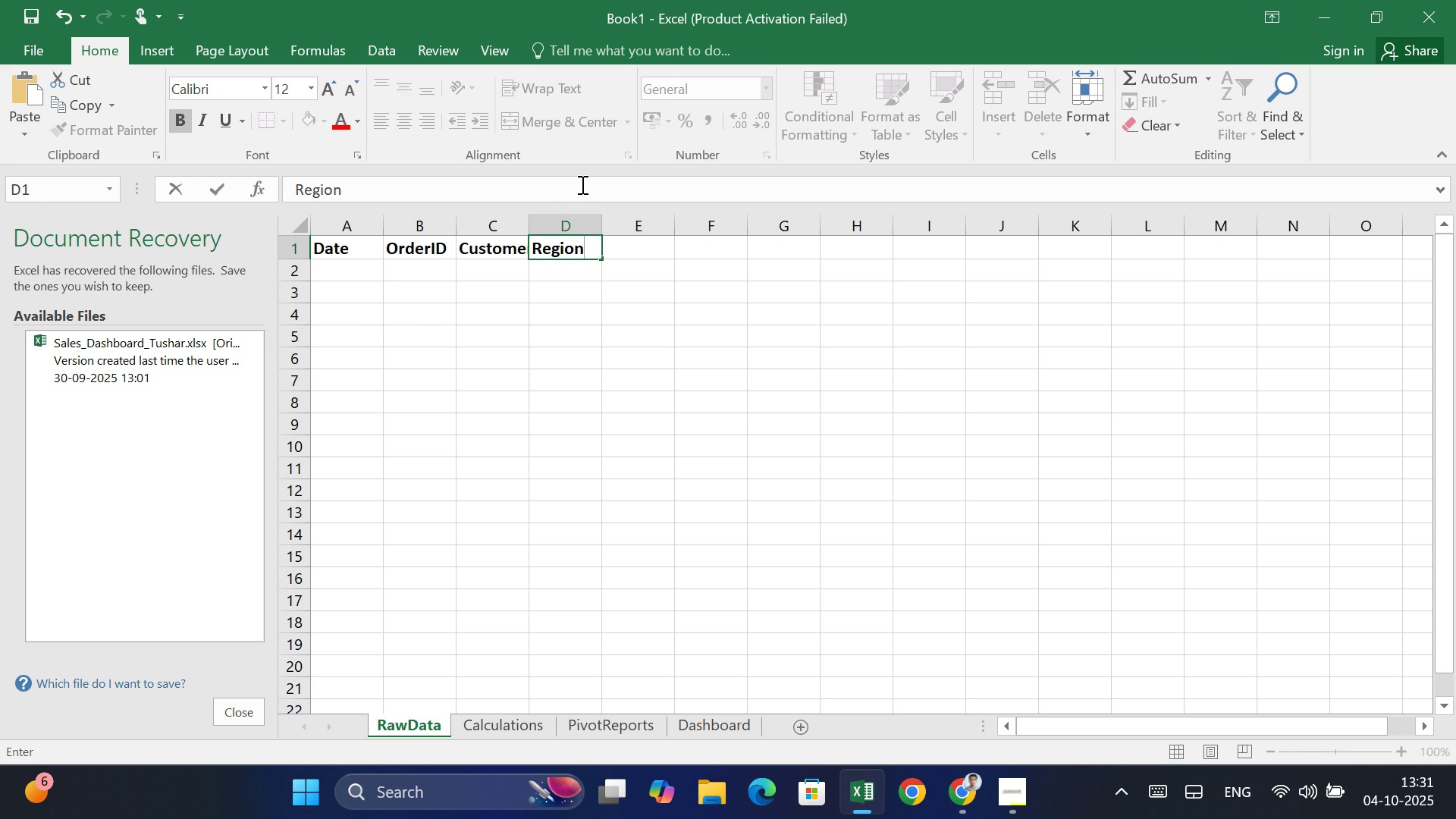 
key(ArrowRight)
 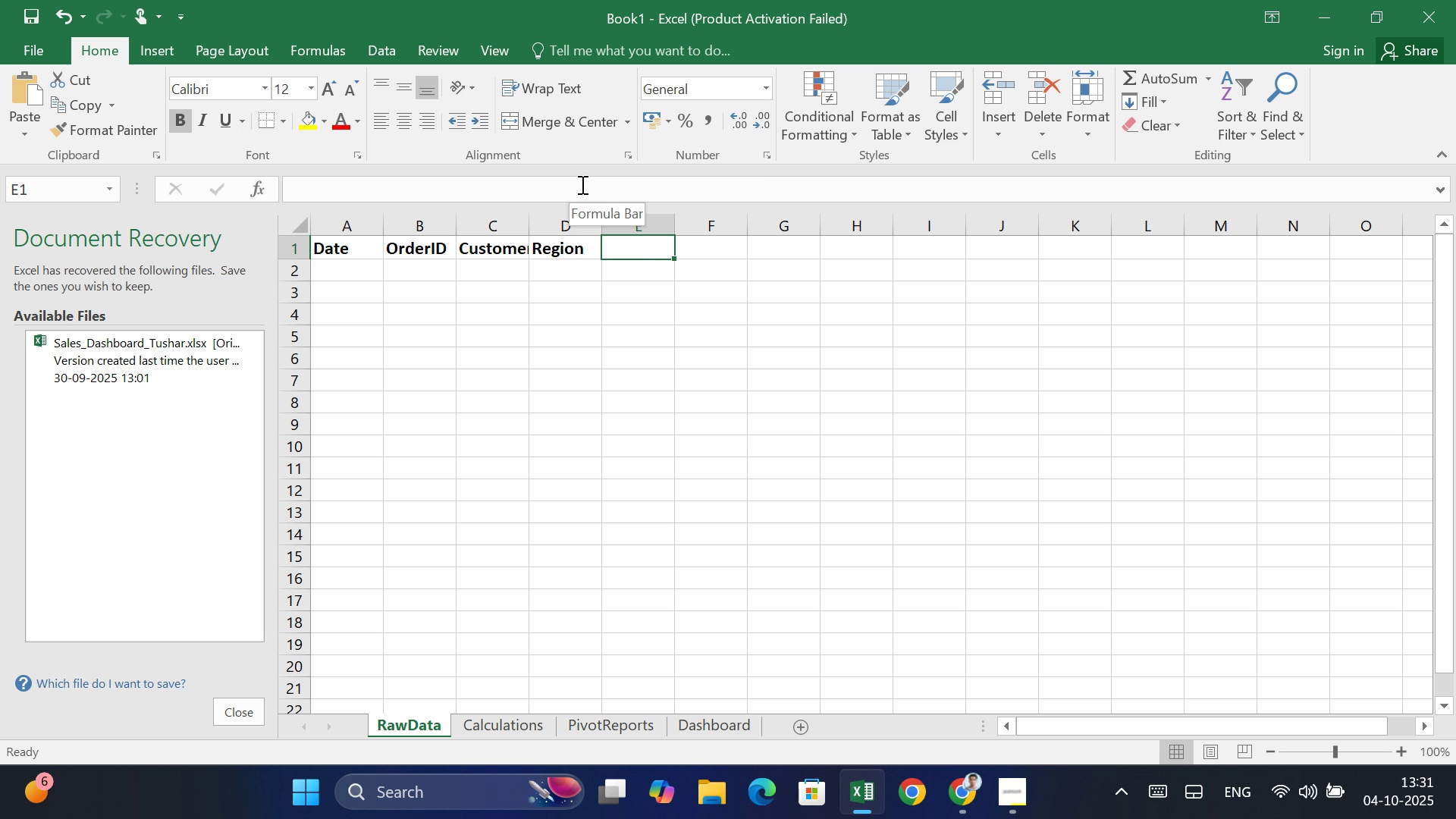 
type(Product)
 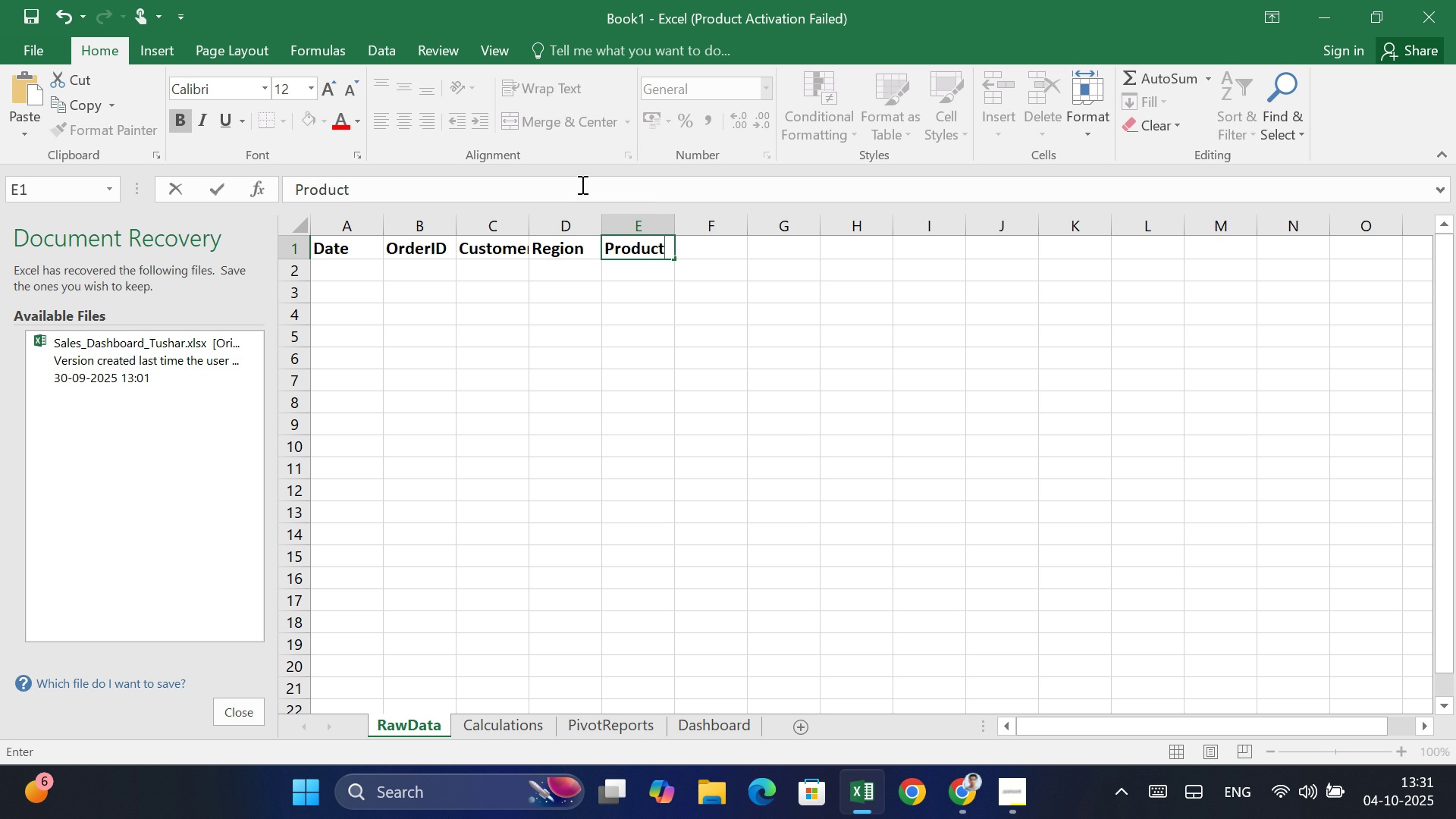 
key(ArrowRight)
 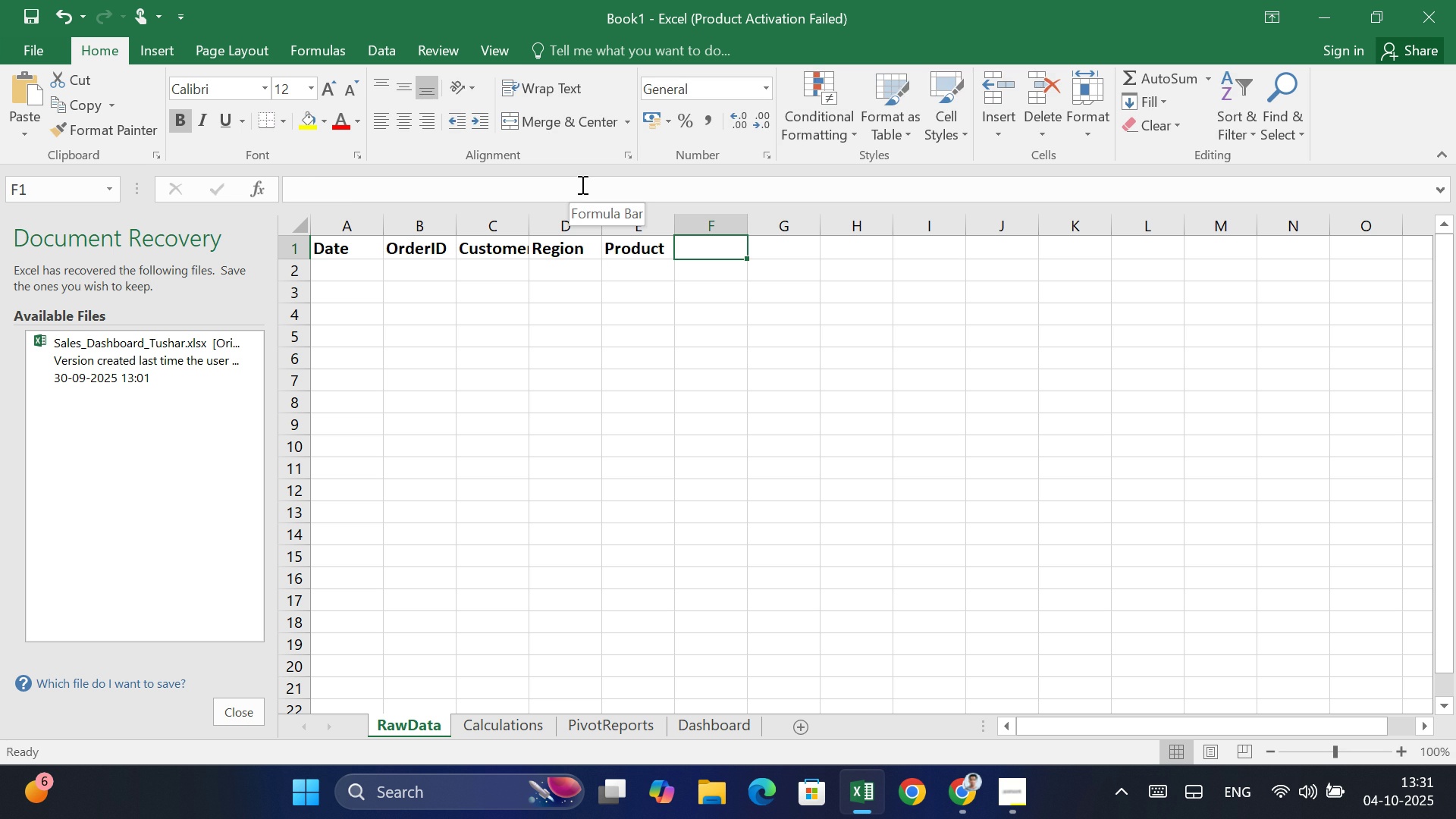 
type(Units)
 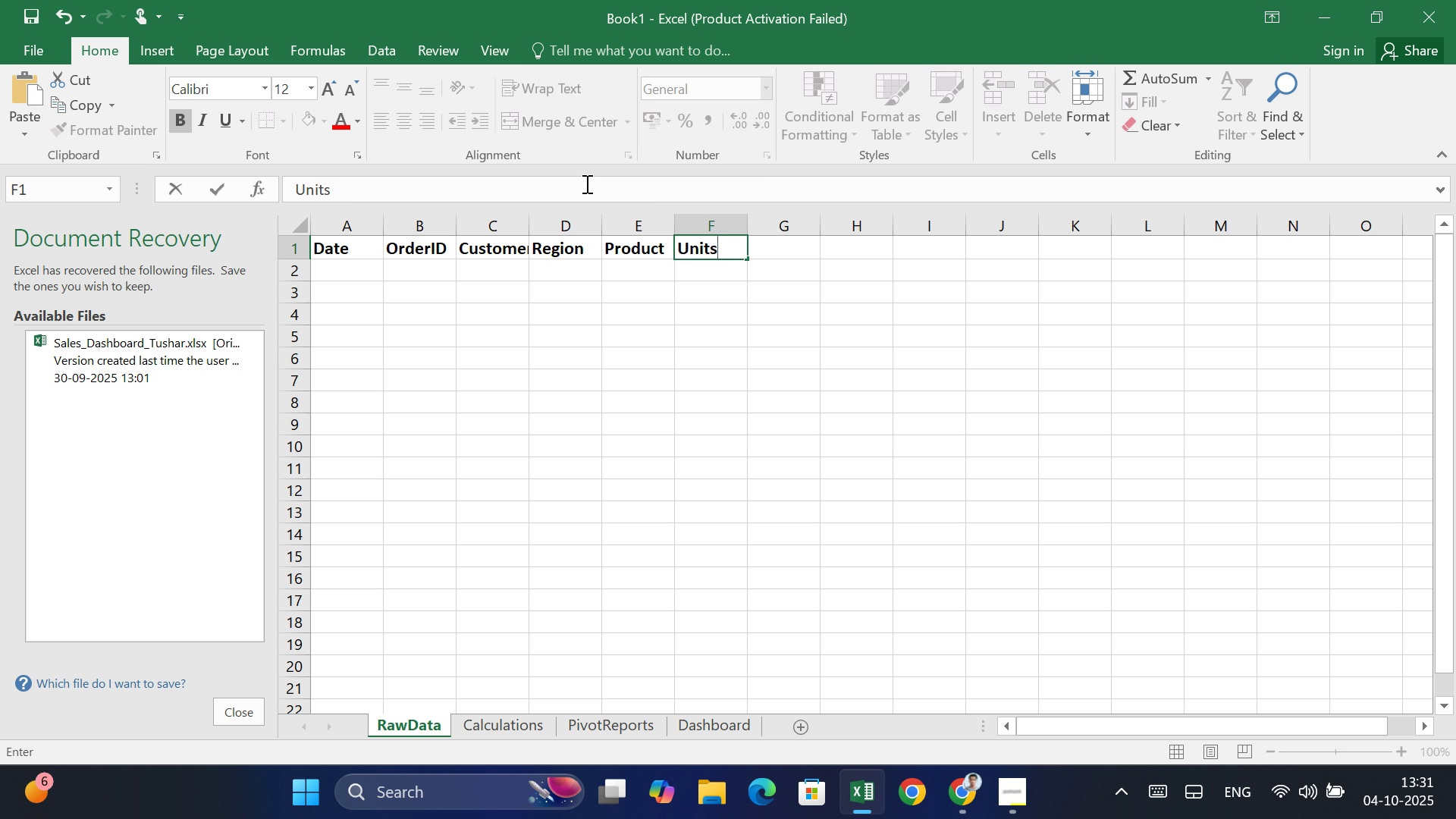 
key(ArrowRight)
 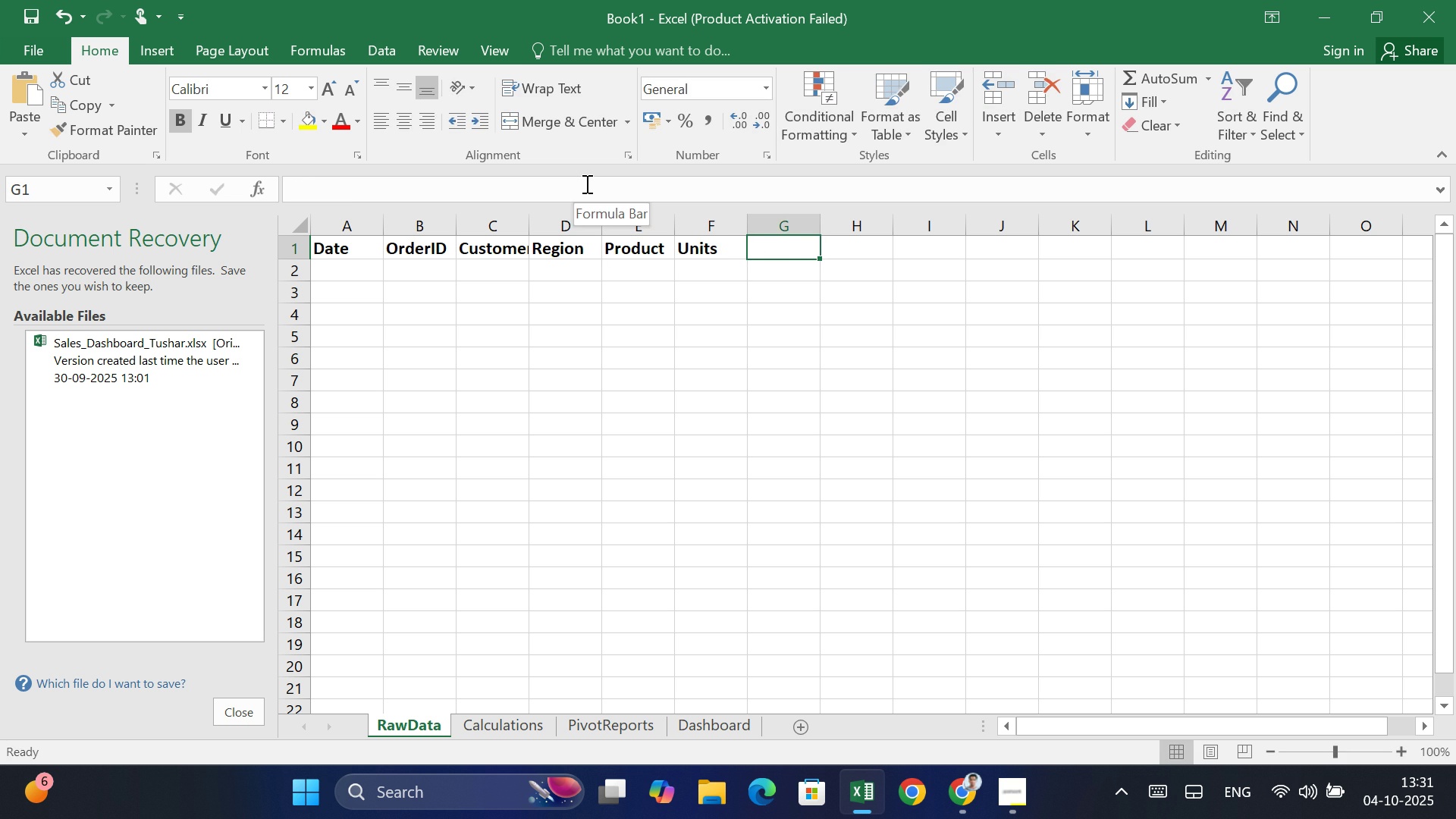 
type(Unitpe)
key(Backspace)
key(Backspace)
type(Price)
 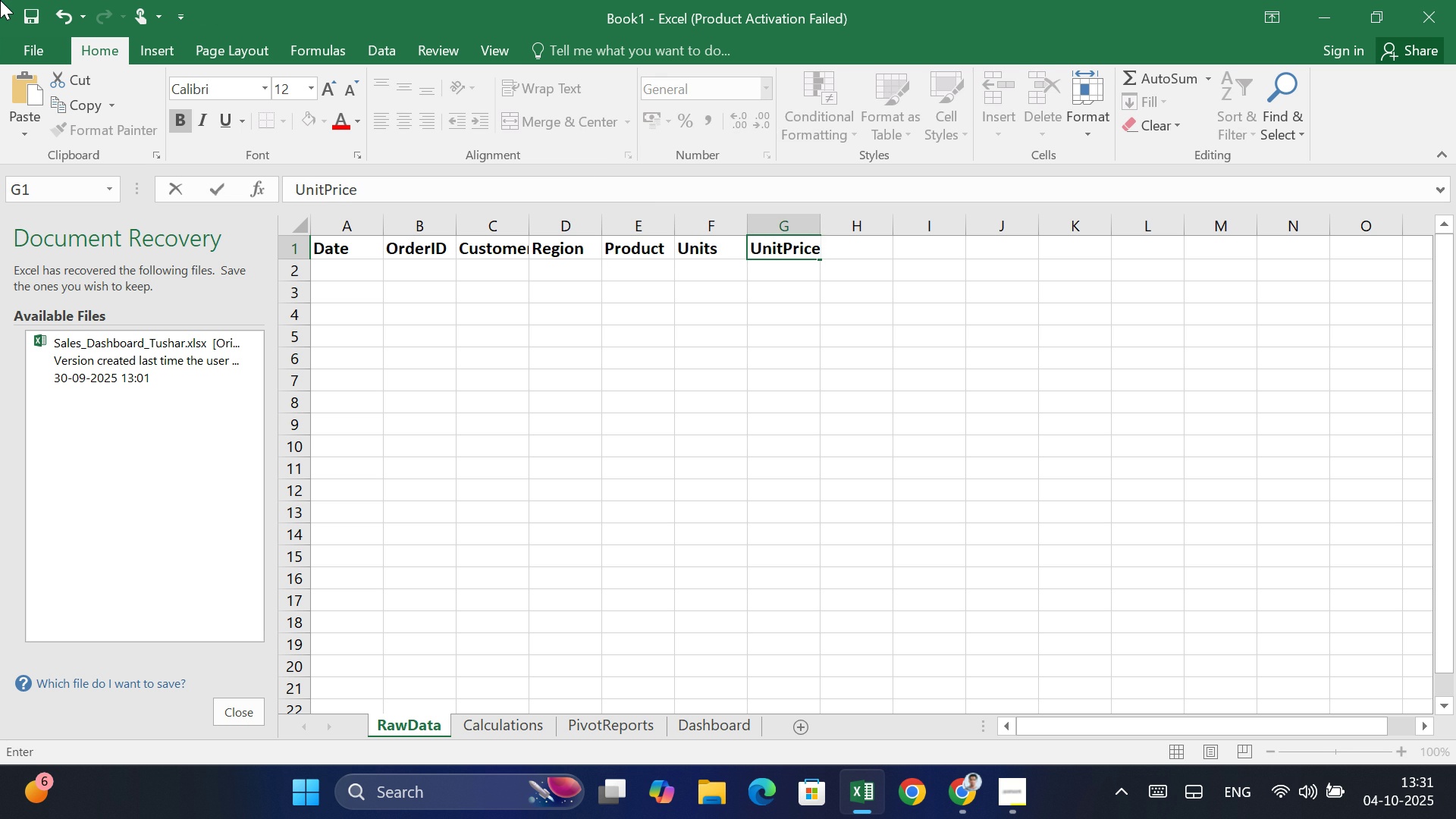 
key(ArrowRight)
 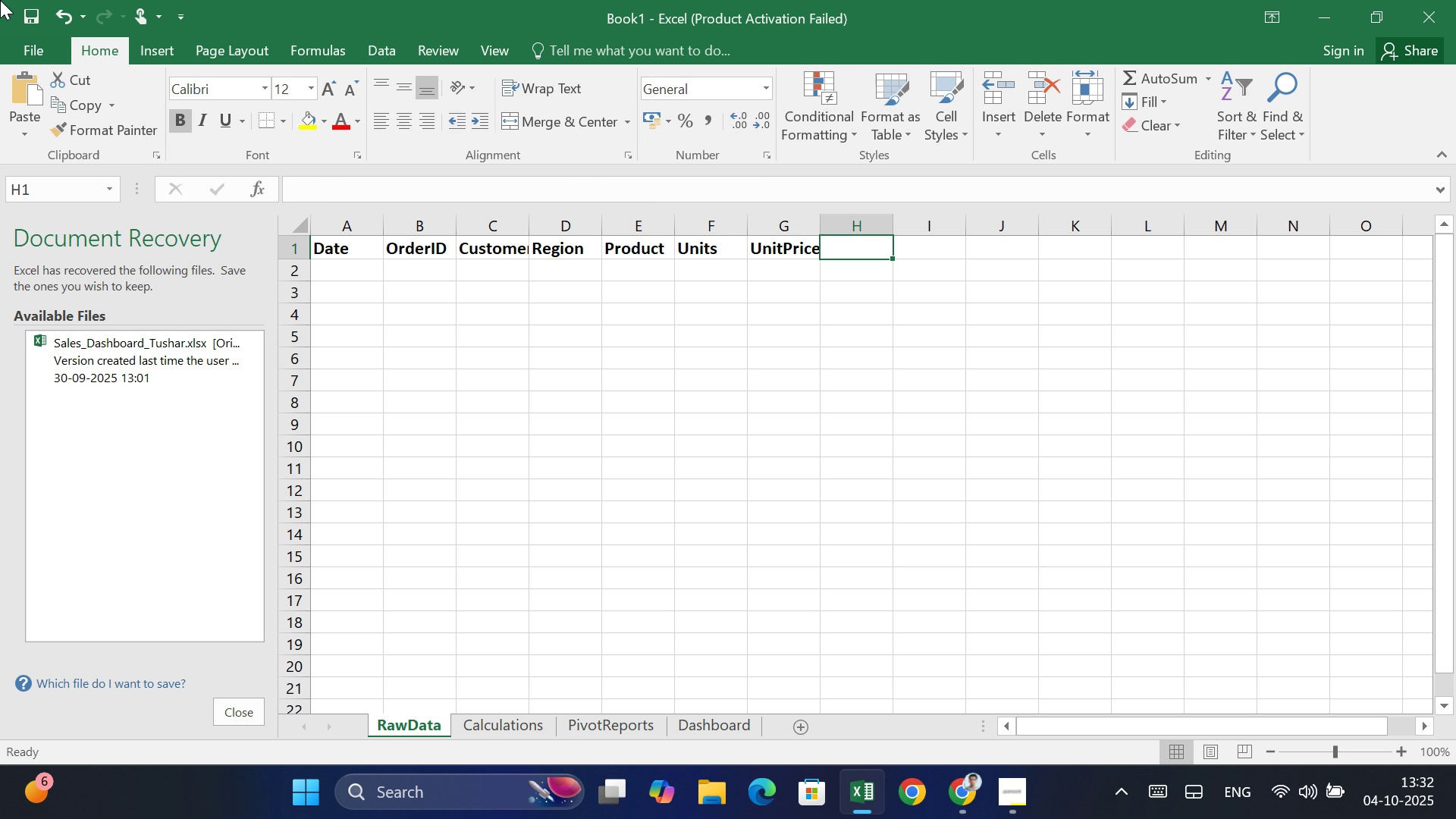 
type(Discount)
 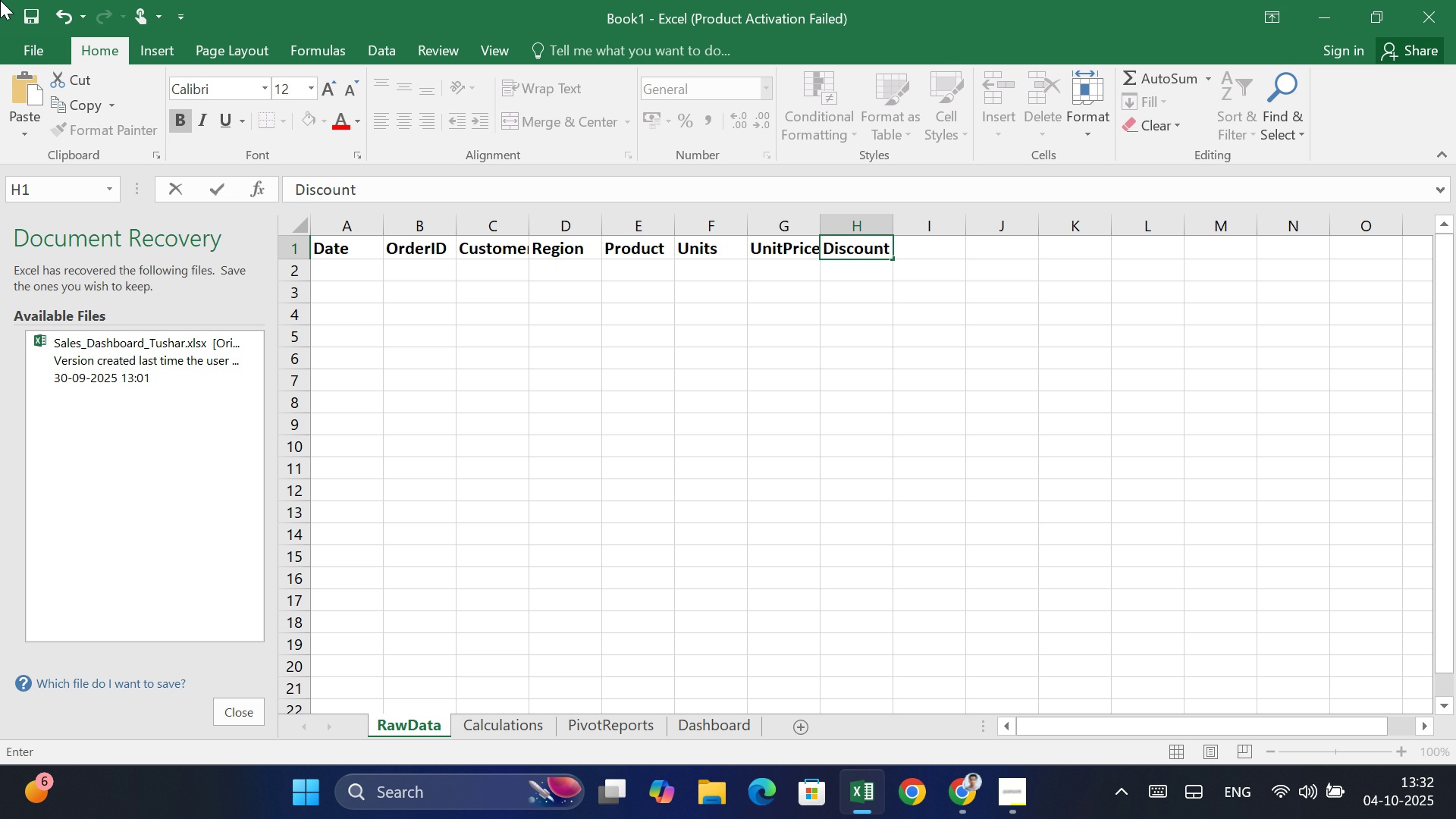 
key(ArrowRight)
 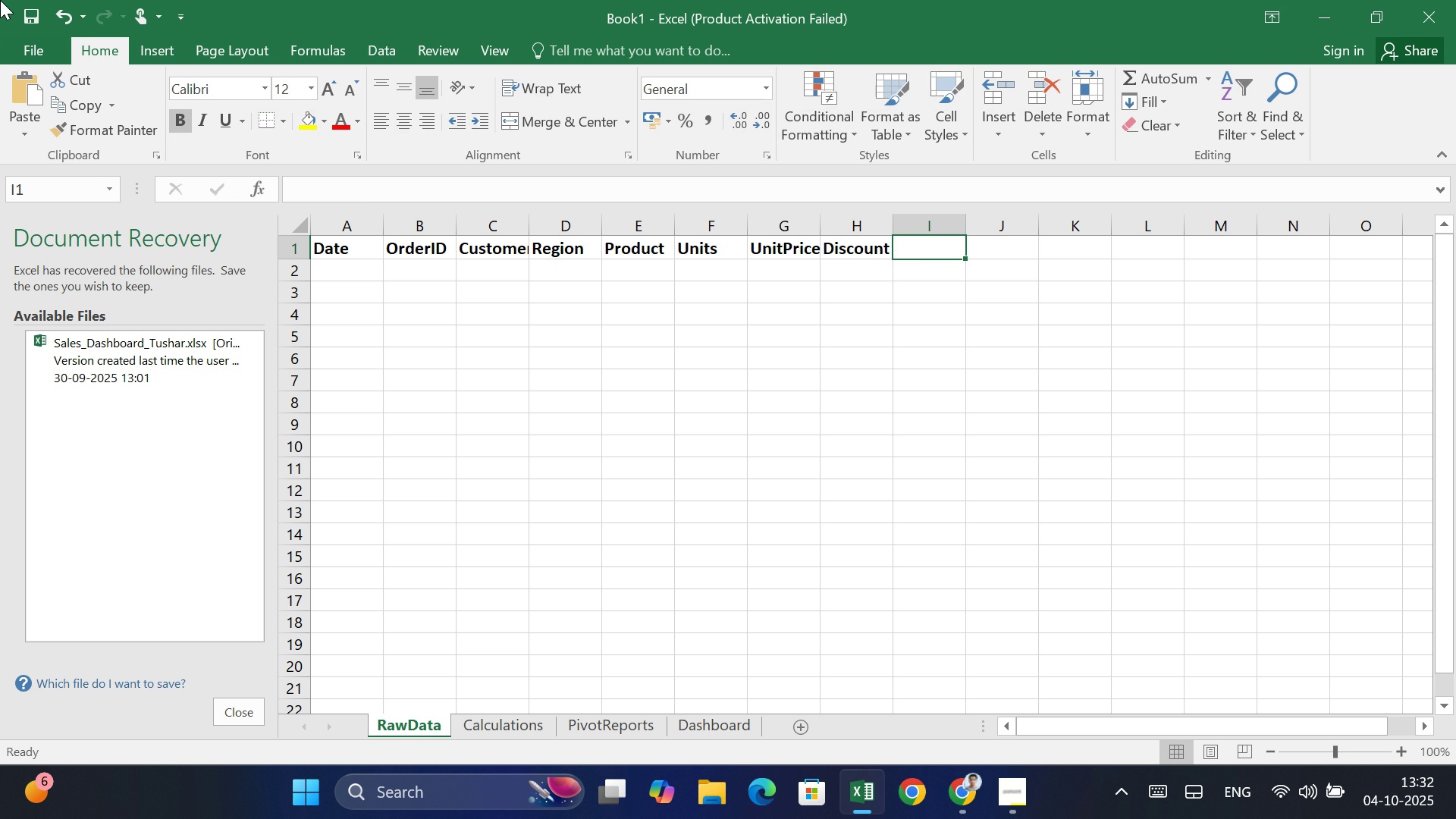 
type(Shipping)
 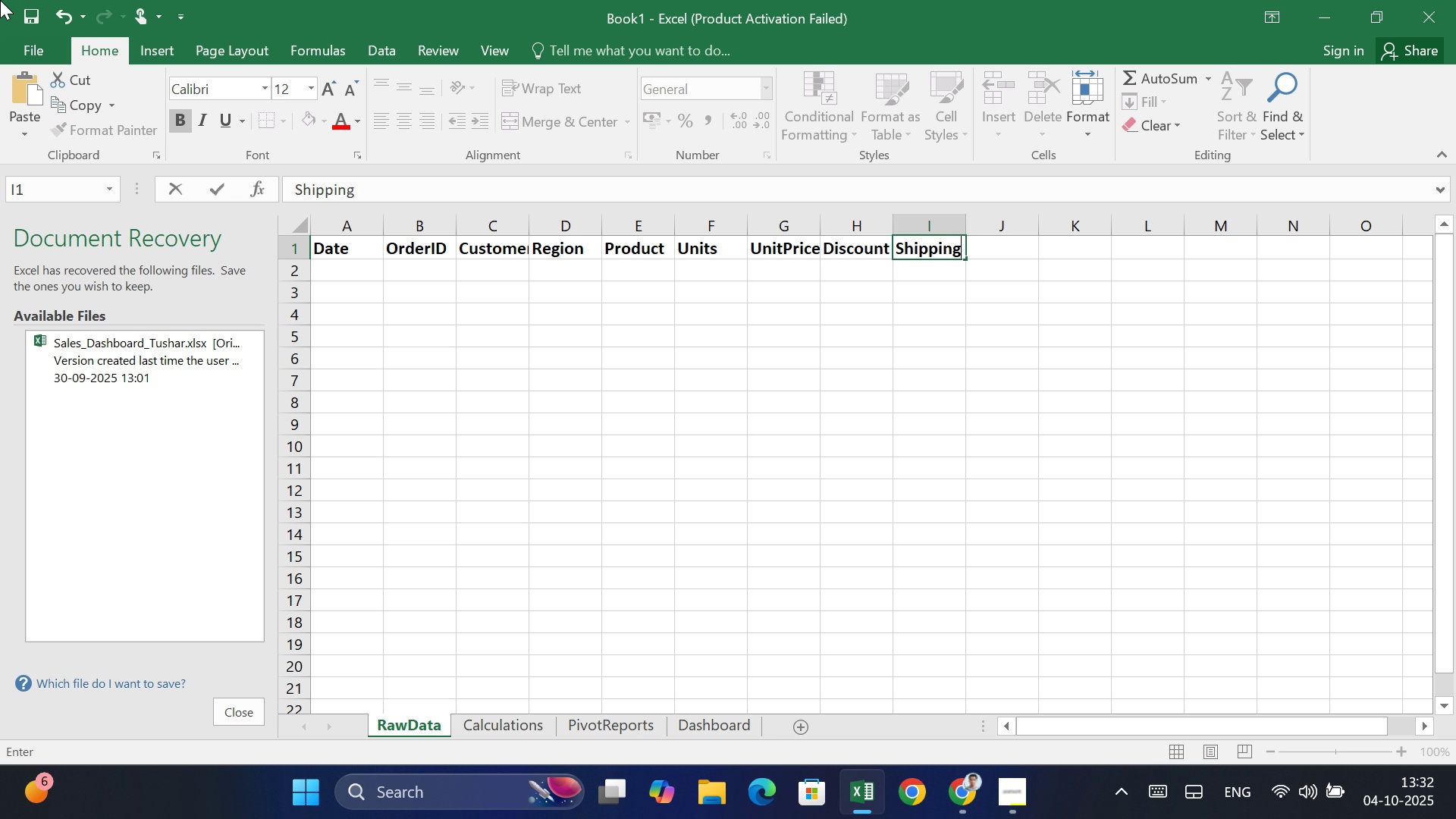 
key(ArrowRight)
 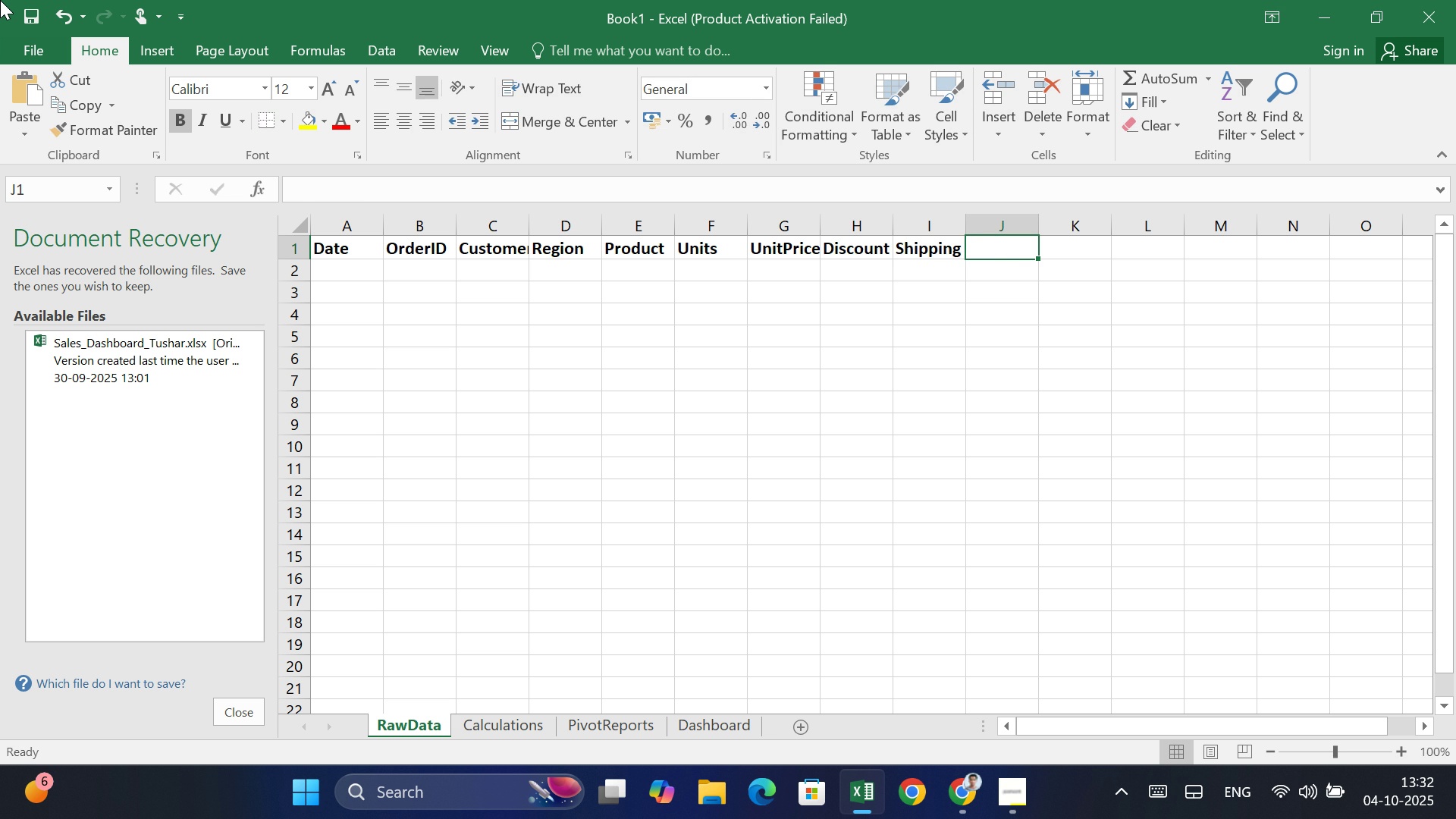 
type(Returned)
 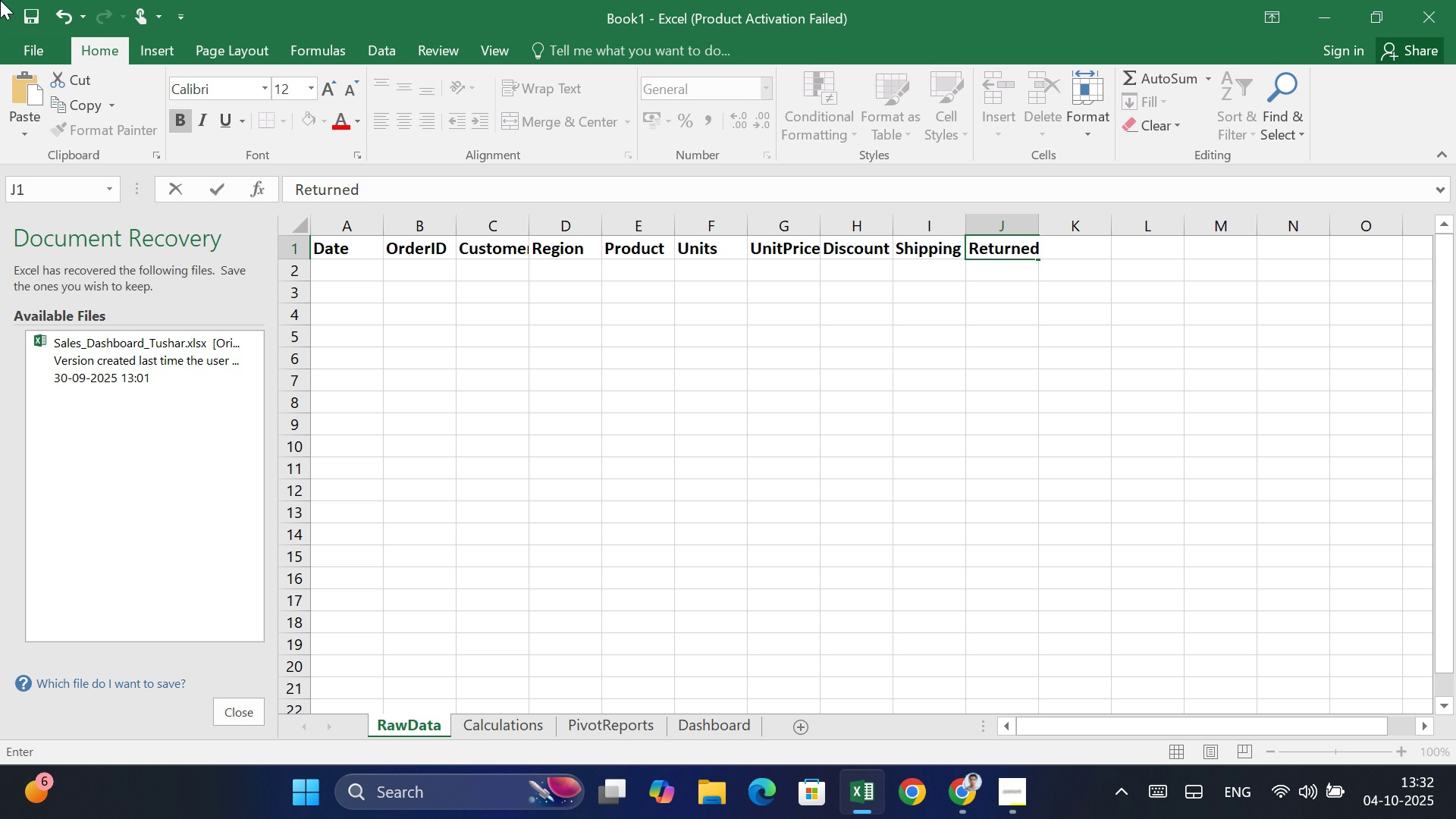 
key(ArrowDown)
 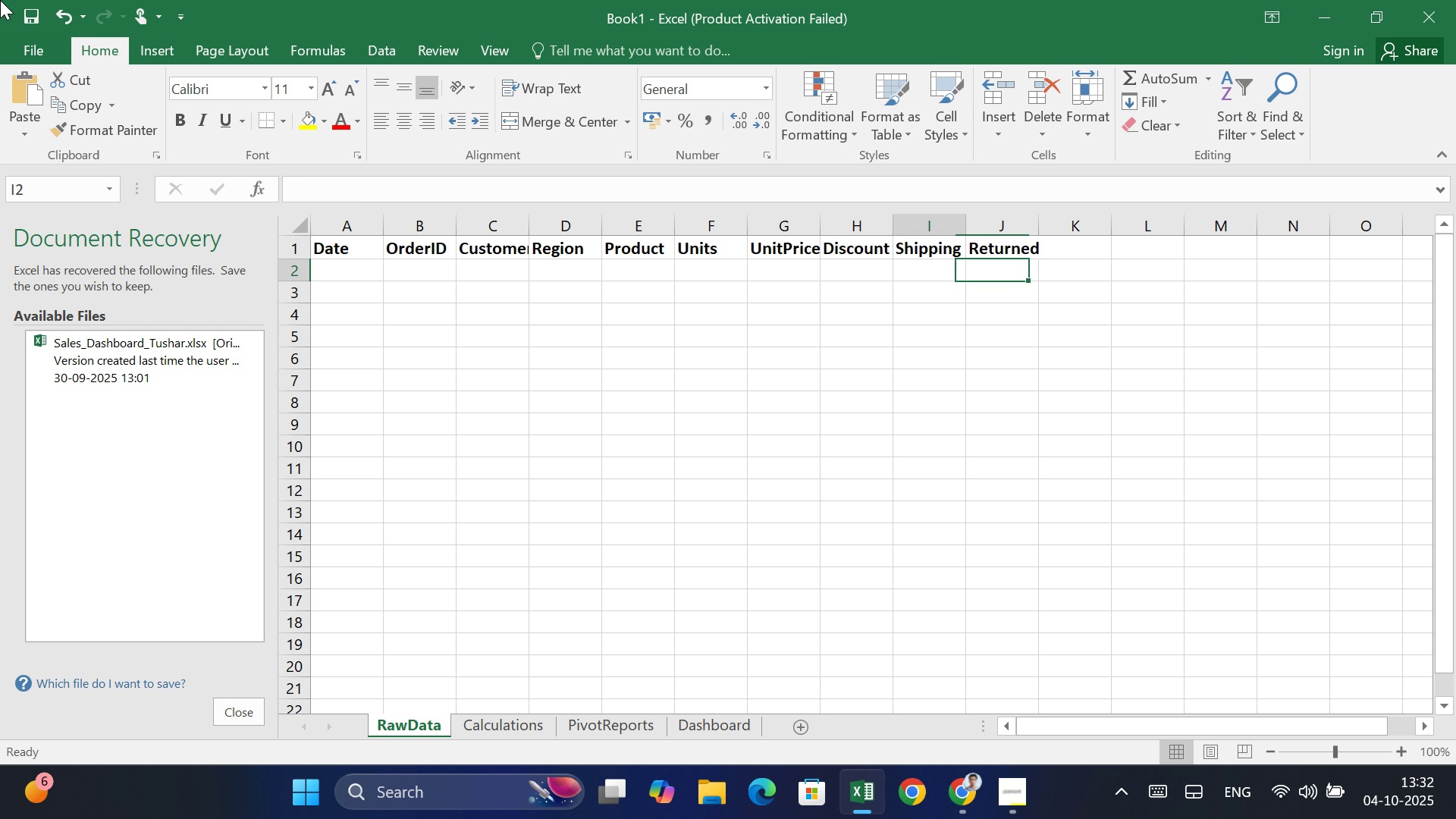 
key(ArrowLeft)
 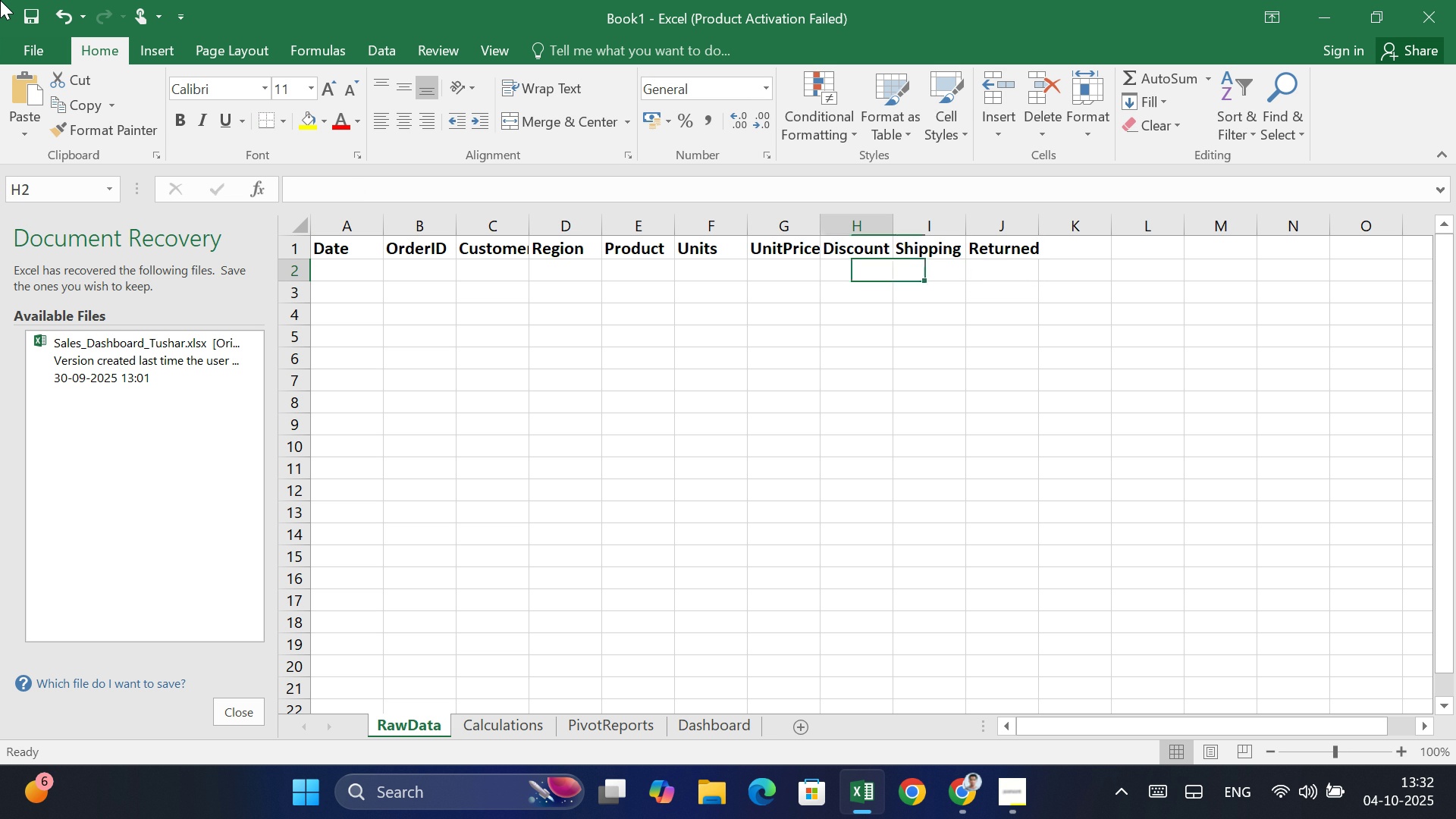 
hold_key(key=ArrowLeft, duration=0.81)
 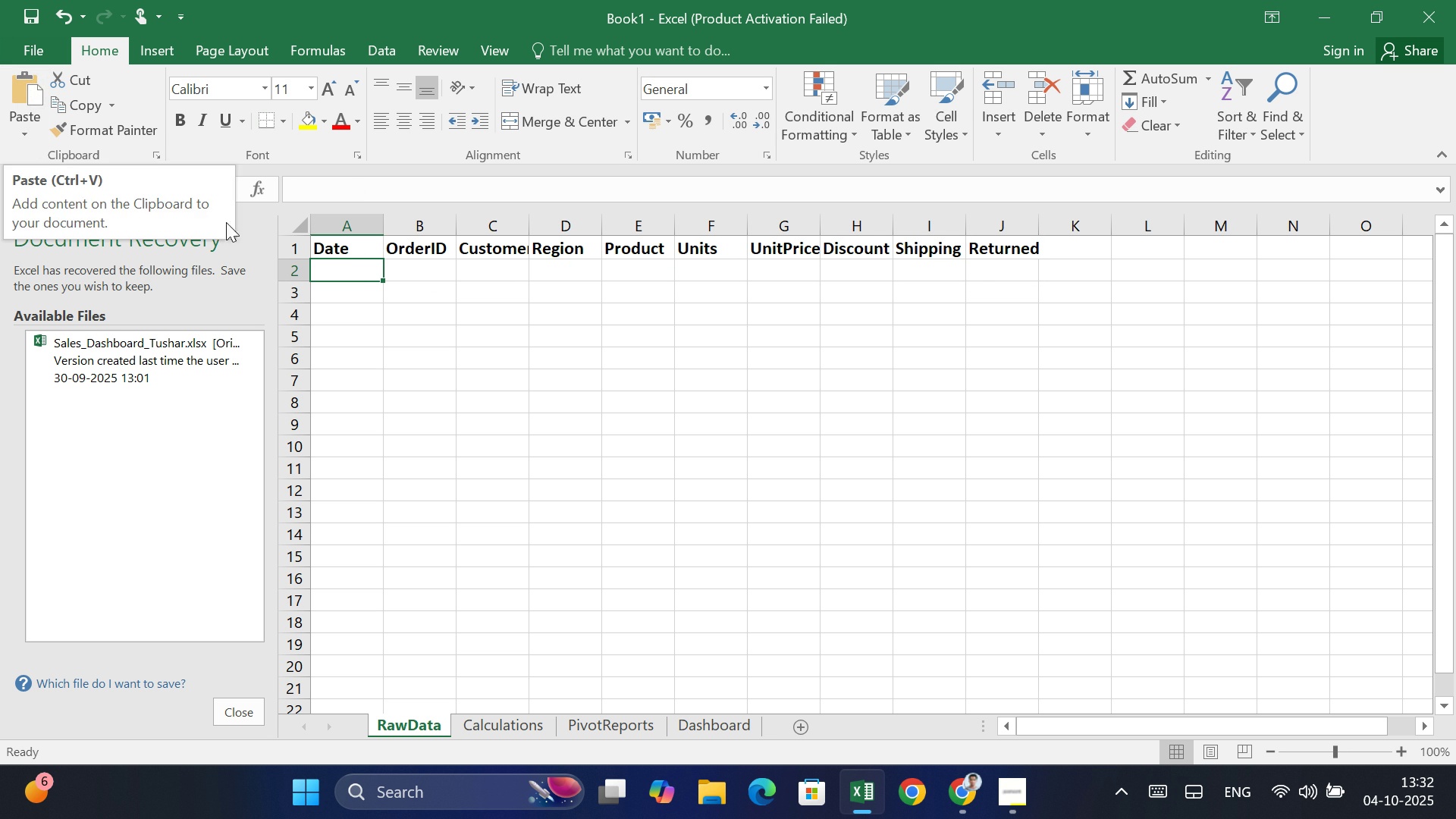 
wait(37.95)
 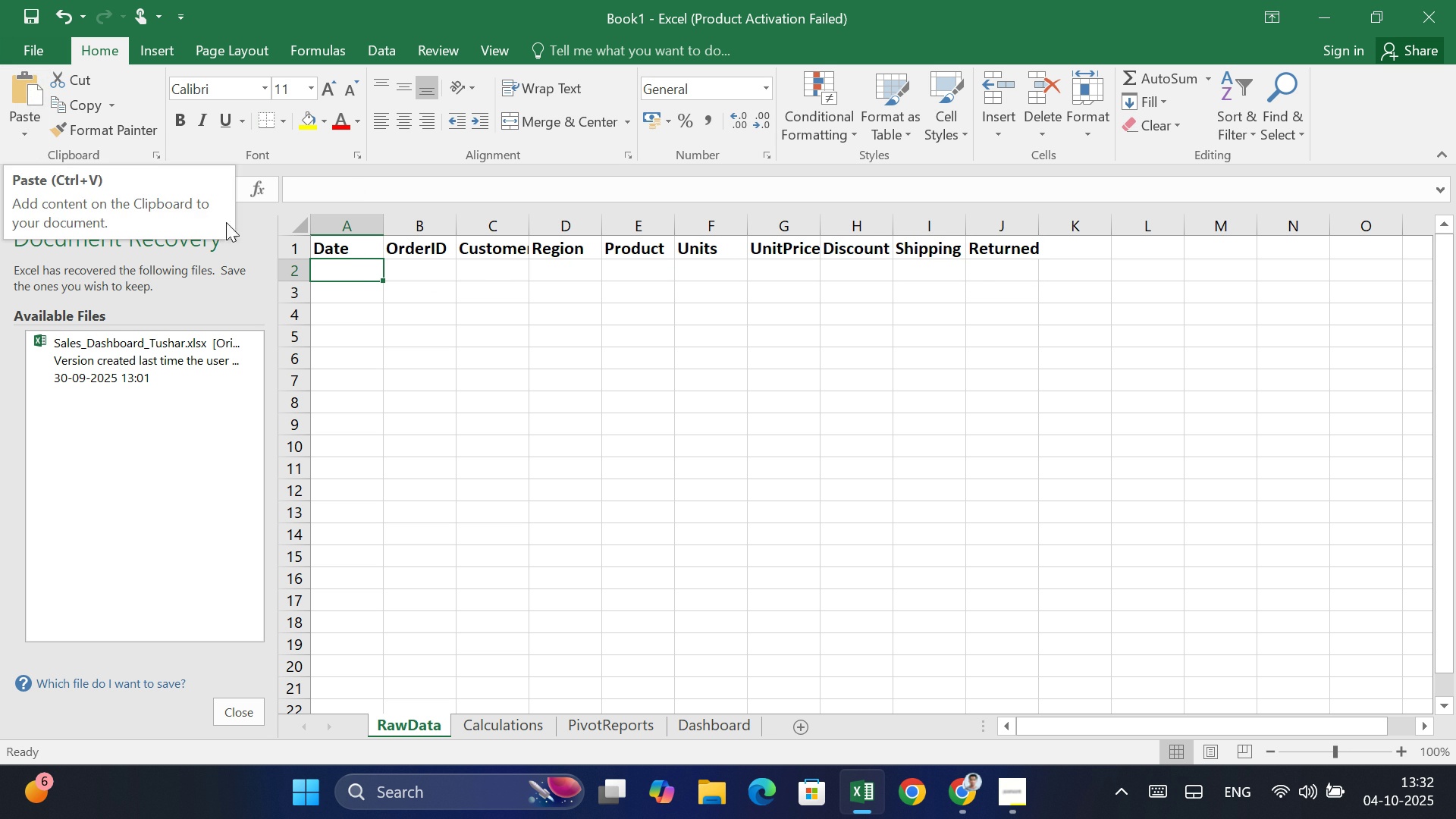 
left_click([230, 714])
 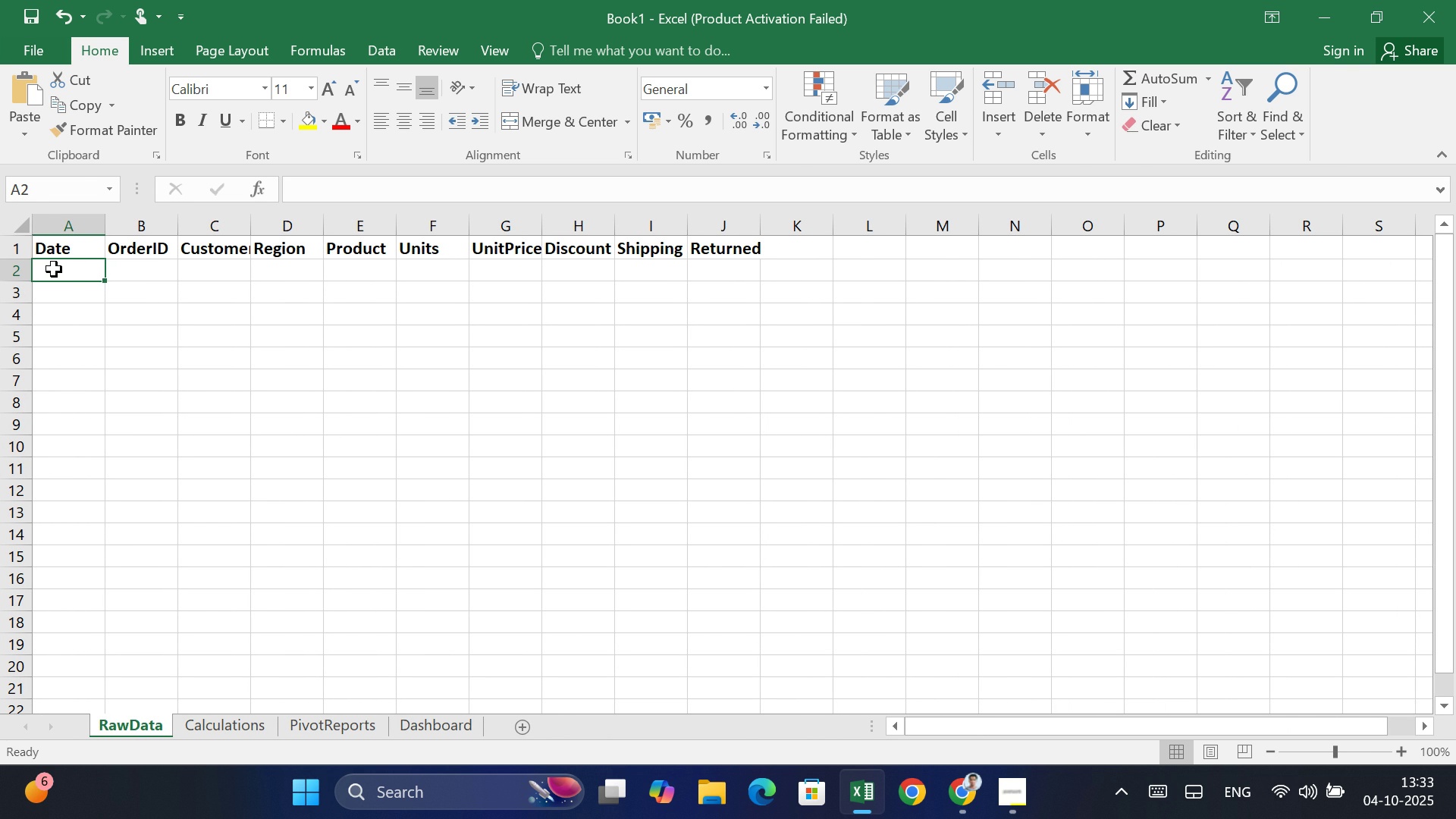 
wait(9.95)
 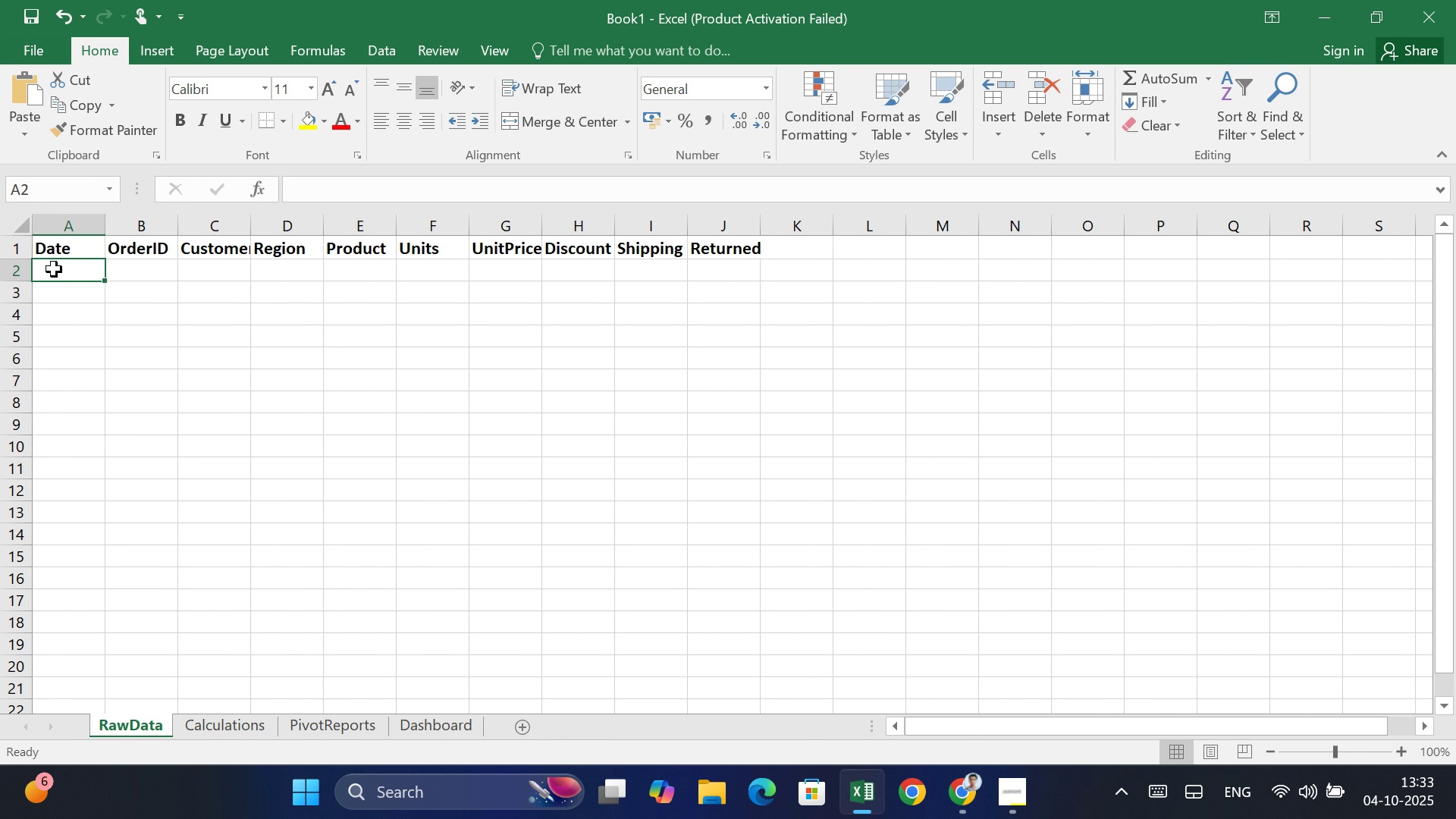 
left_click([55, 291])
 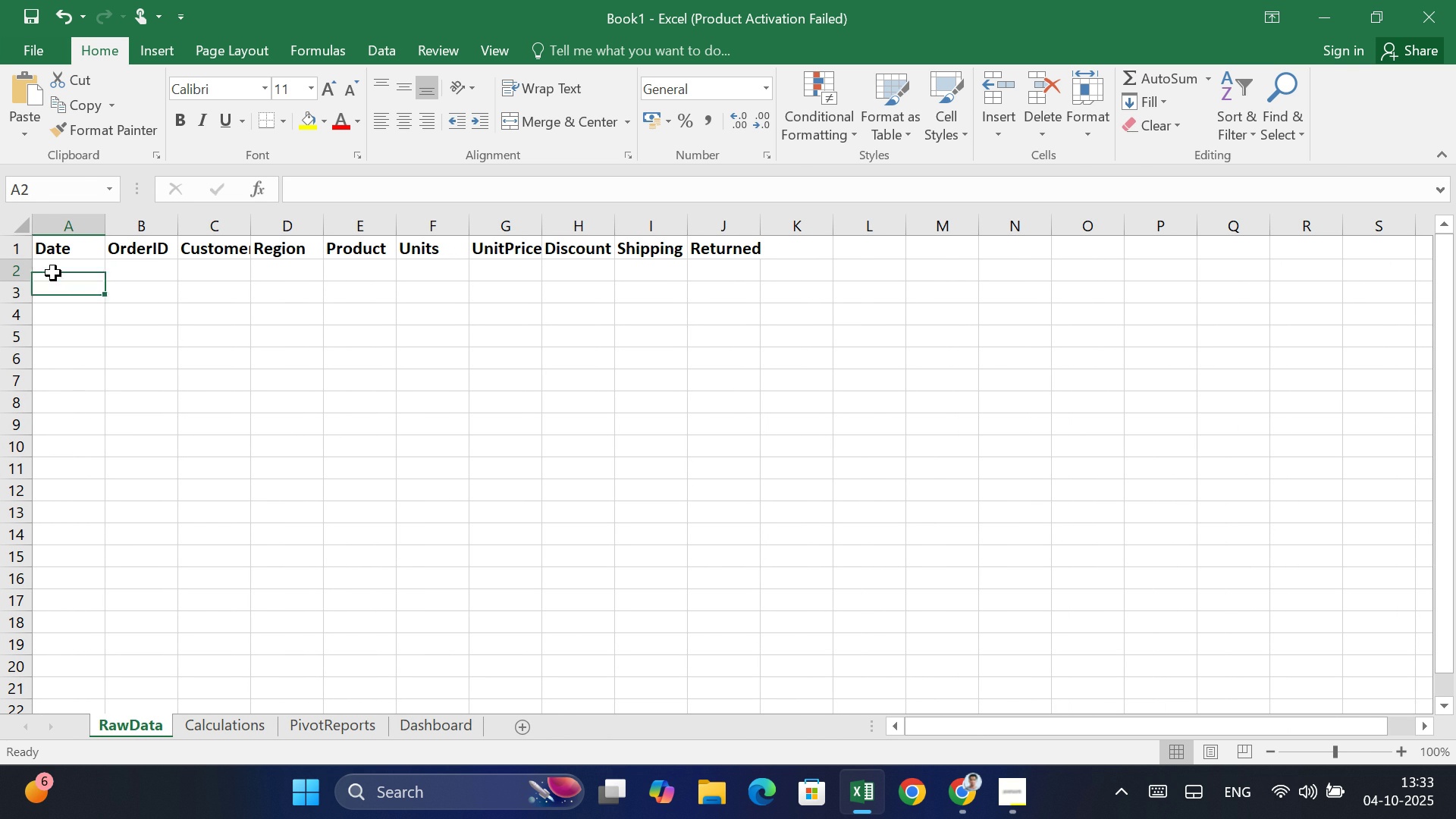 
left_click([53, 273])
 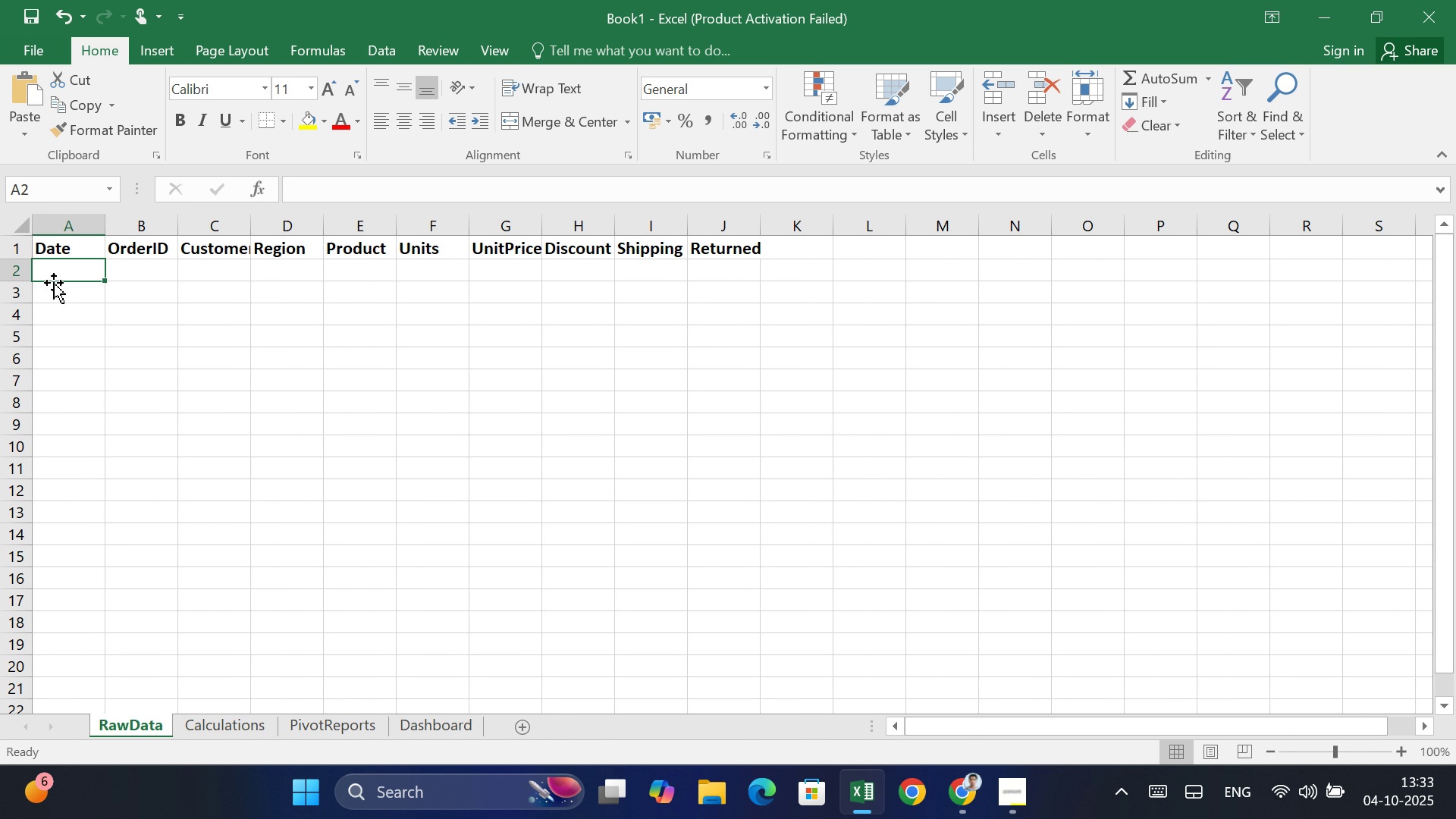 
key(Shift+Equal)
 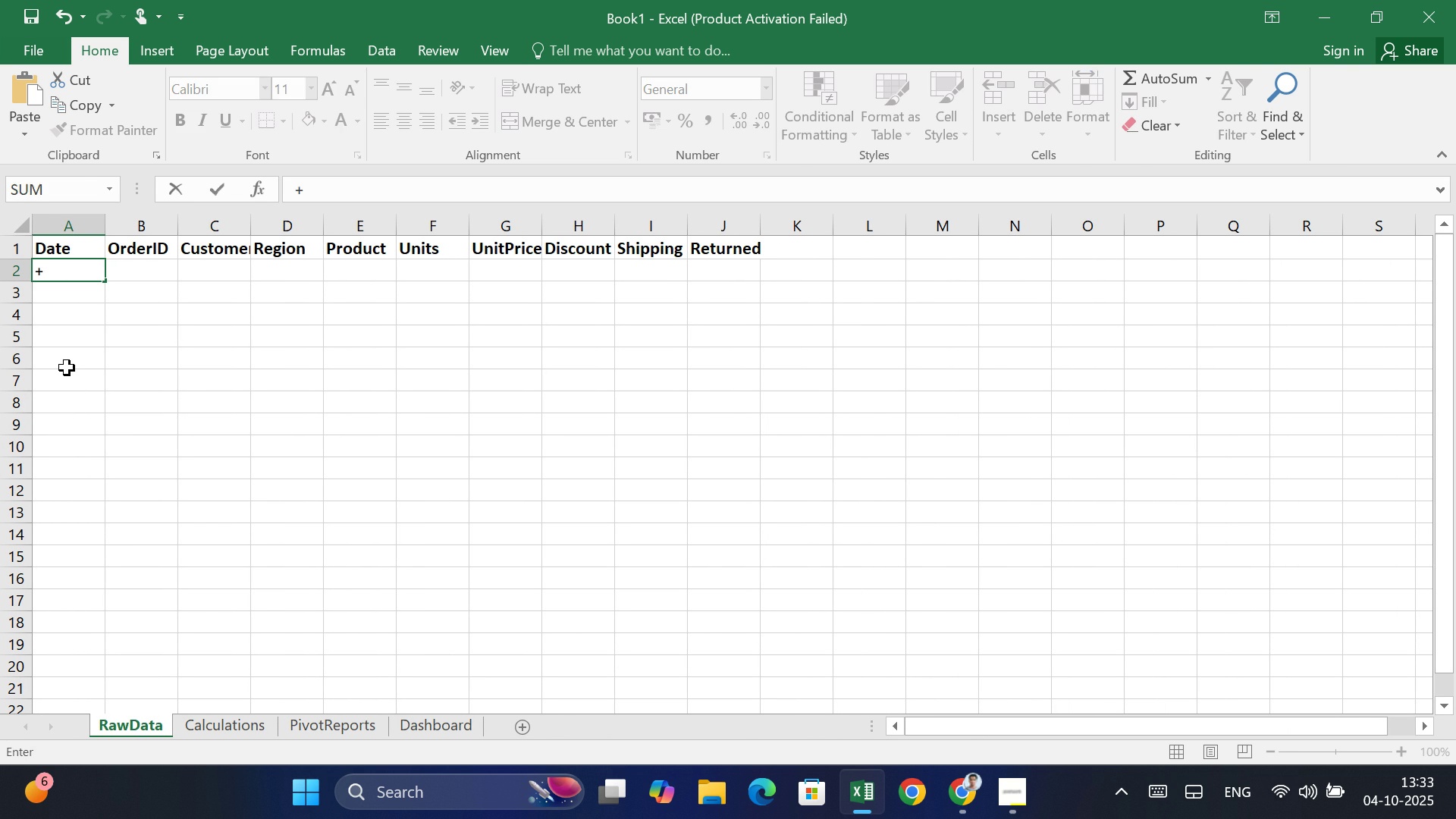 
key(Backspace)
 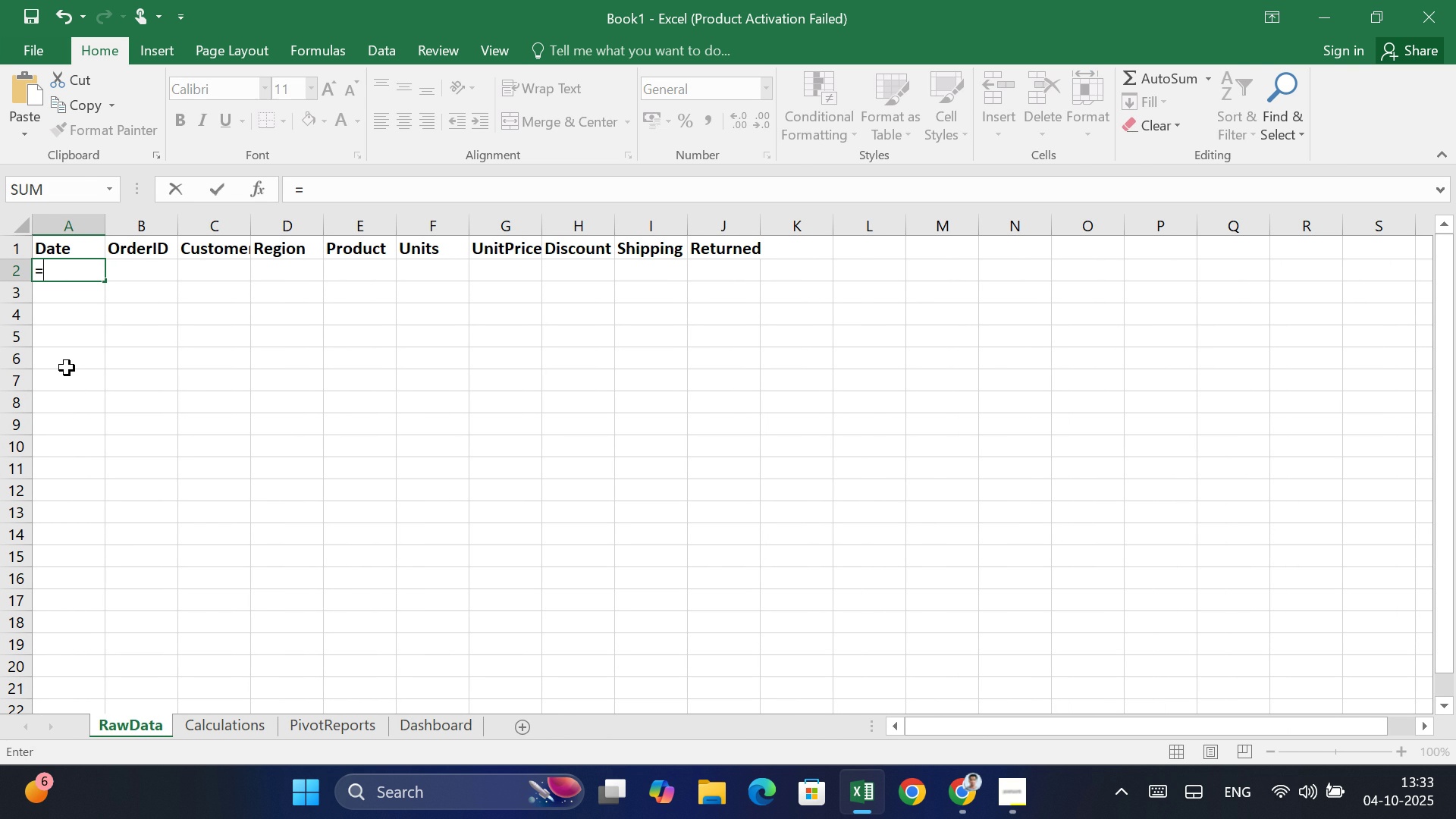 
key(Equal)
 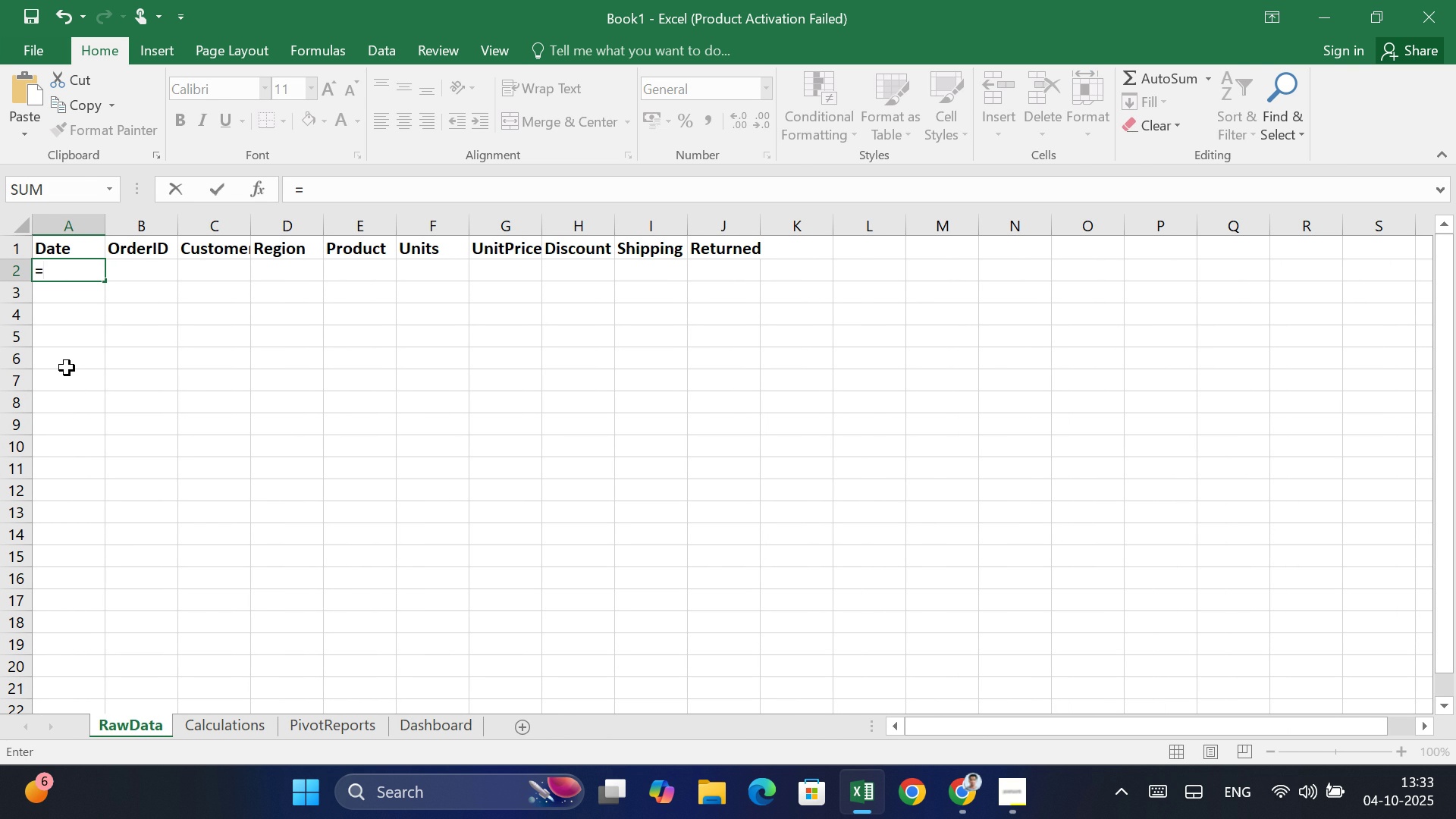 
wait(6.8)
 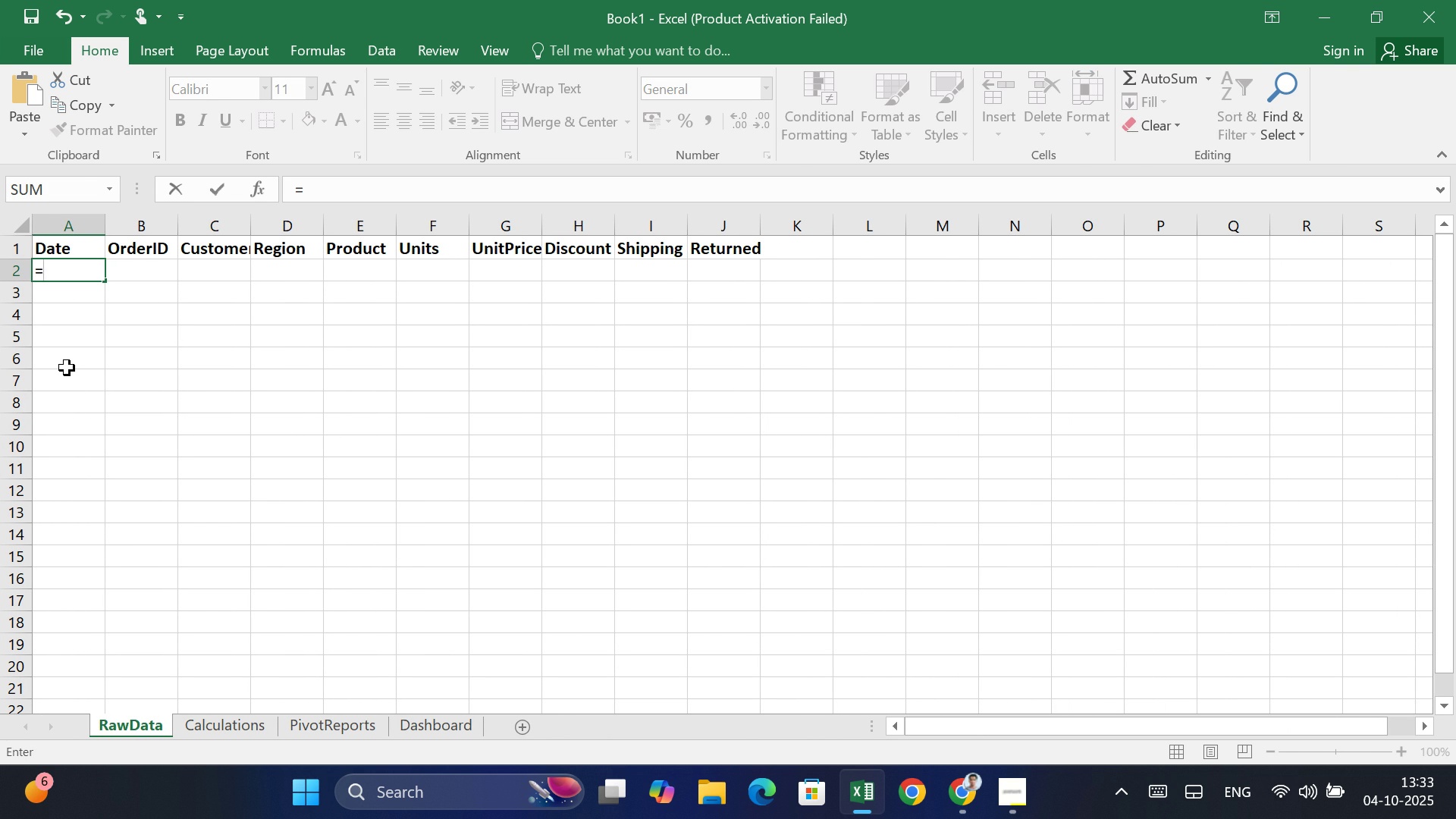 
key(CapsLock)
 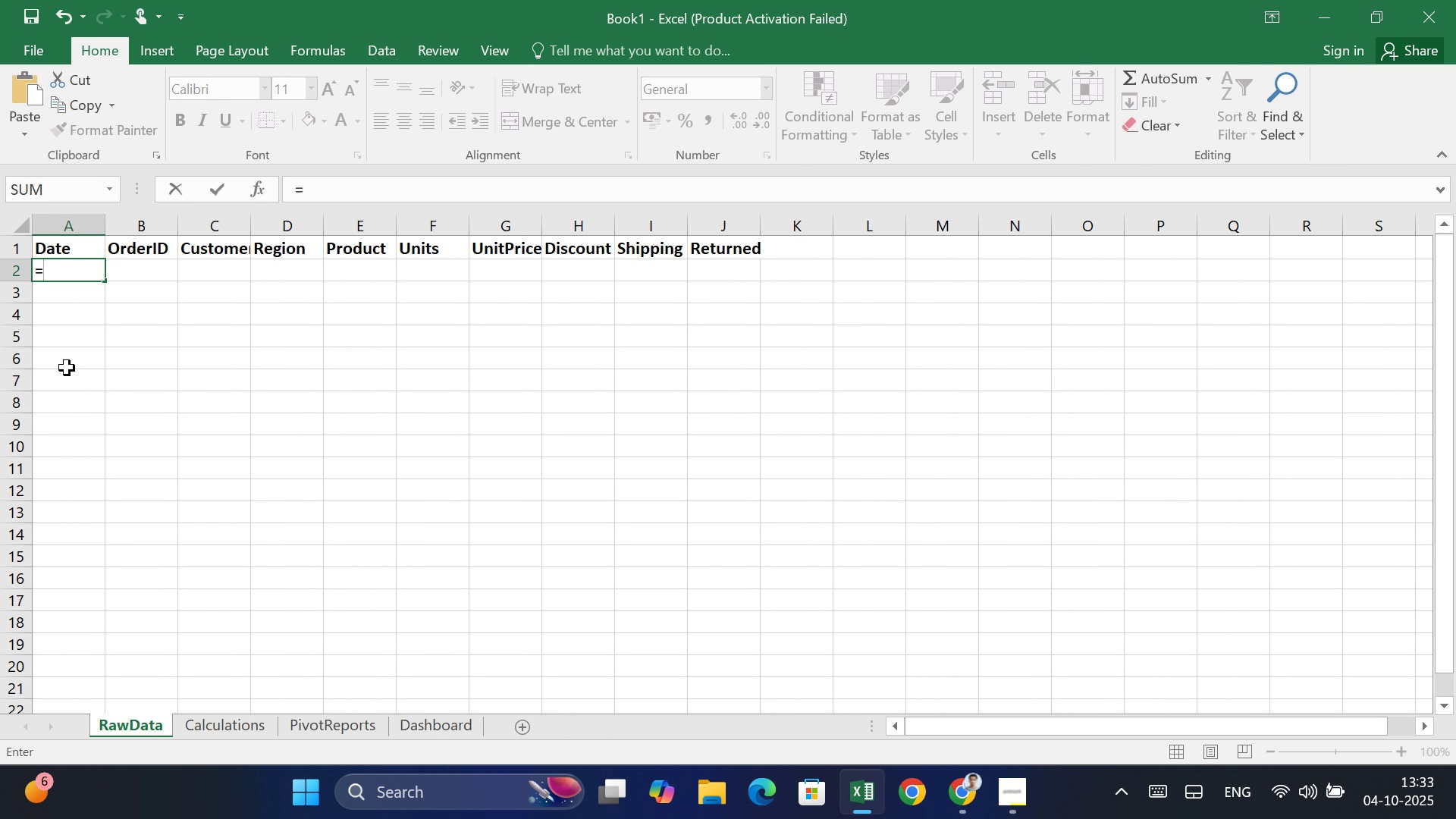 
key(T)
 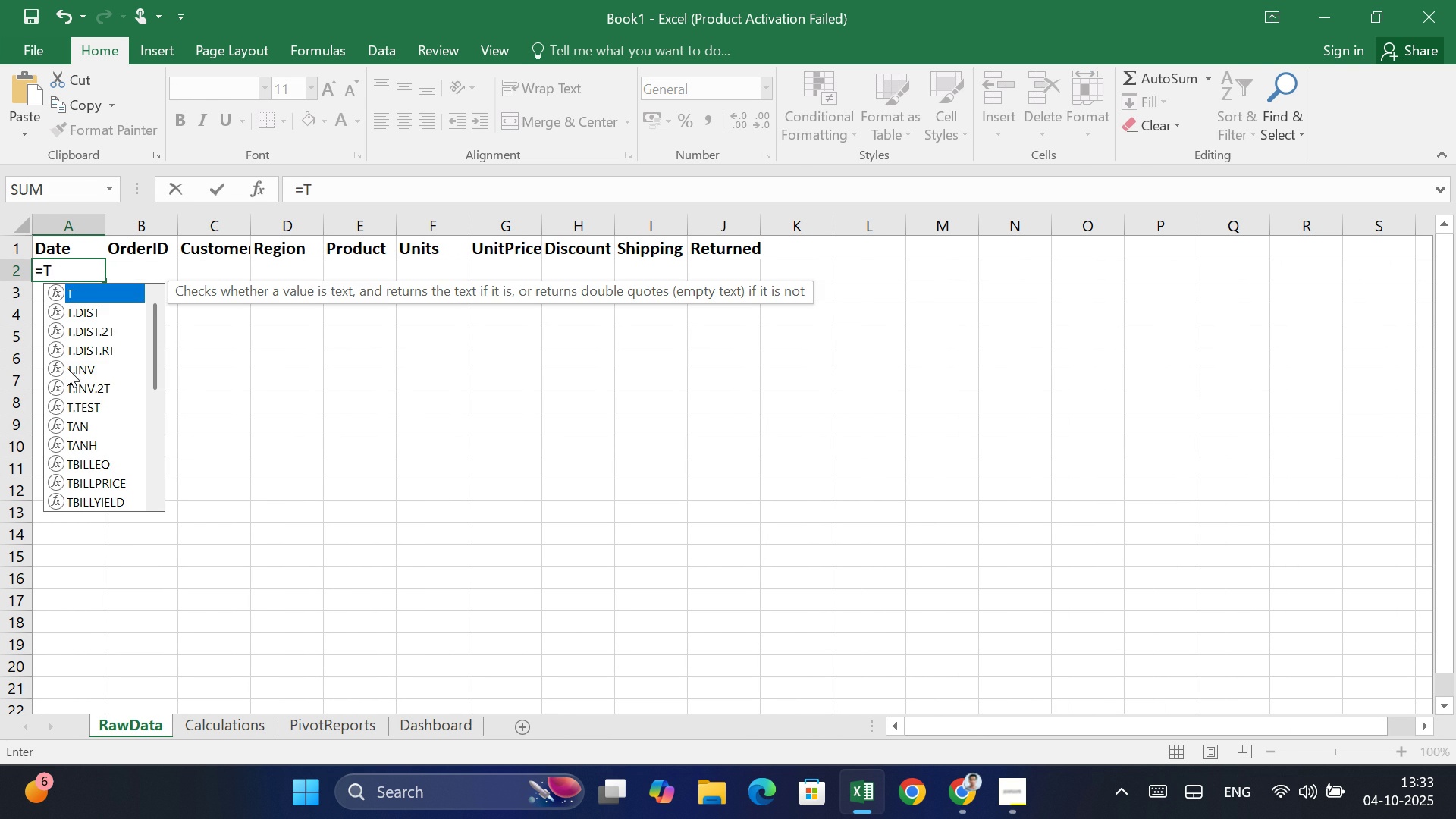 
key(CapsLock)
 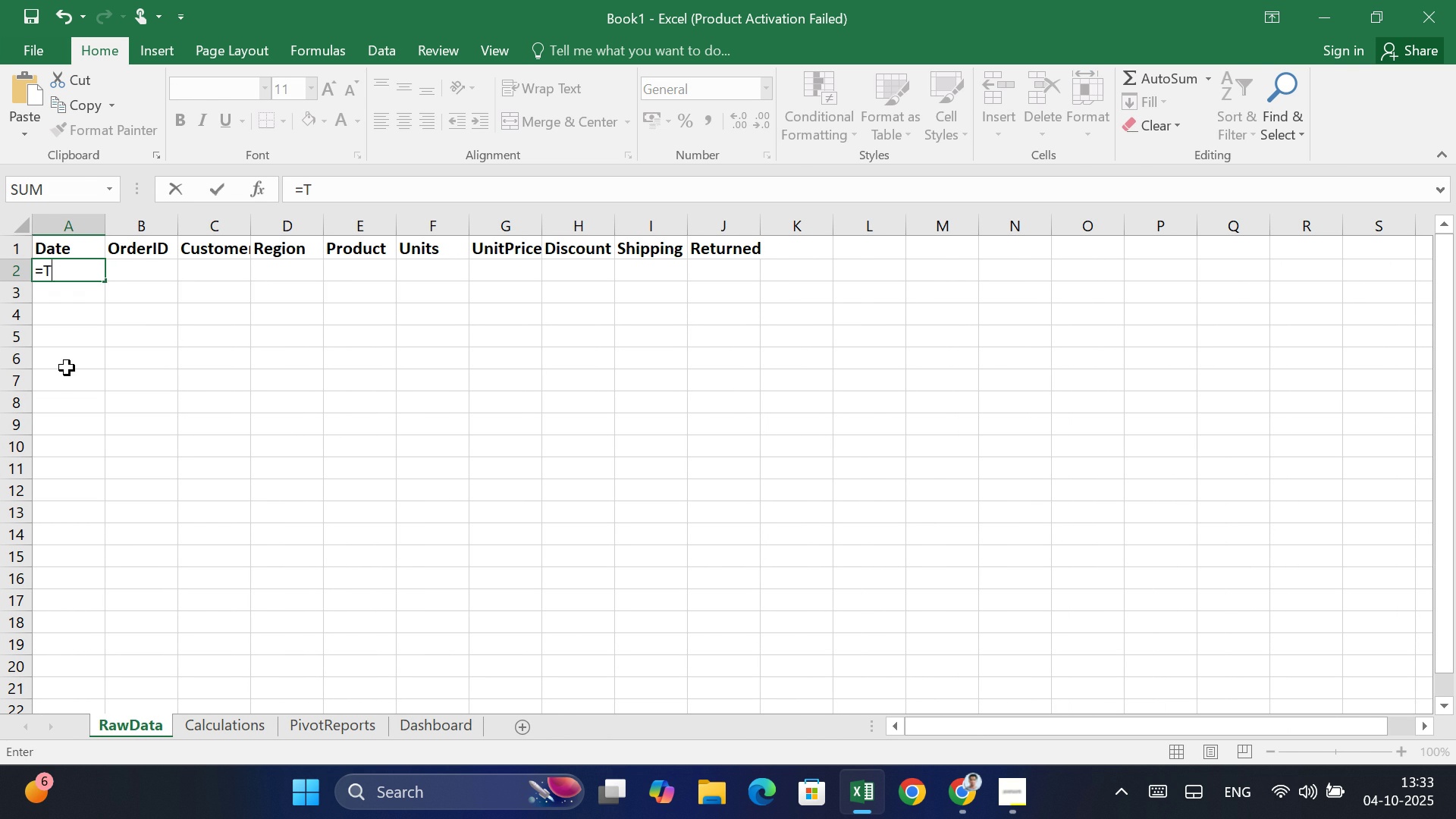 
key(O)
 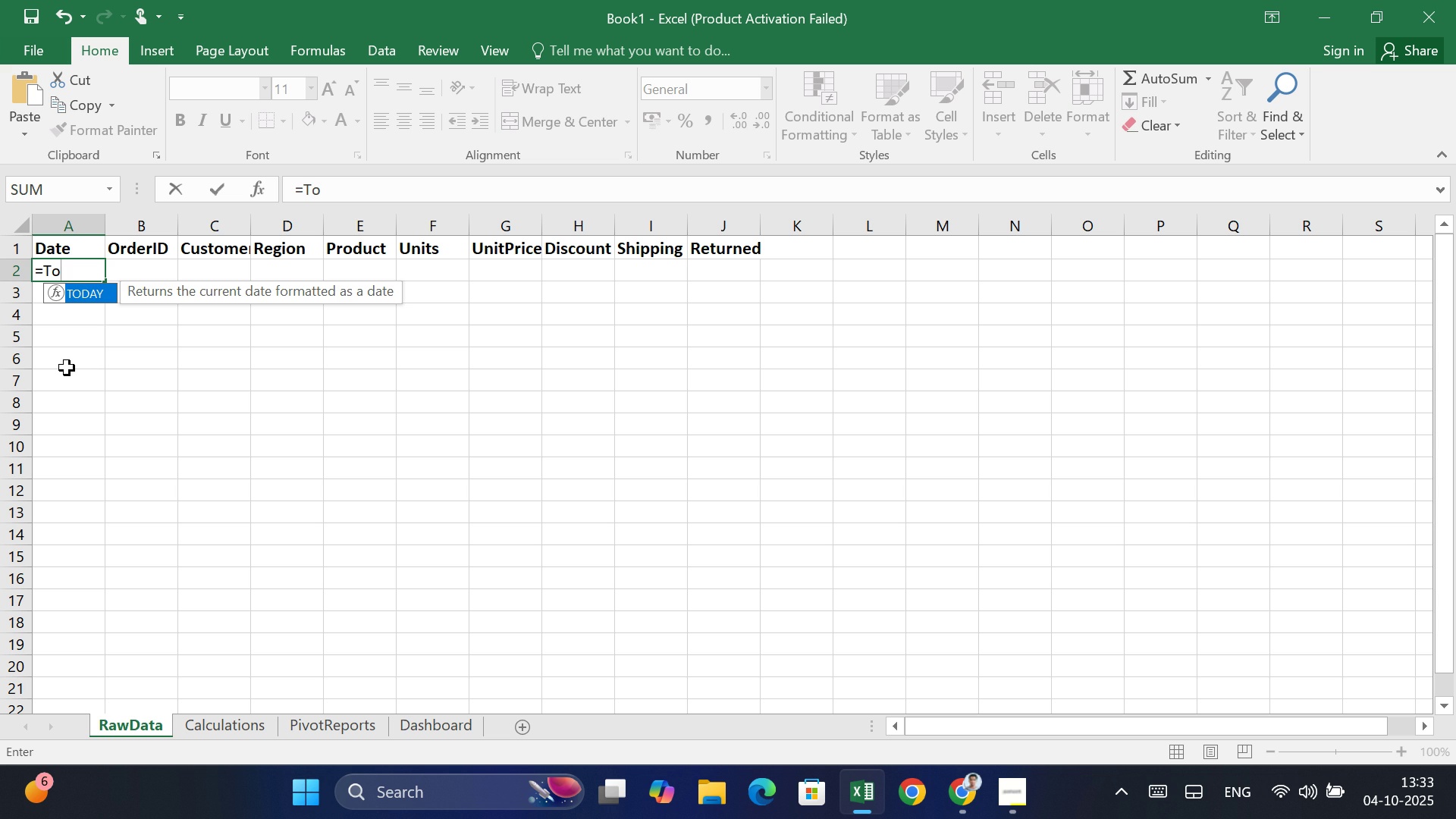 
key(Tab)
 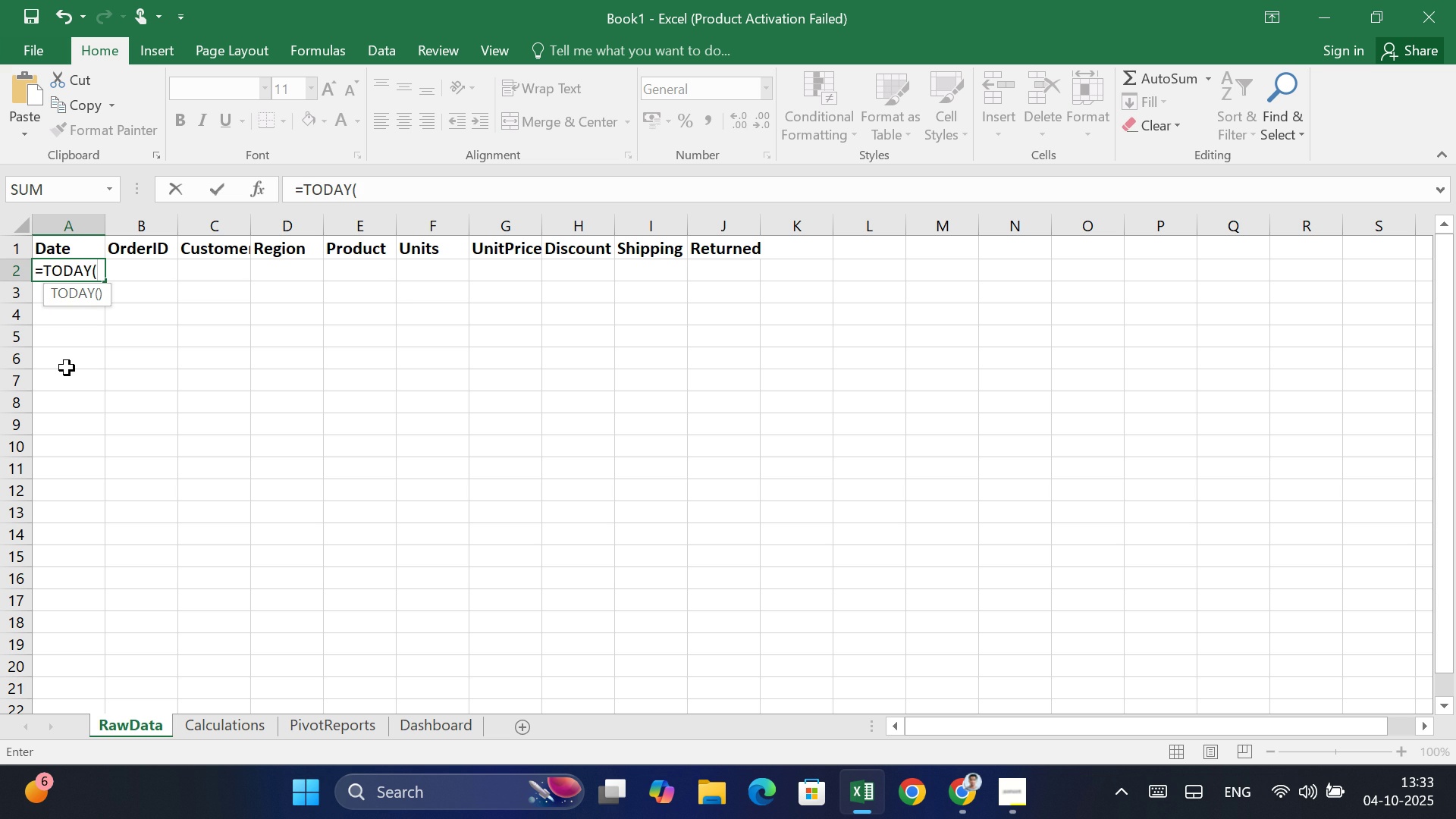 
key(Shift+0)
 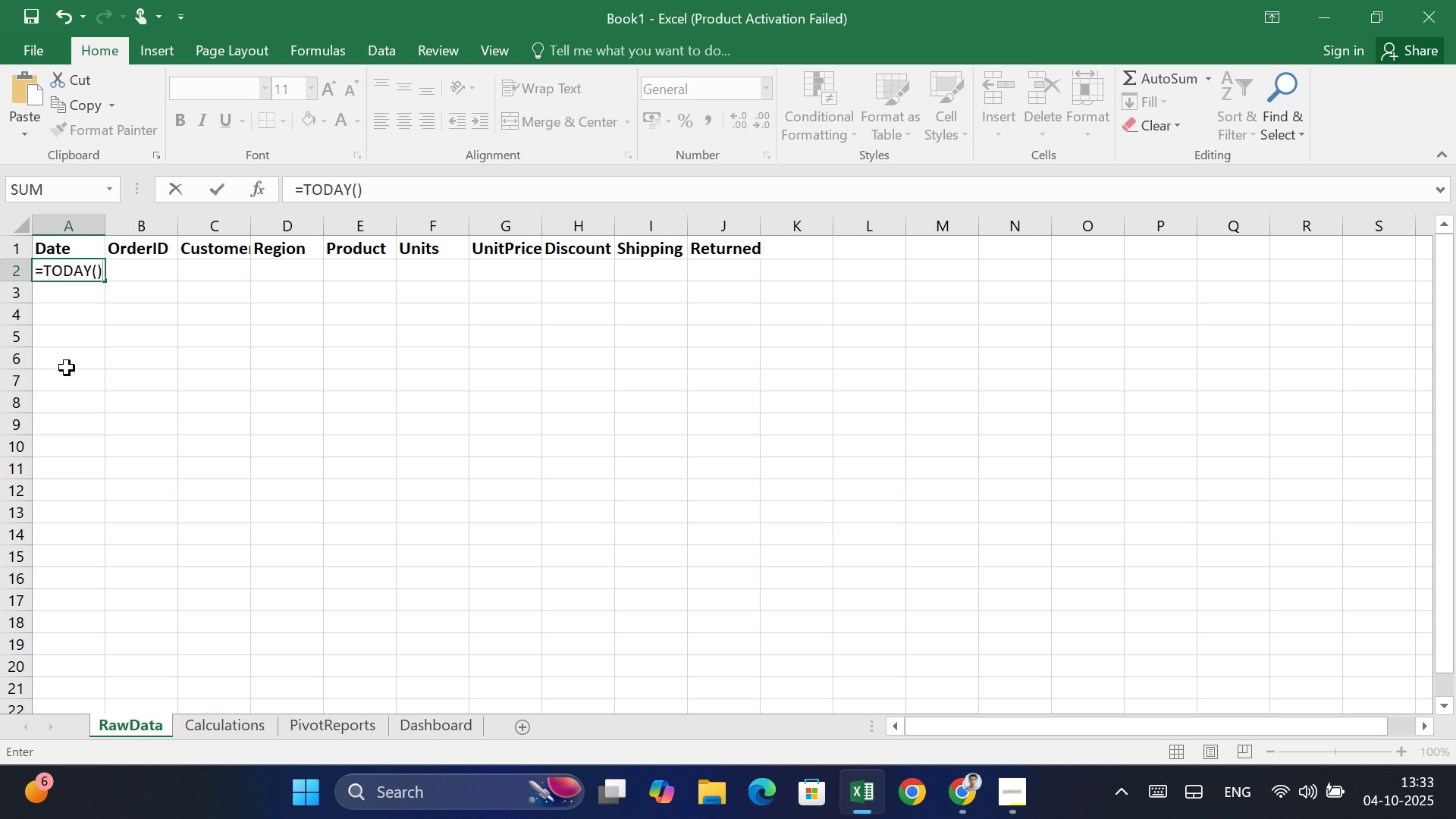 
wait(5.05)
 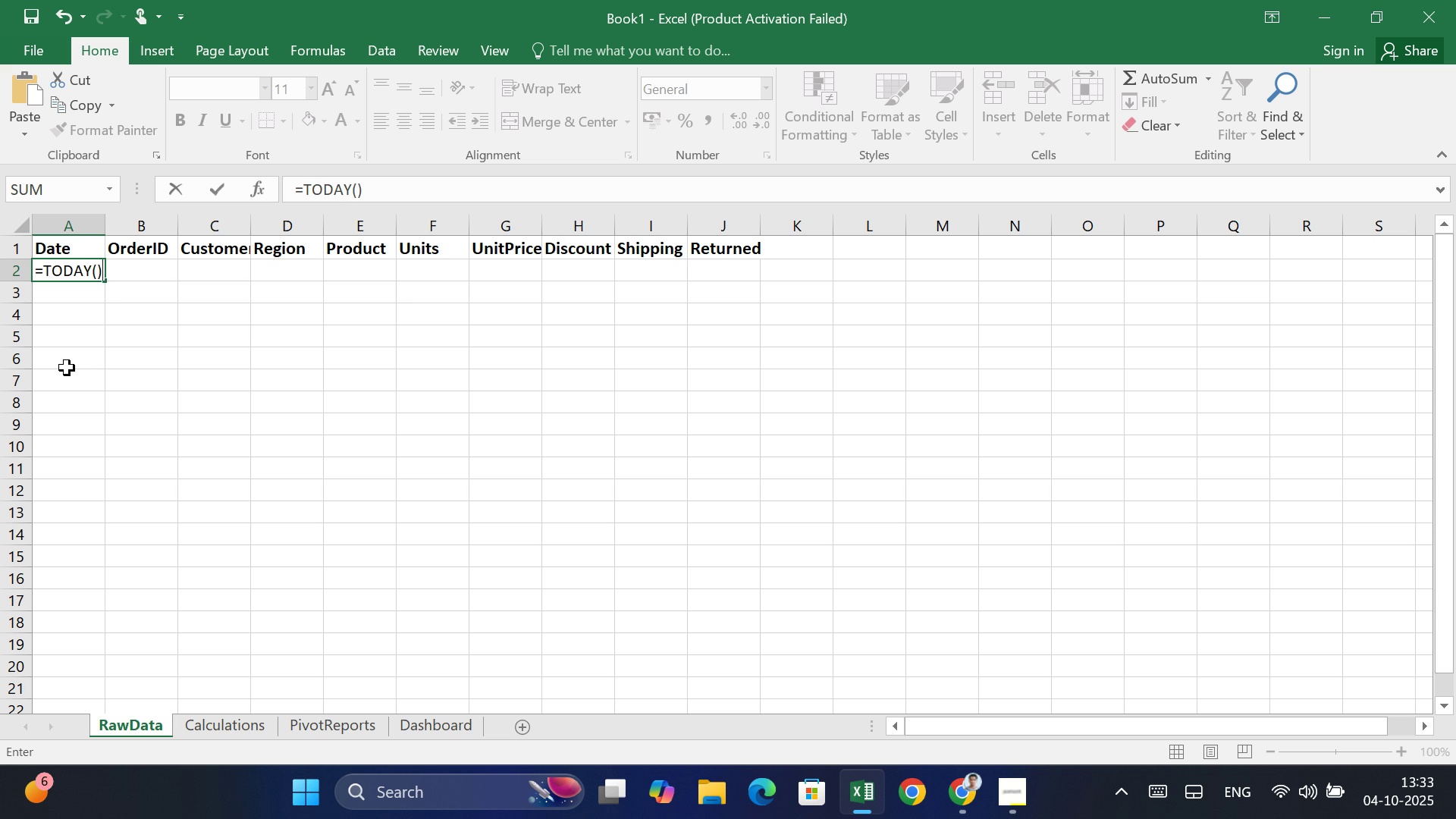 
key(Minus)
 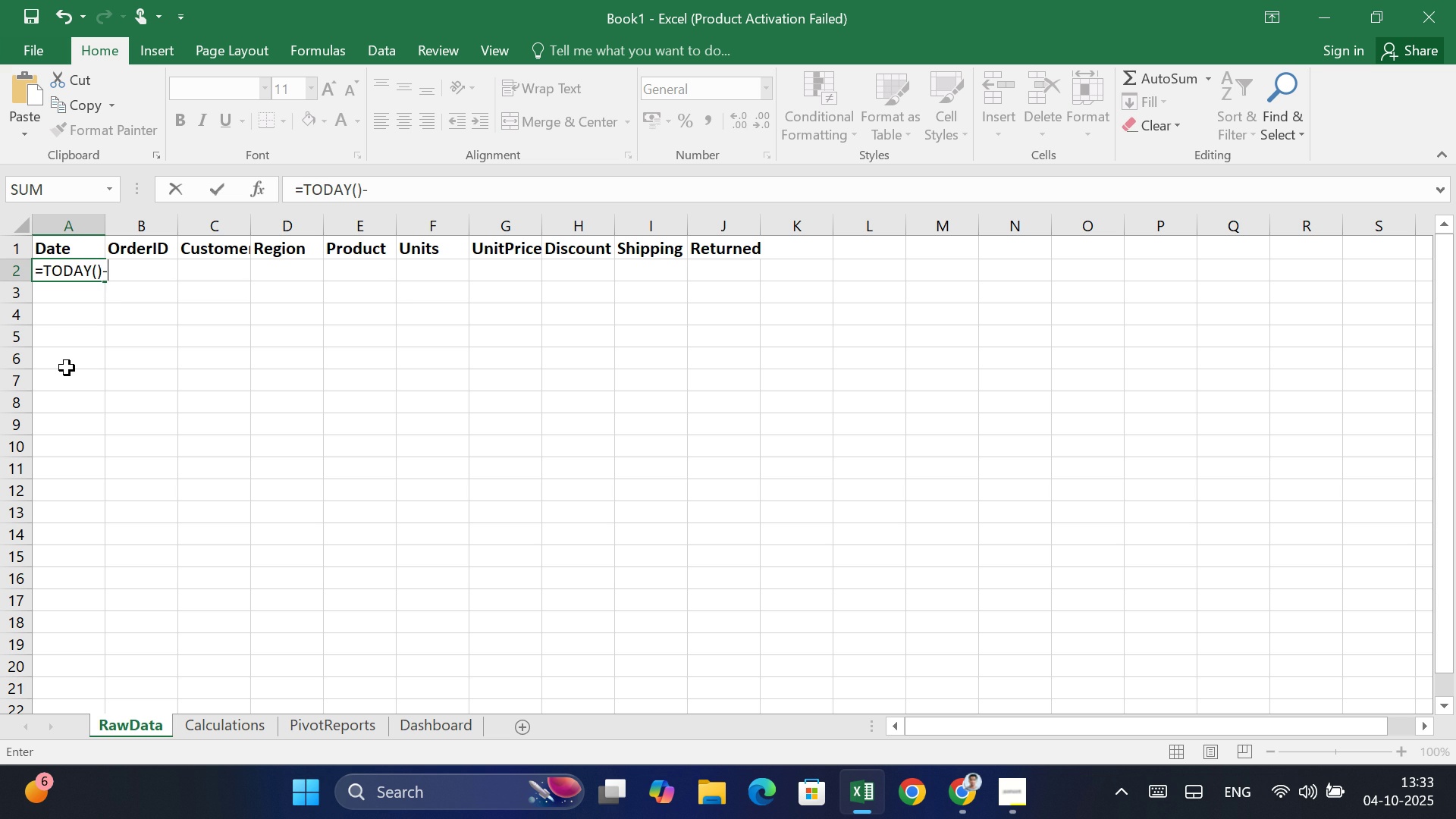 
type(Ra)
key(Backspace)
type(AM)
key(Backspace)
type(NDB)
key(Tab)
type(()
key(Backspace)
type(1,90))
 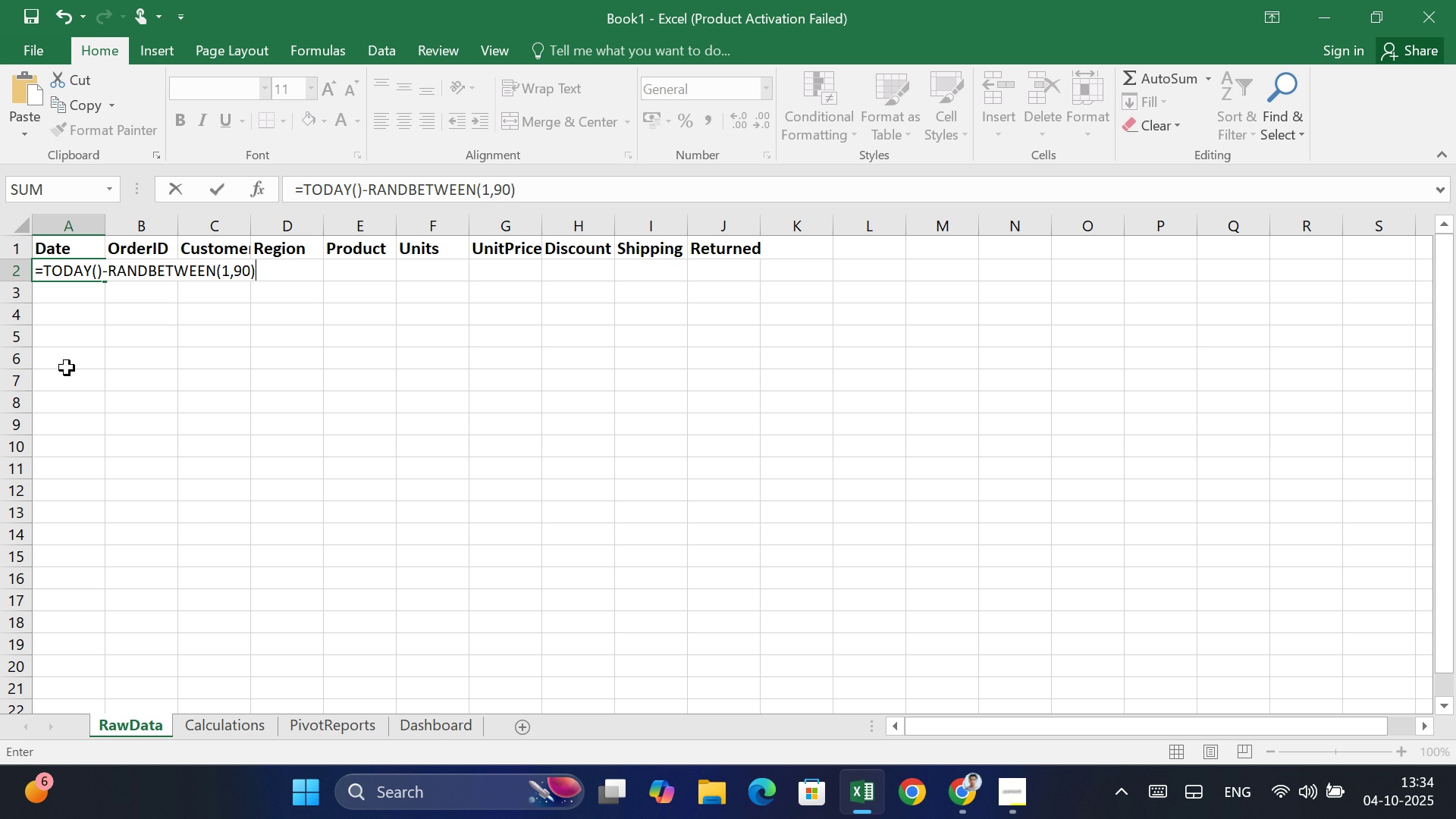 
key(Enter)
 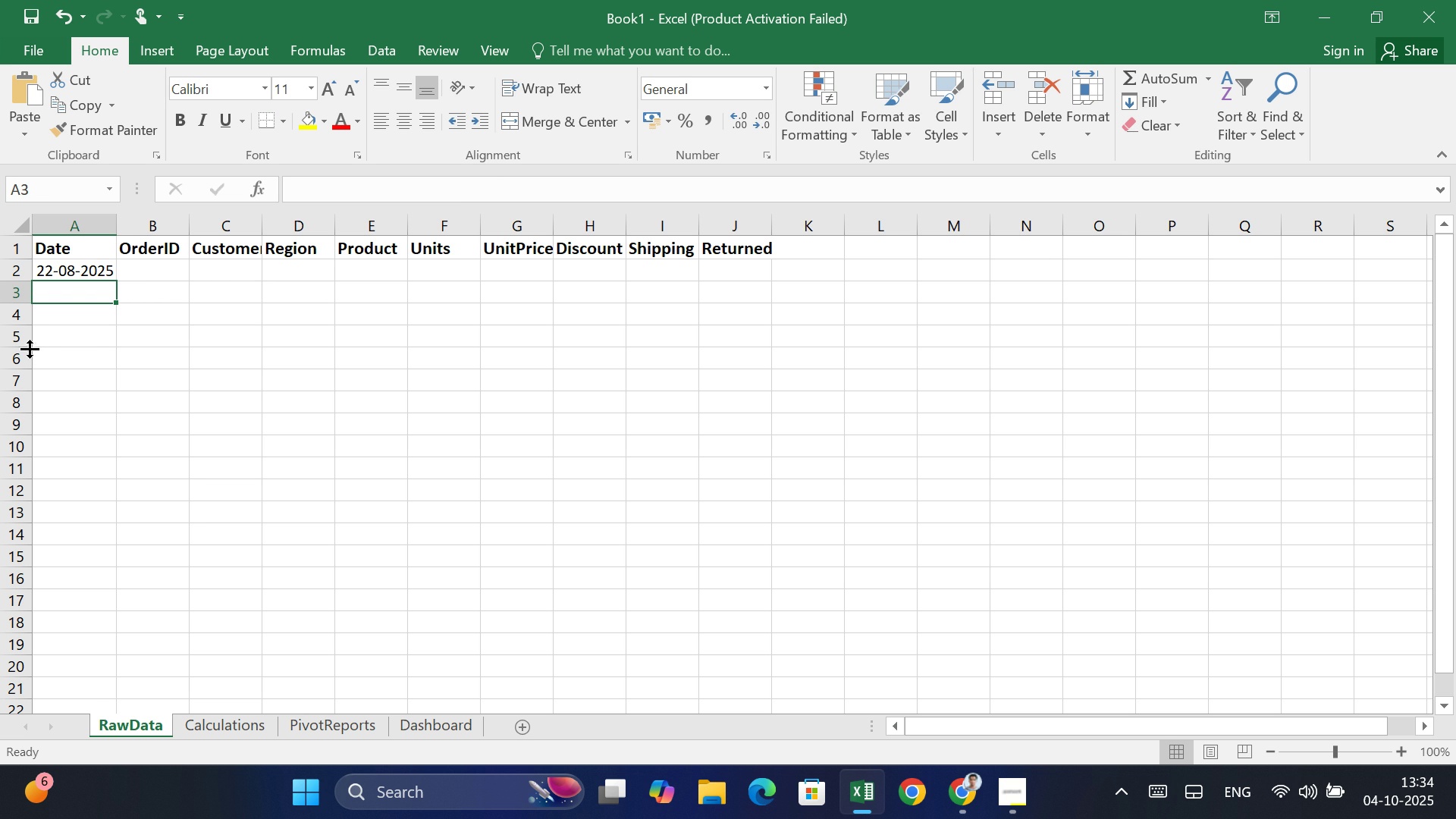 
wait(11.9)
 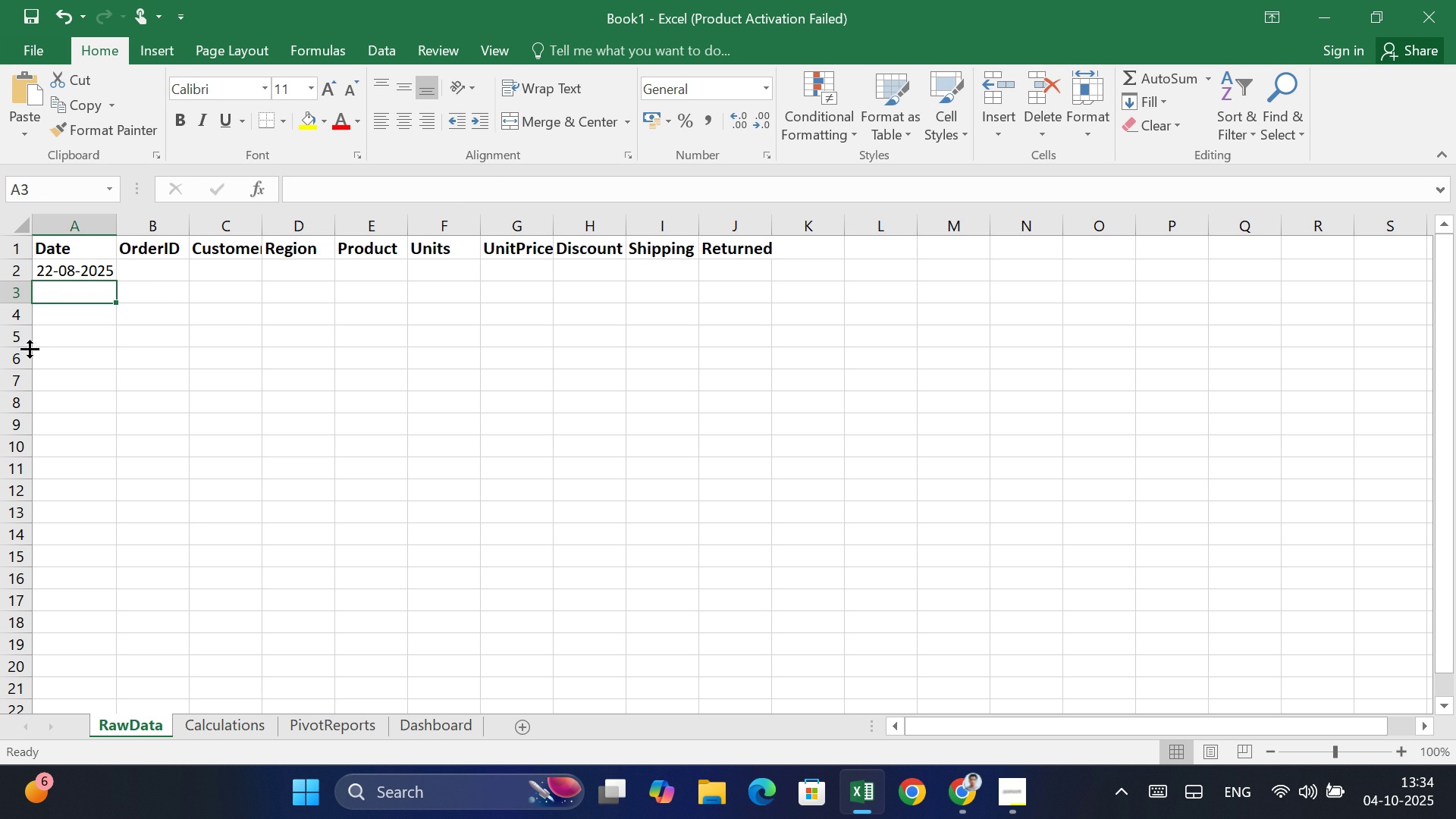 
left_click([100, 273])
 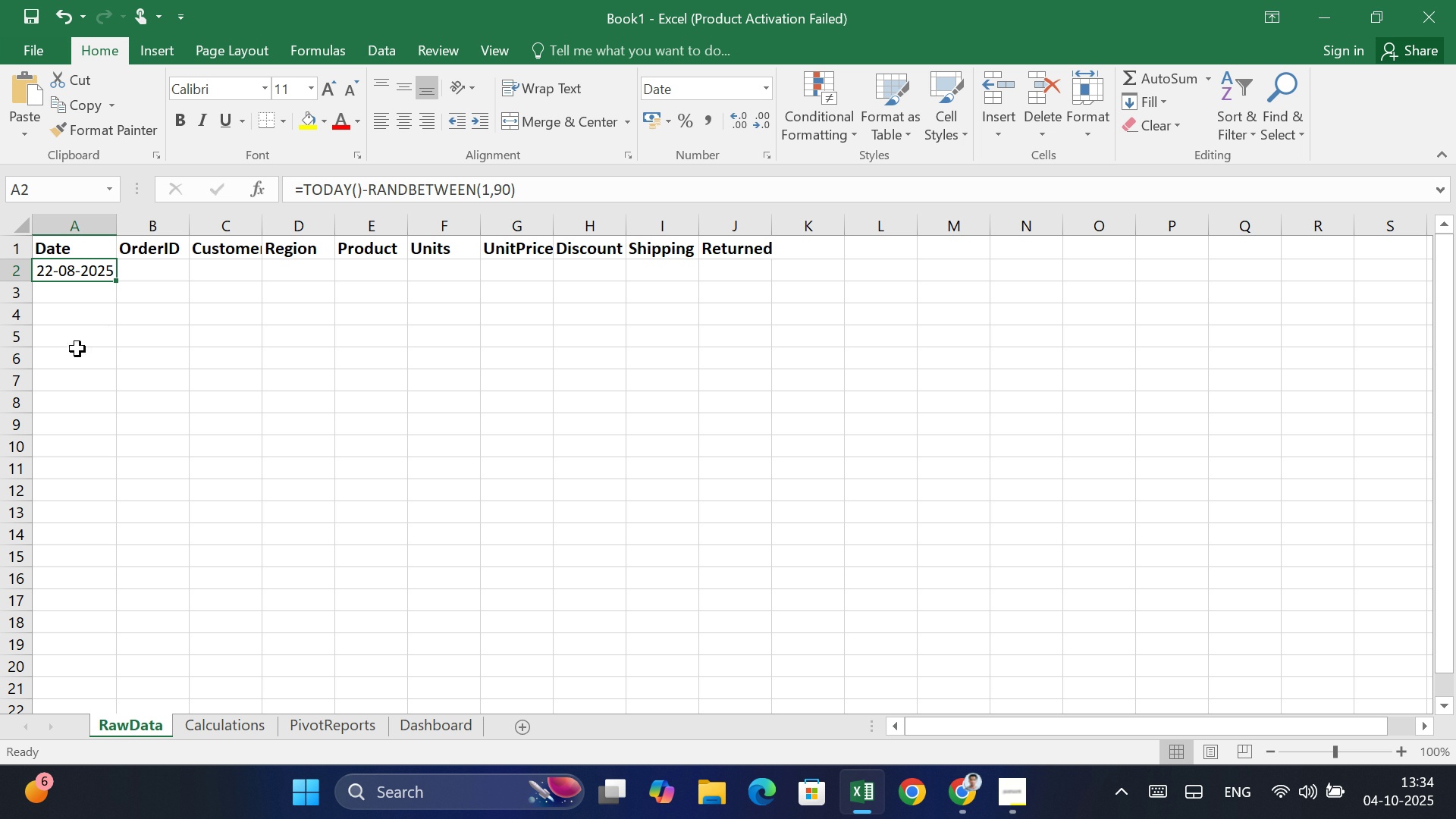 
wait(6.22)
 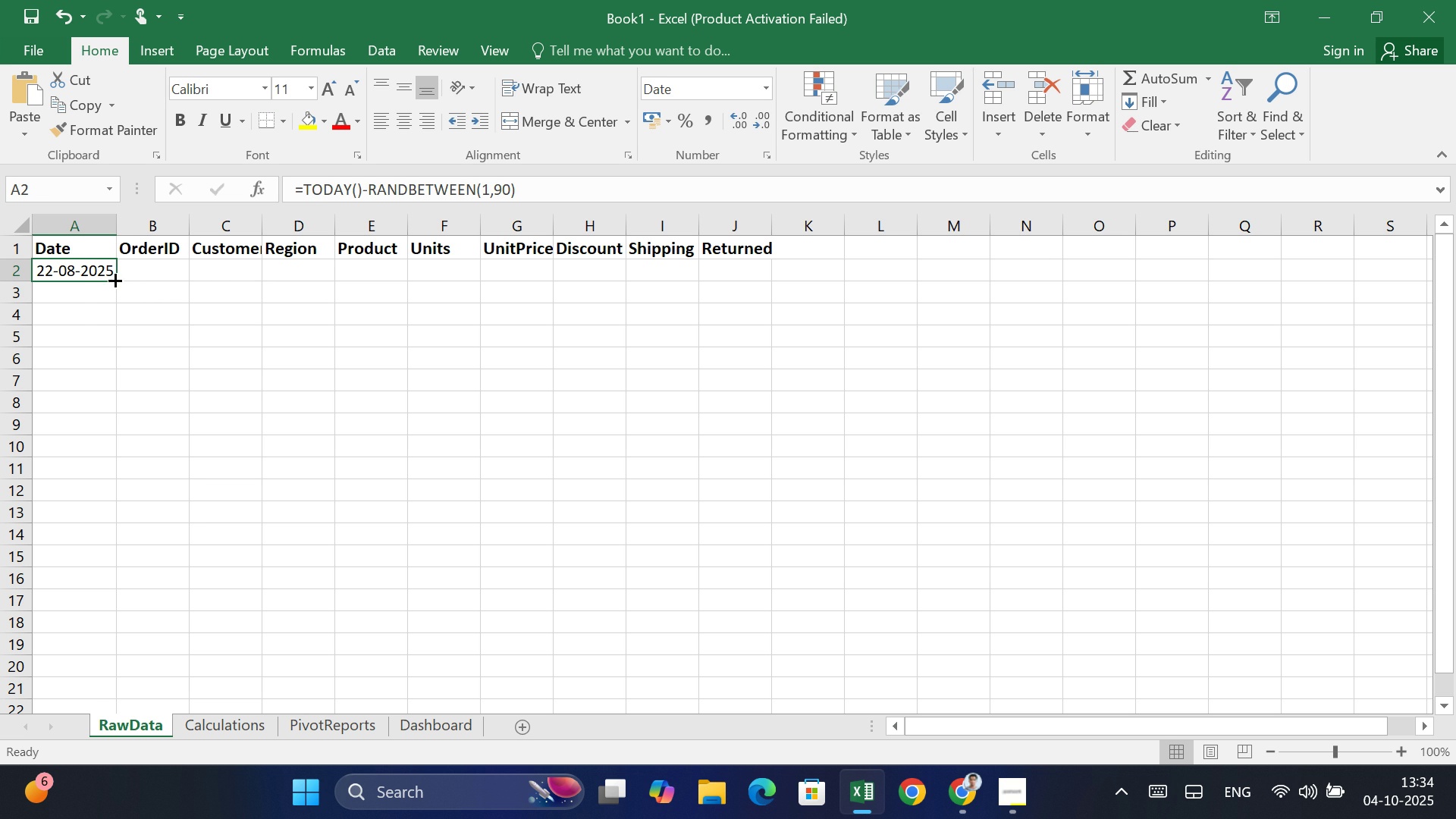 
left_click([146, 277])
 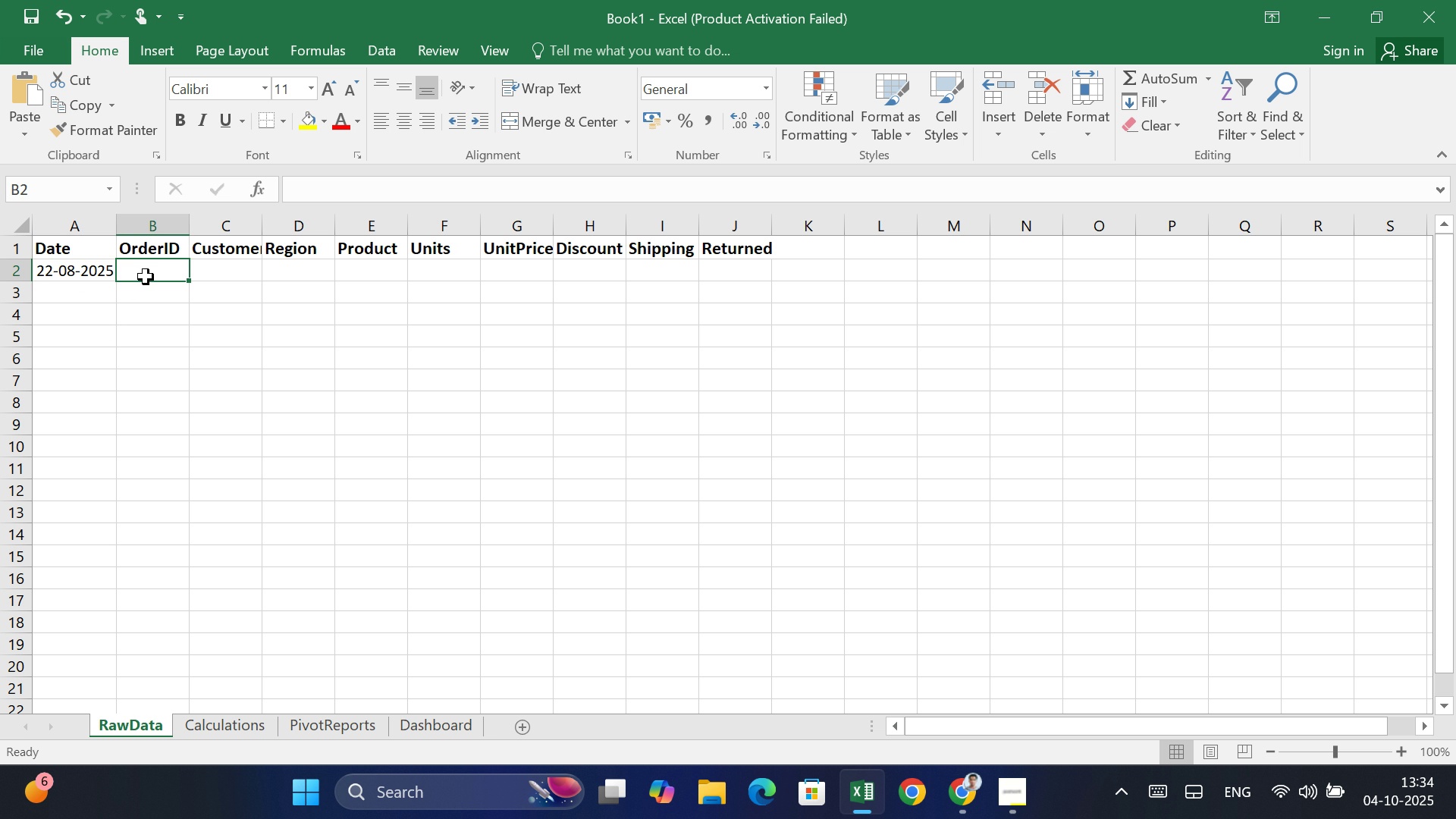 
hold_key(key=ShiftLeft, duration=1.53)
 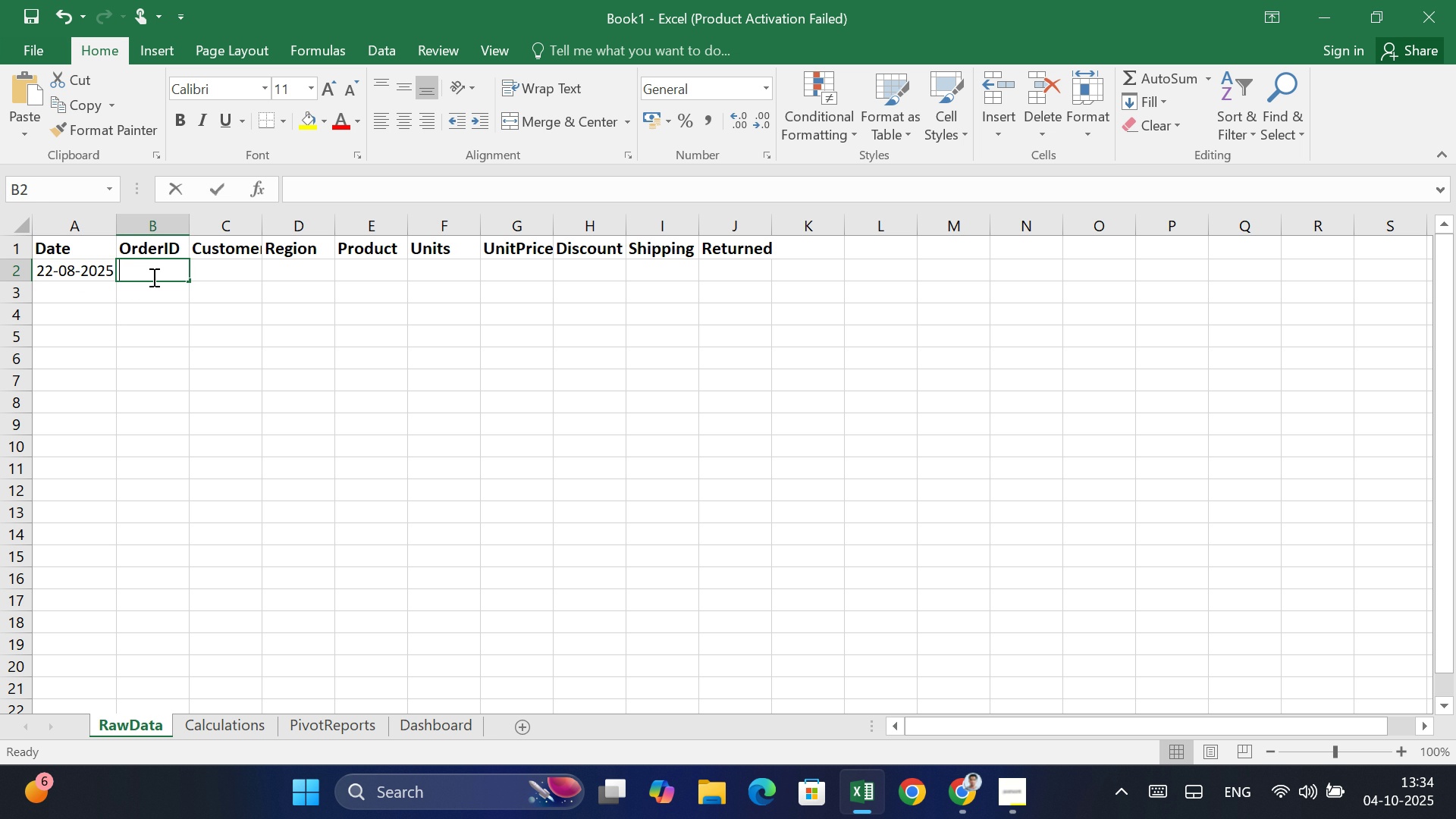 
type(+)
key(Backspace)
type(=ORDERID)
key(Backspace)
key(Backspace)
key(Backspace)
key(Backspace)
key(Backspace)
key(Backspace)
key(Backspace)
 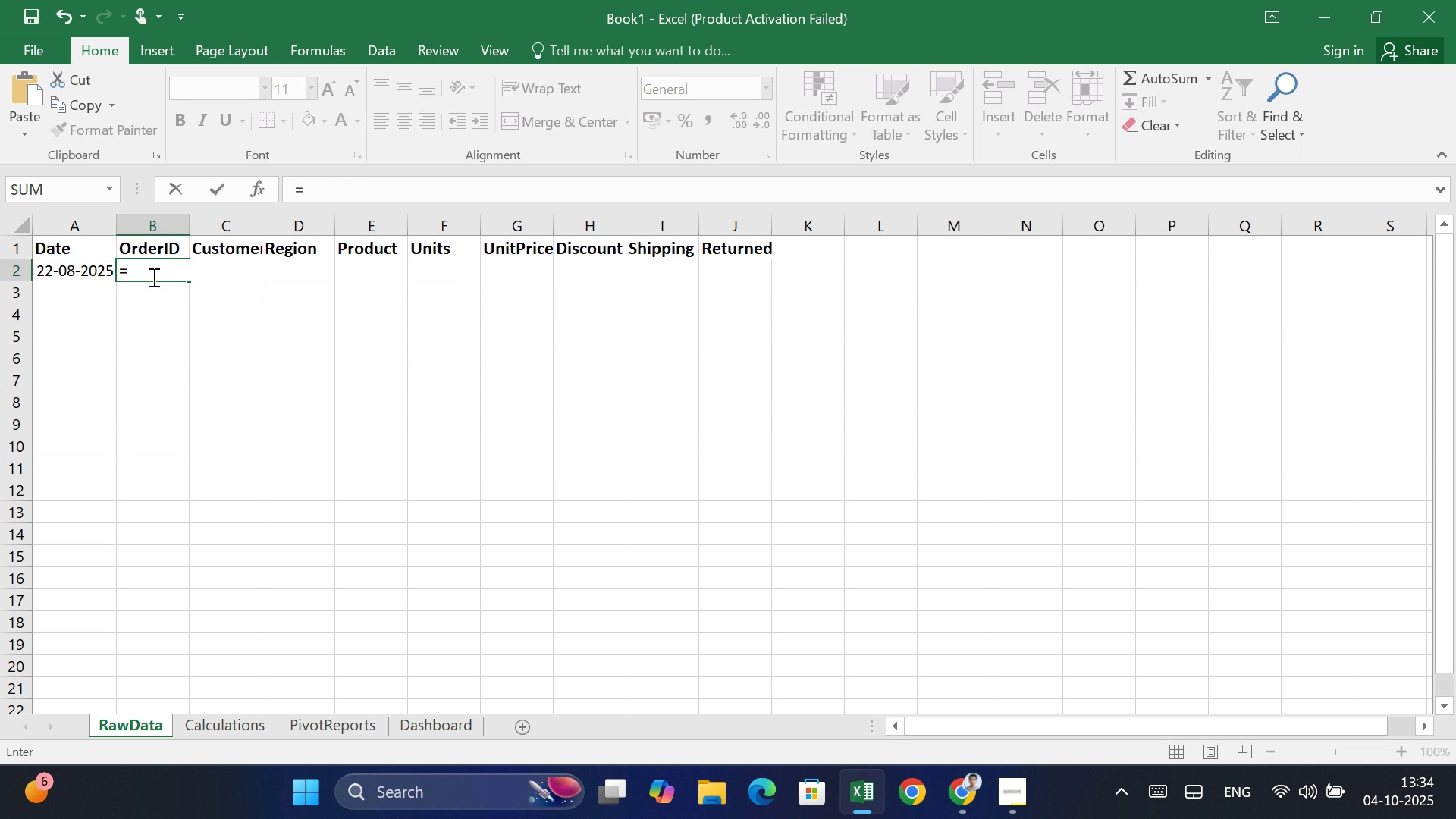 
wait(5.64)
 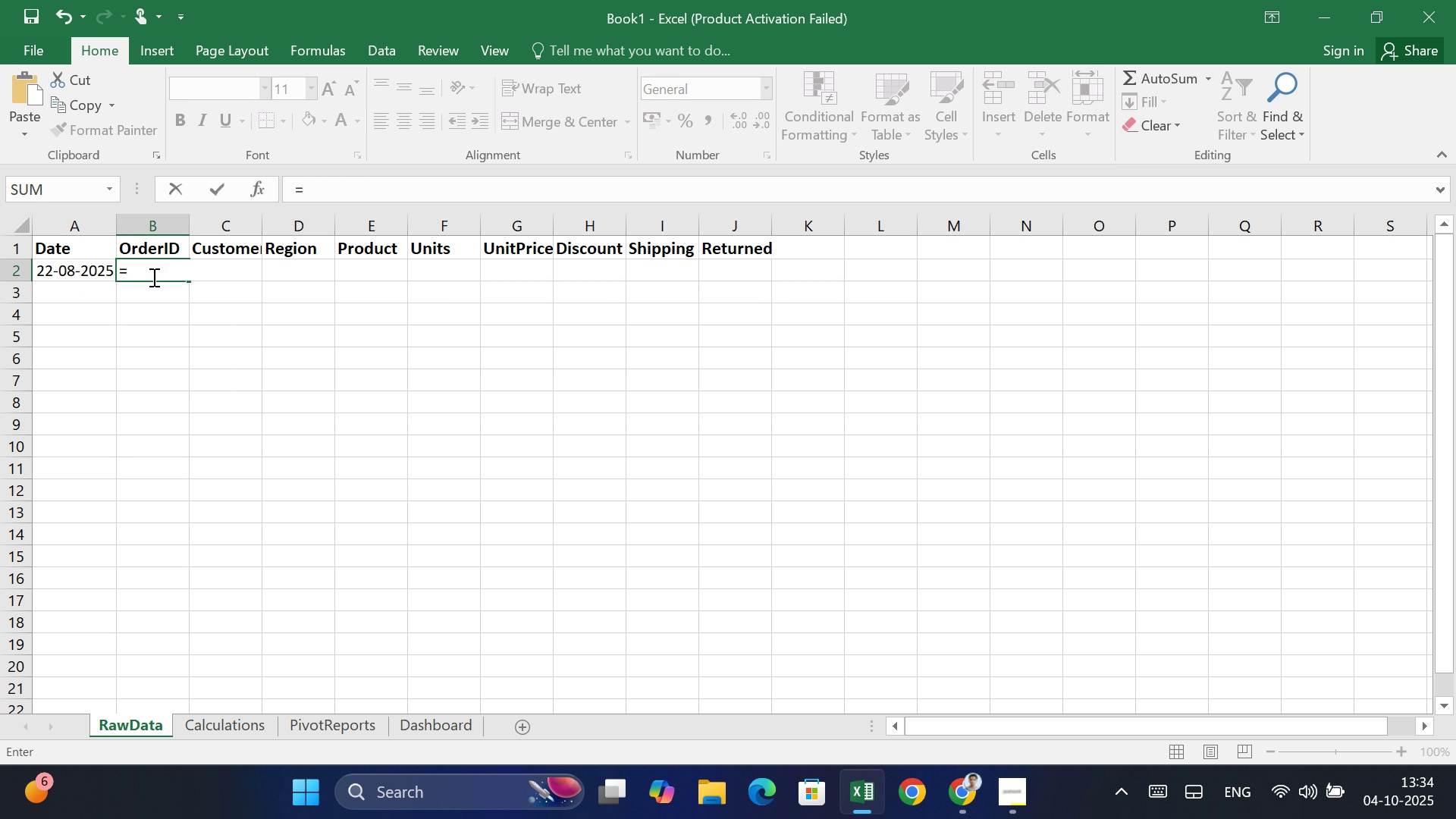 
type(')
key(Backspace)
type("ORD)
 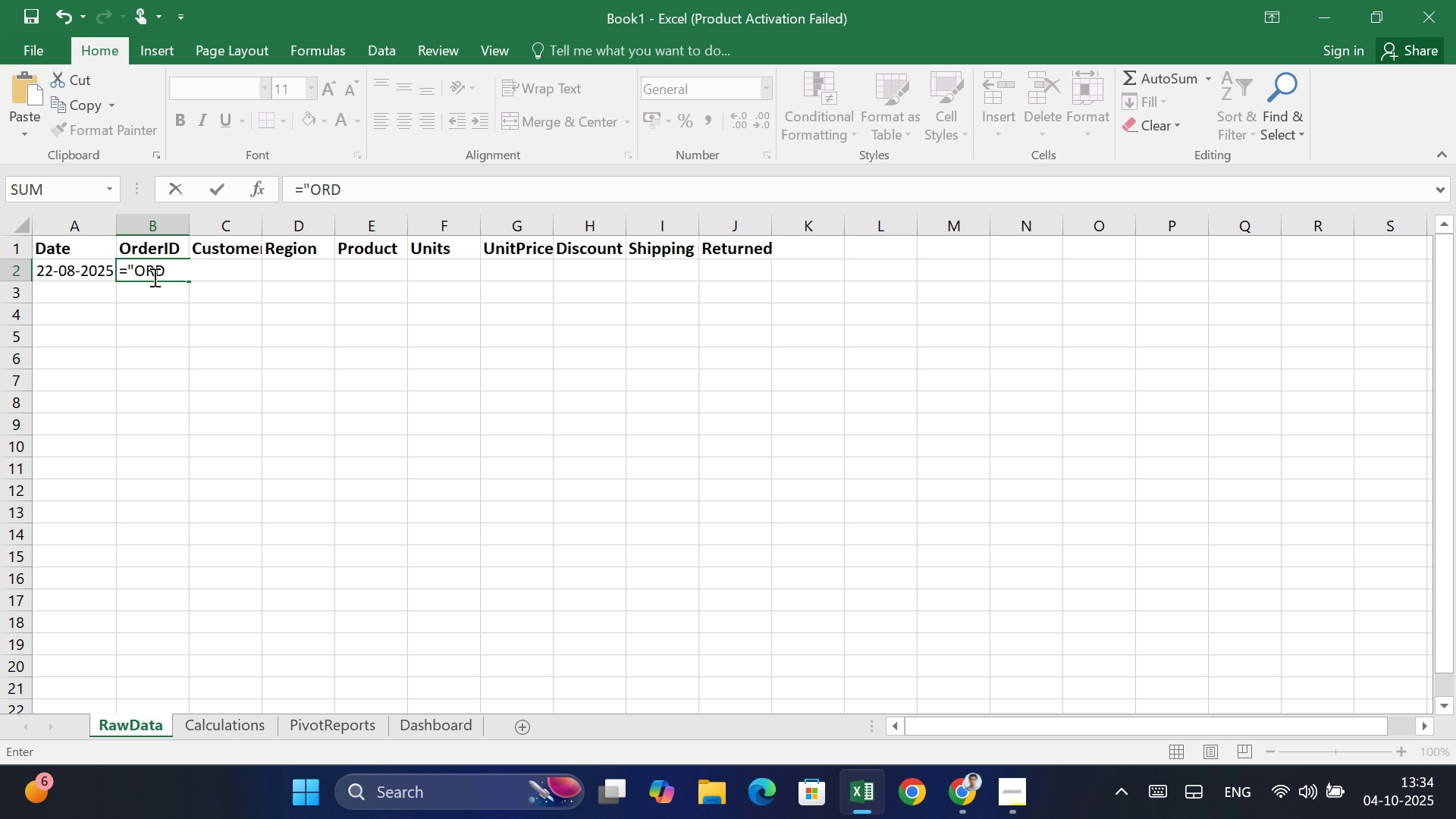 
key(Quote)
 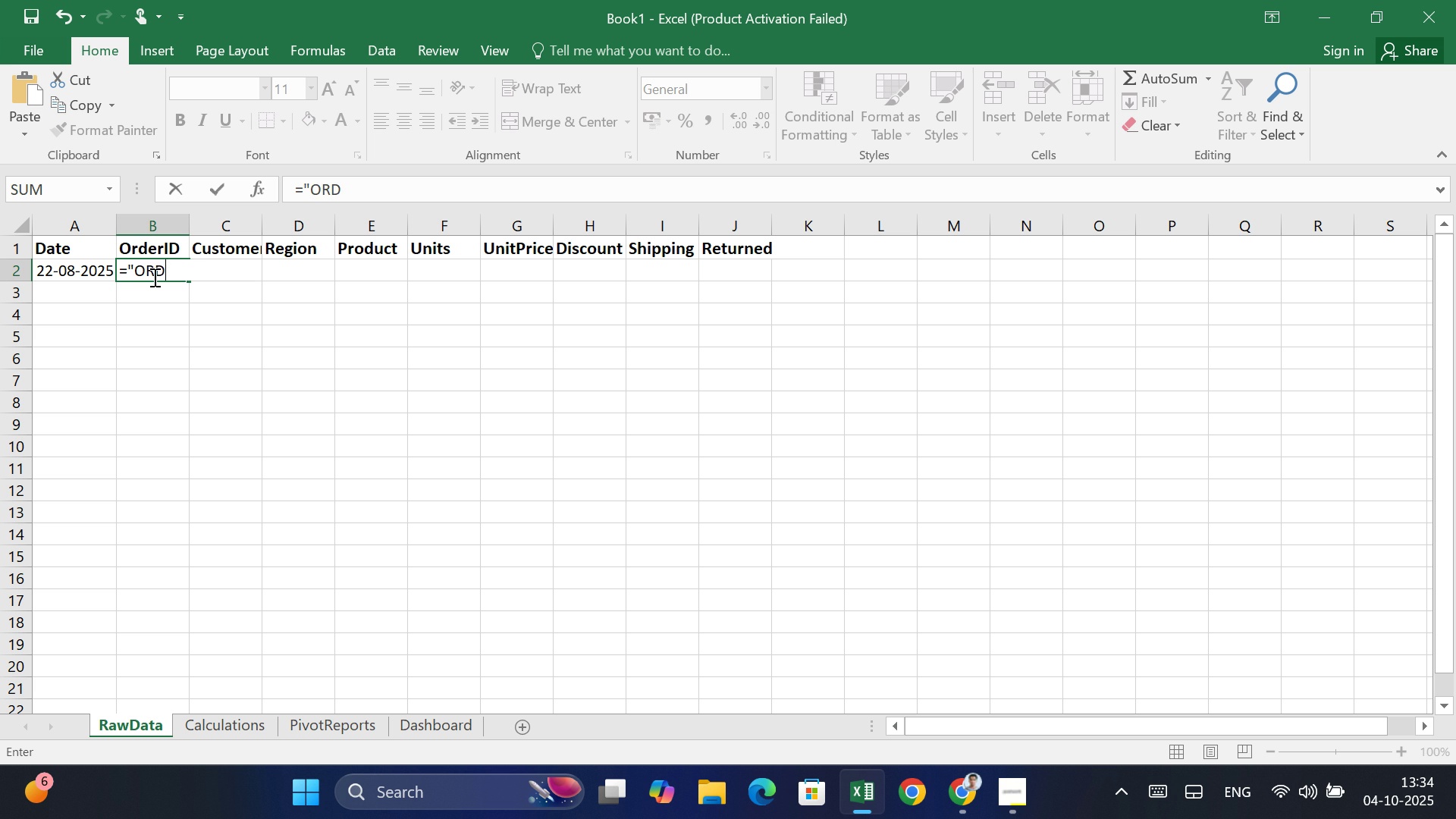 
key(Backspace)
 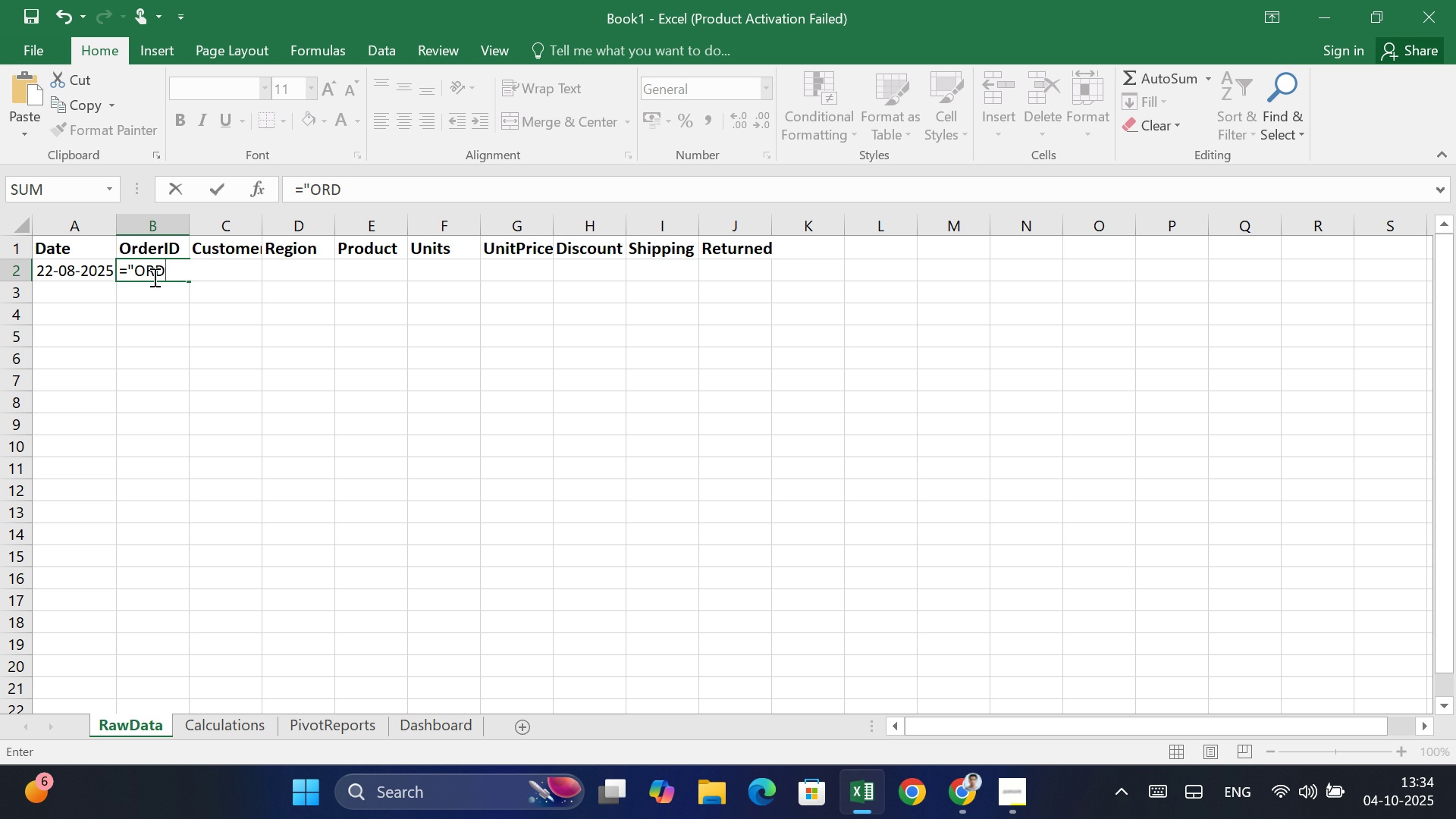 
key(Shift+Quote)
 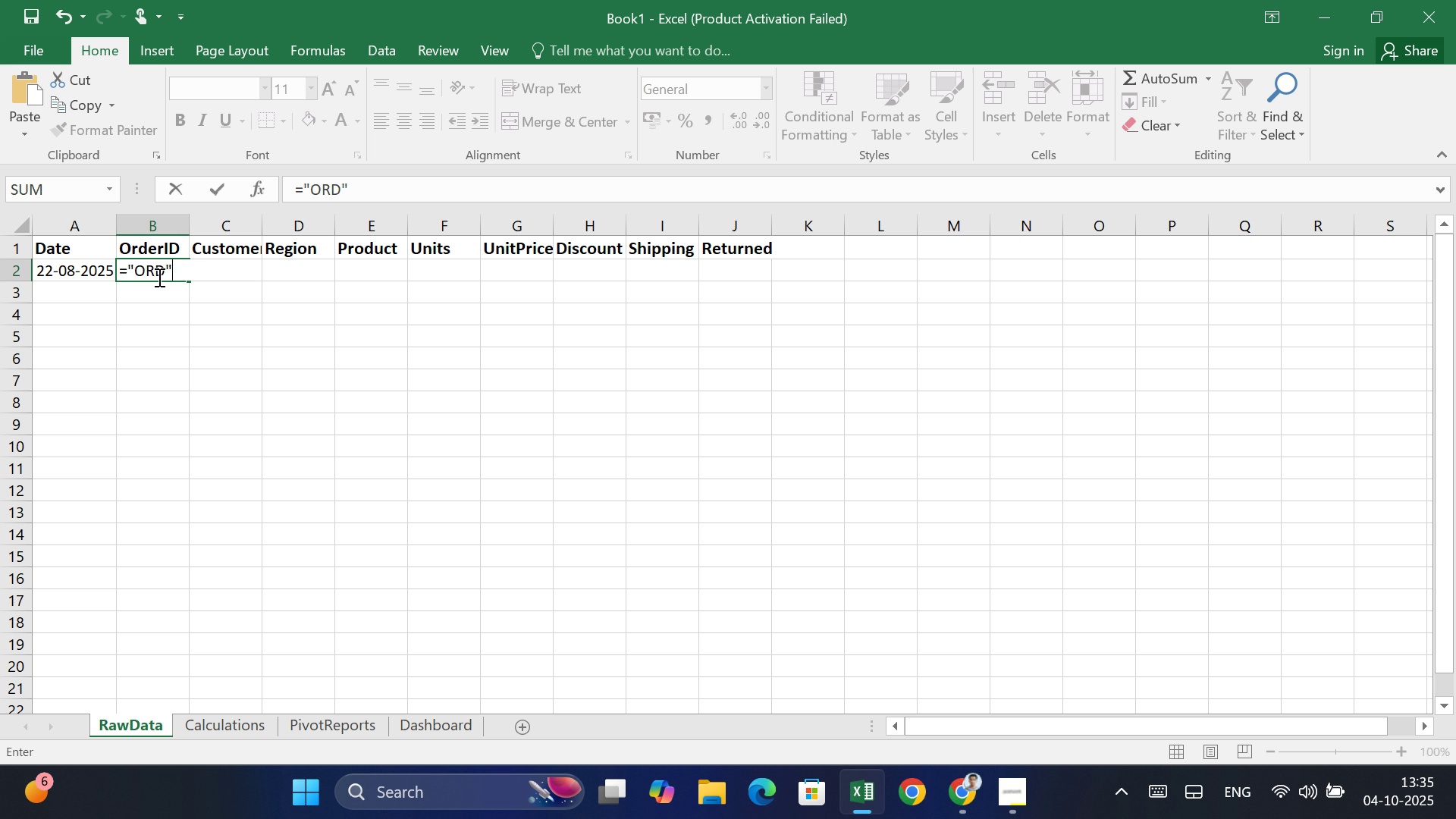 
wait(5.93)
 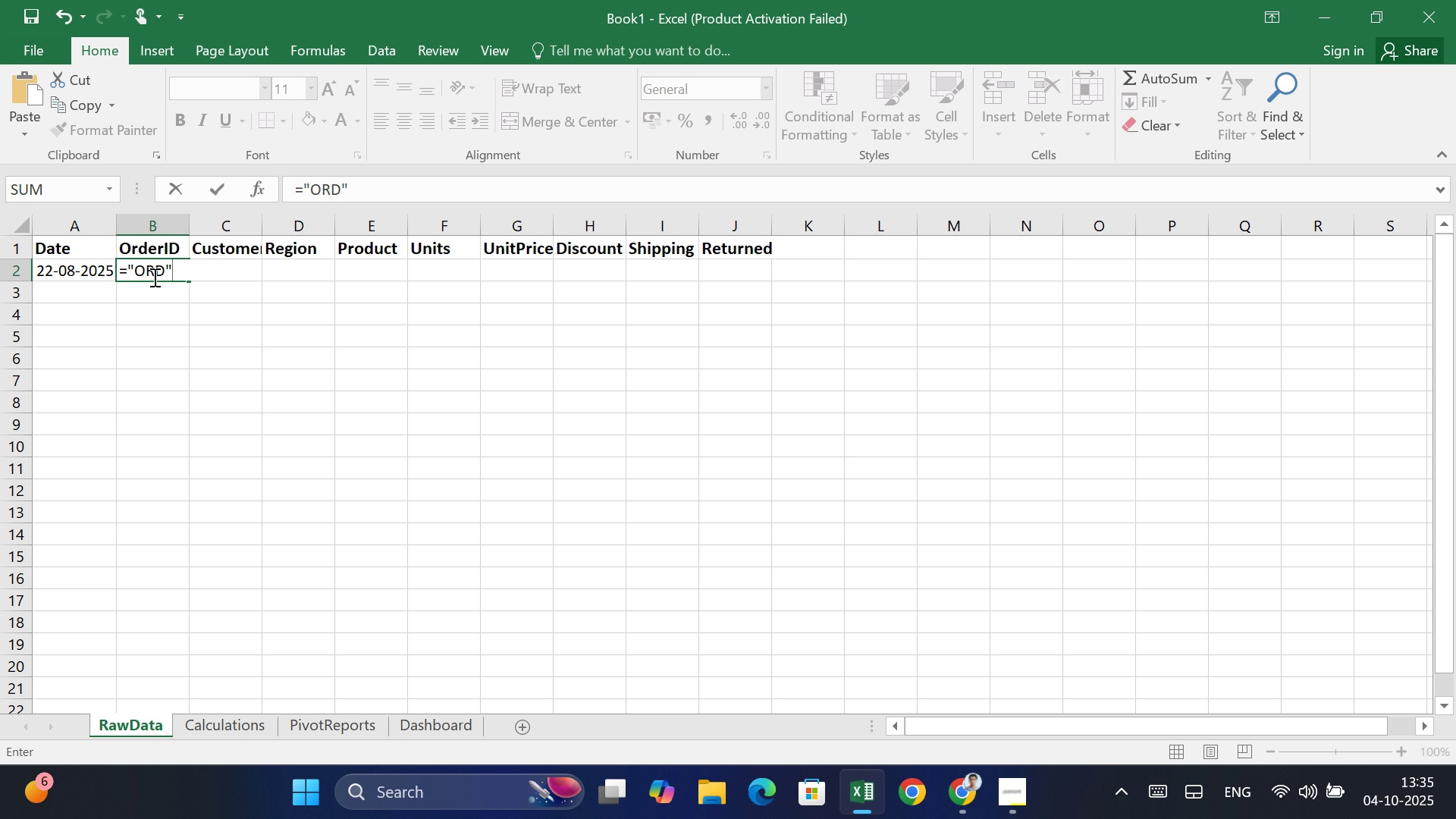 
key(Shift+7)
 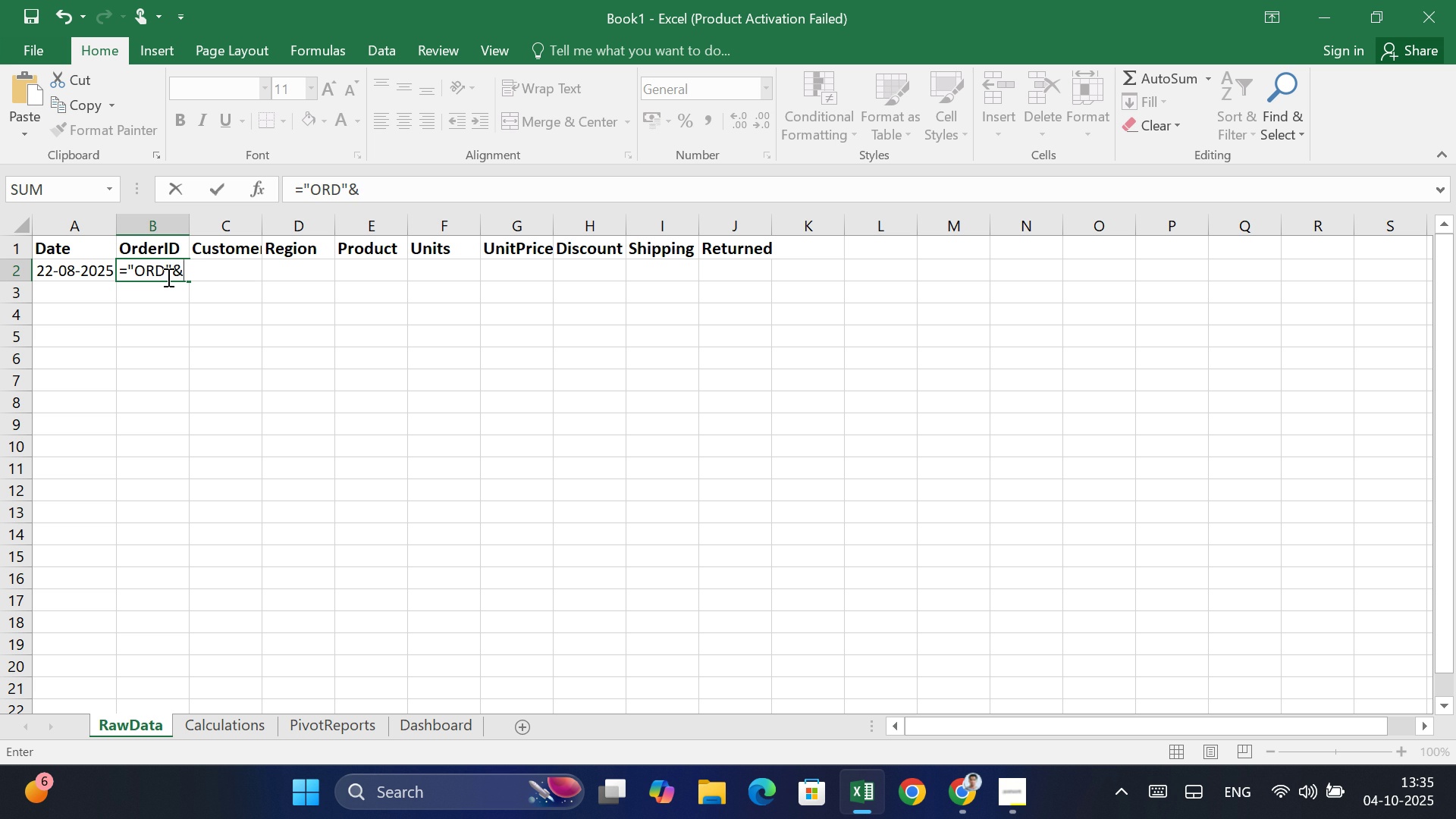 
type(TEXT)
key(Tab)
type(1000)
 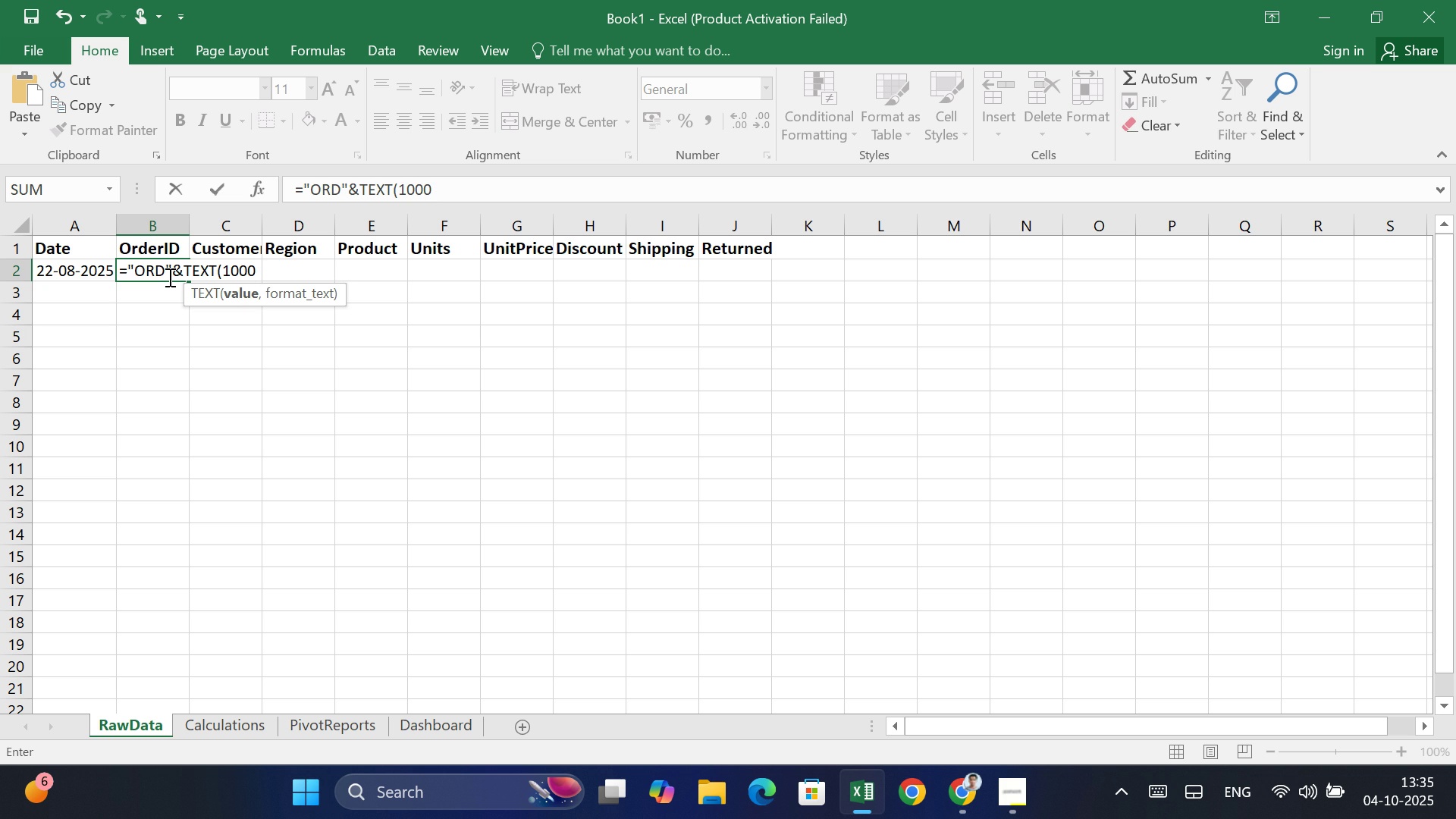 
type(+RO)
key(Tab)
key(Backspace)
key(Backspace)
key(Backspace)
key(Backspace)
type(W)
 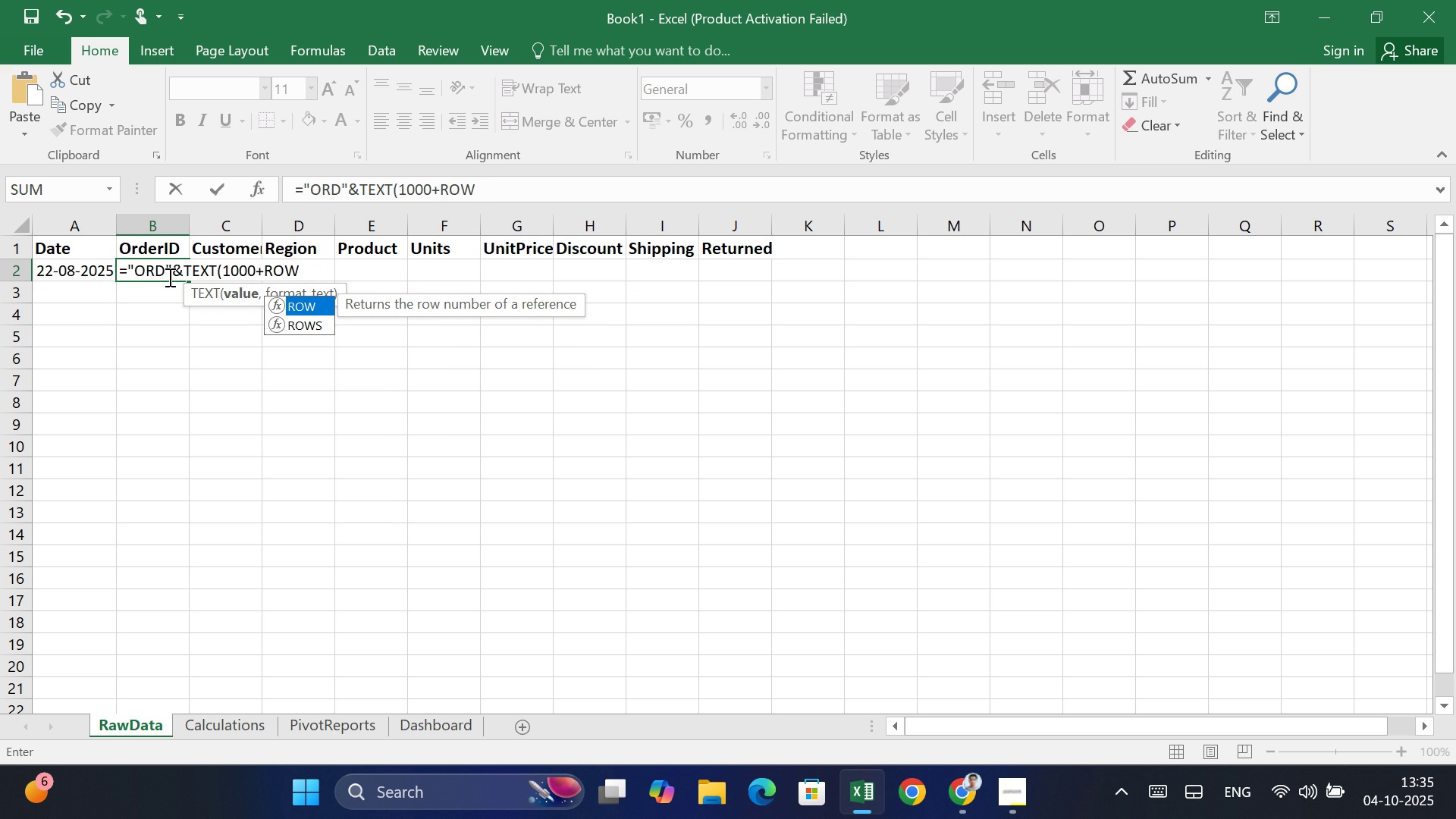 
key(Tab)
 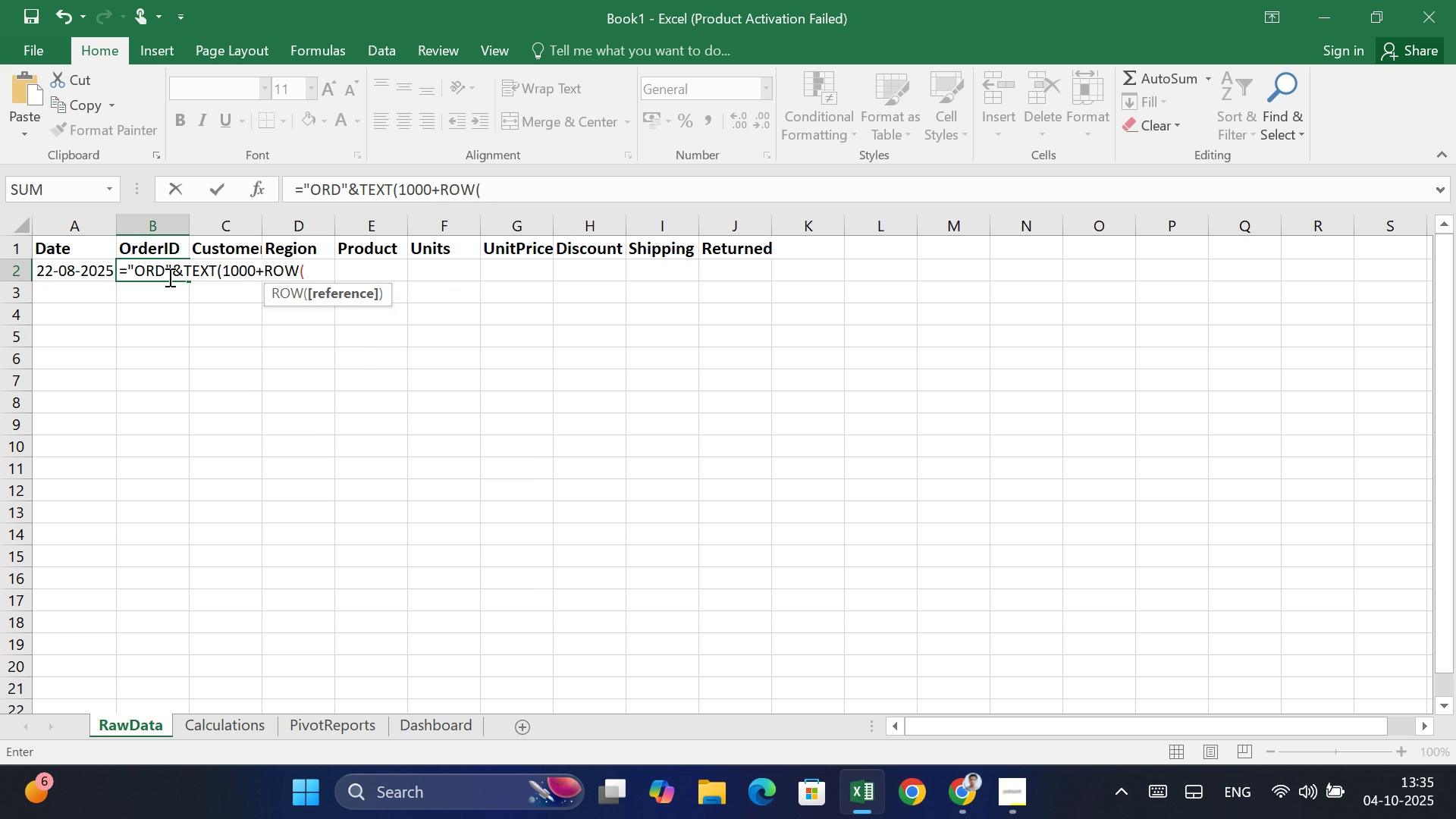 
key(Shift+0)
 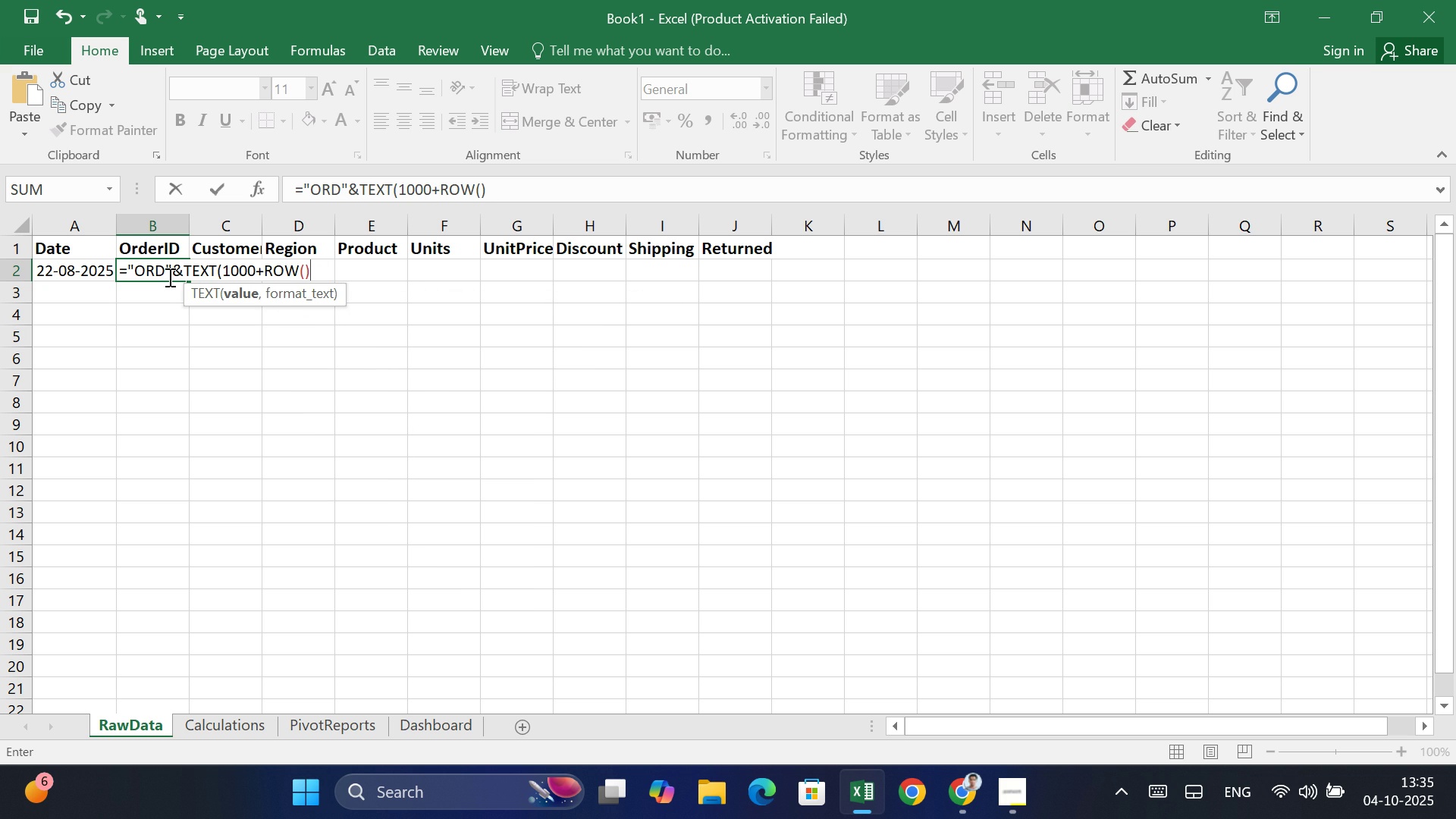 
key(Minus)
 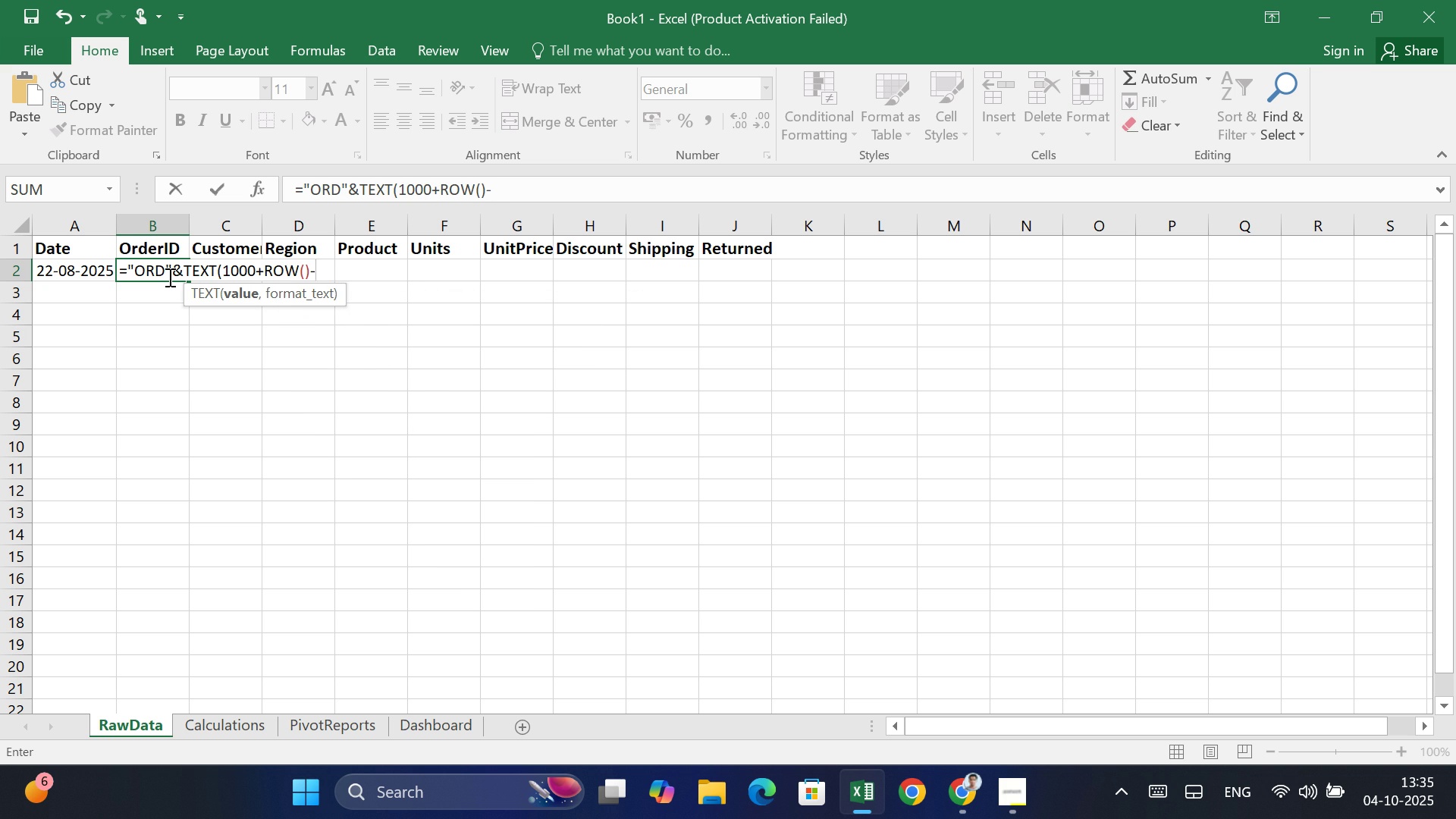 
key(1)
 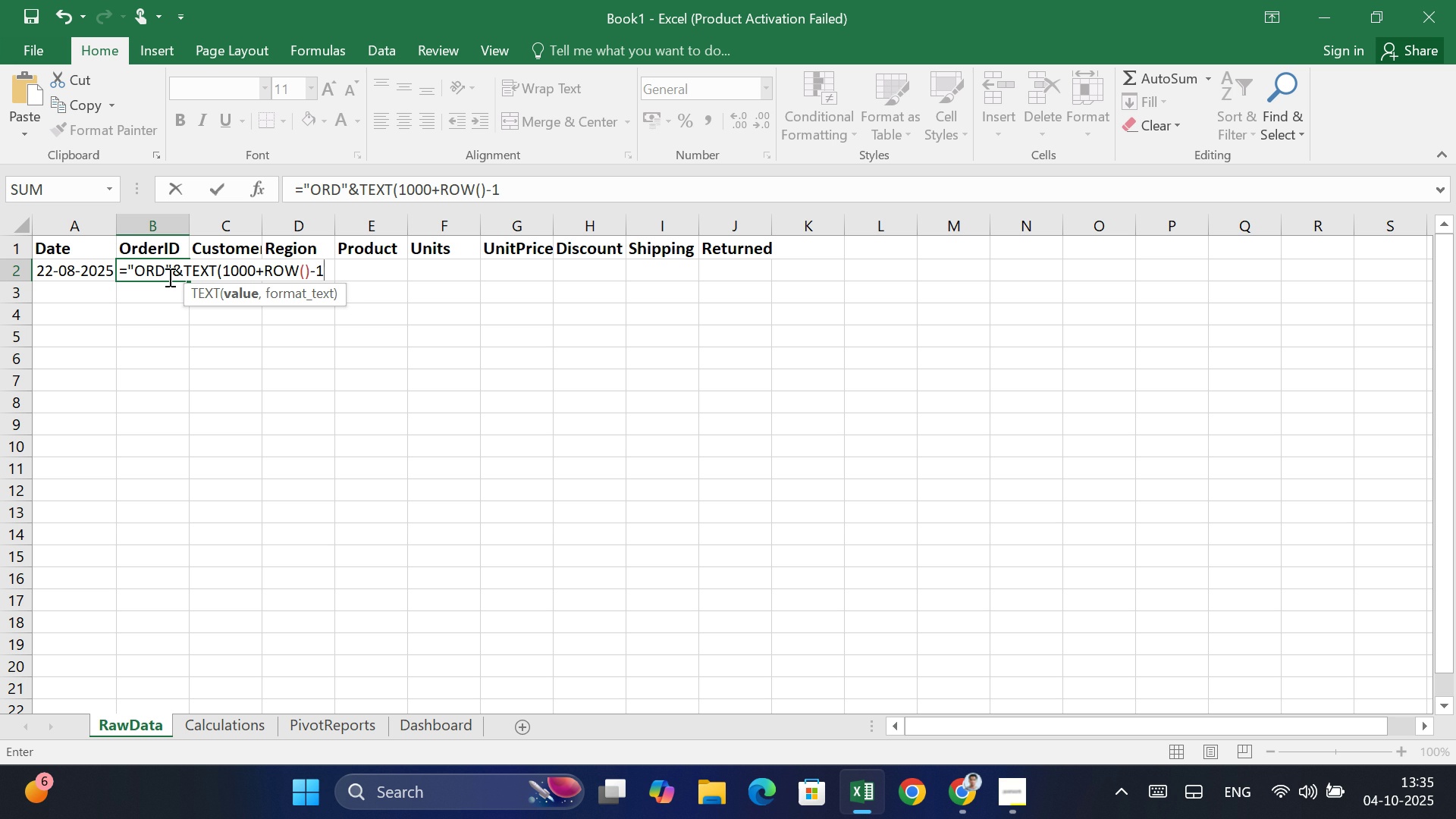 
key(Comma)
 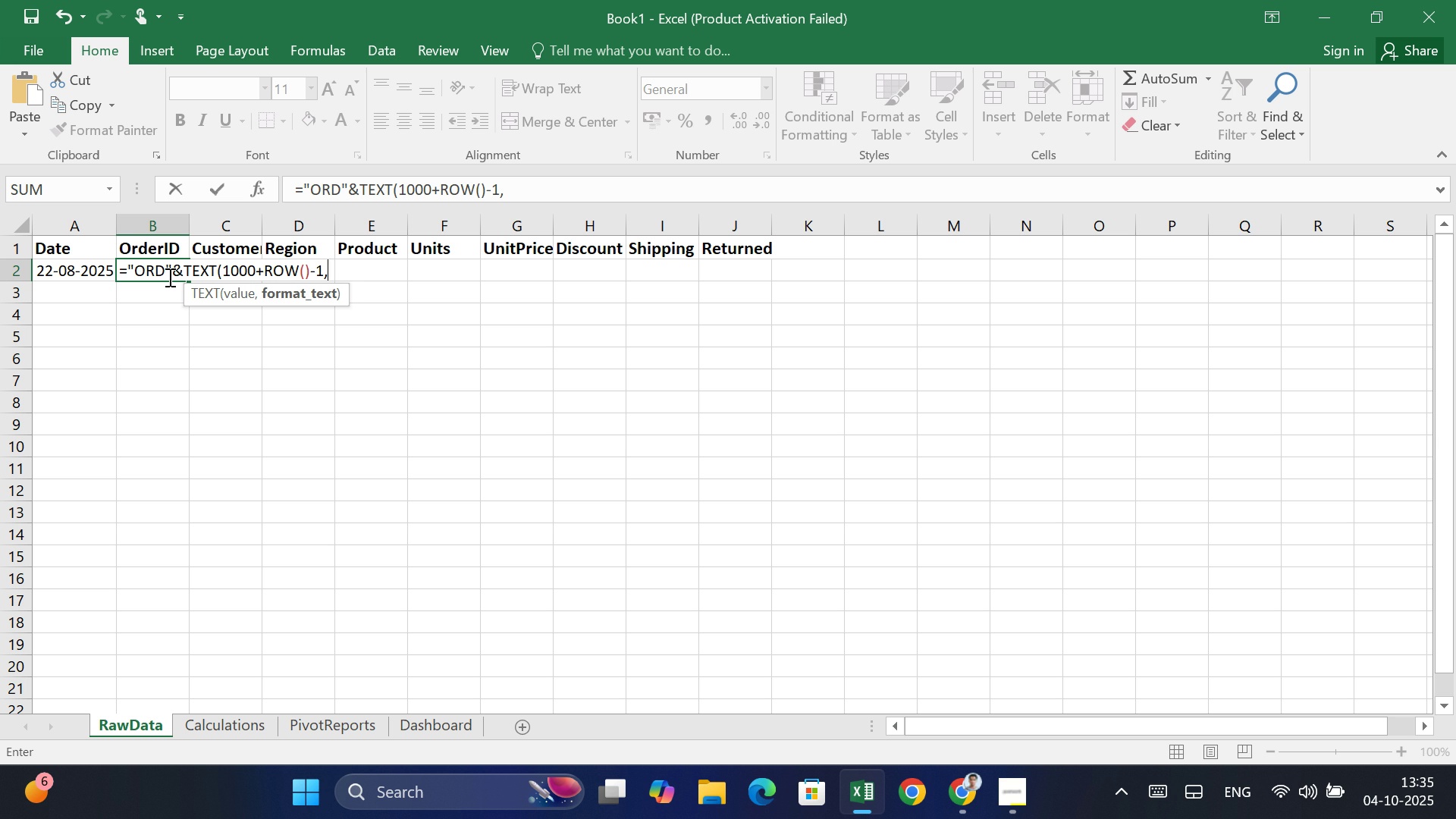 
type("1000)
key(Backspace)
key(Backspace)
key(Backspace)
key(Backspace)
type(0000"))
 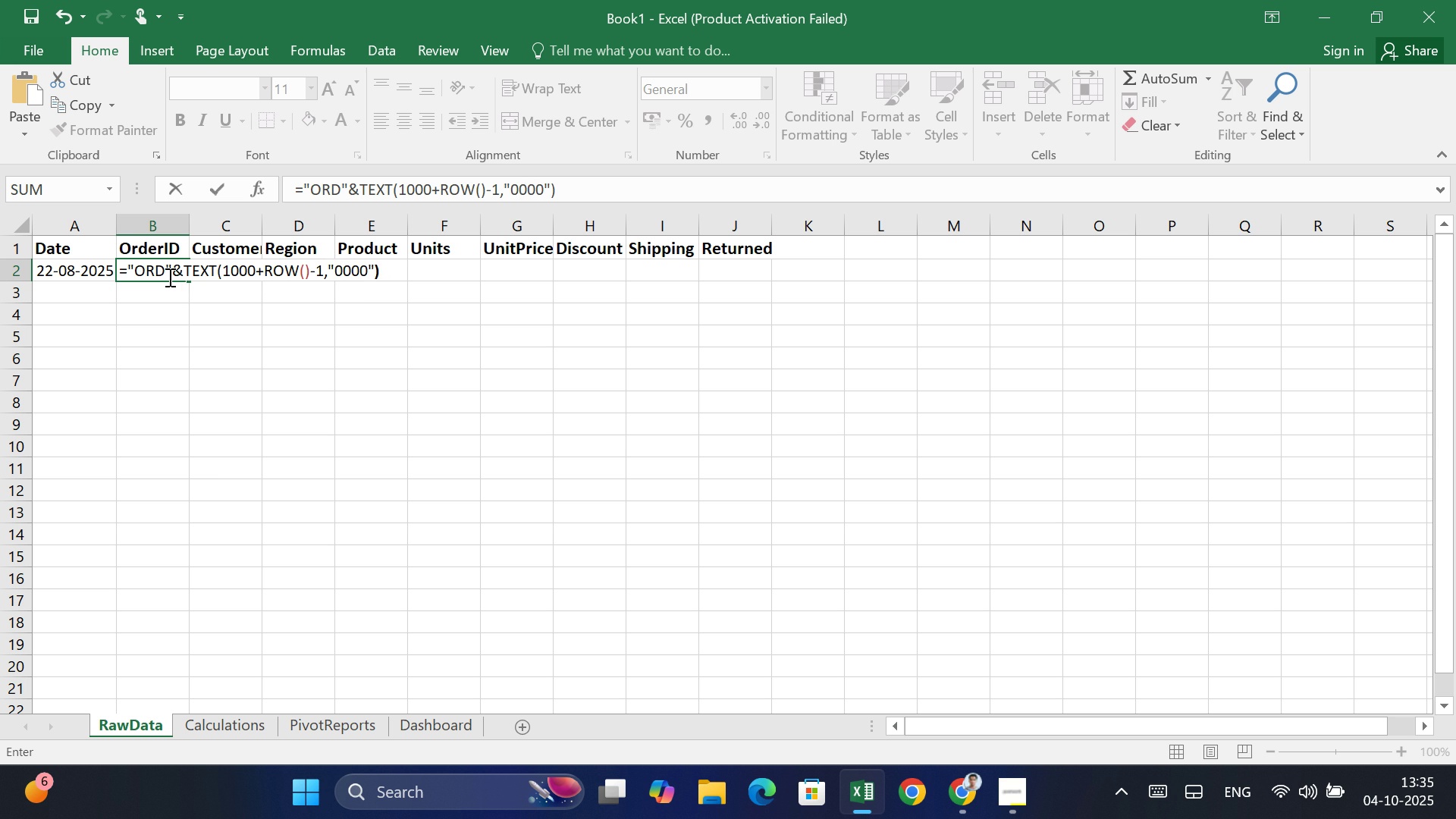 
wait(6.69)
 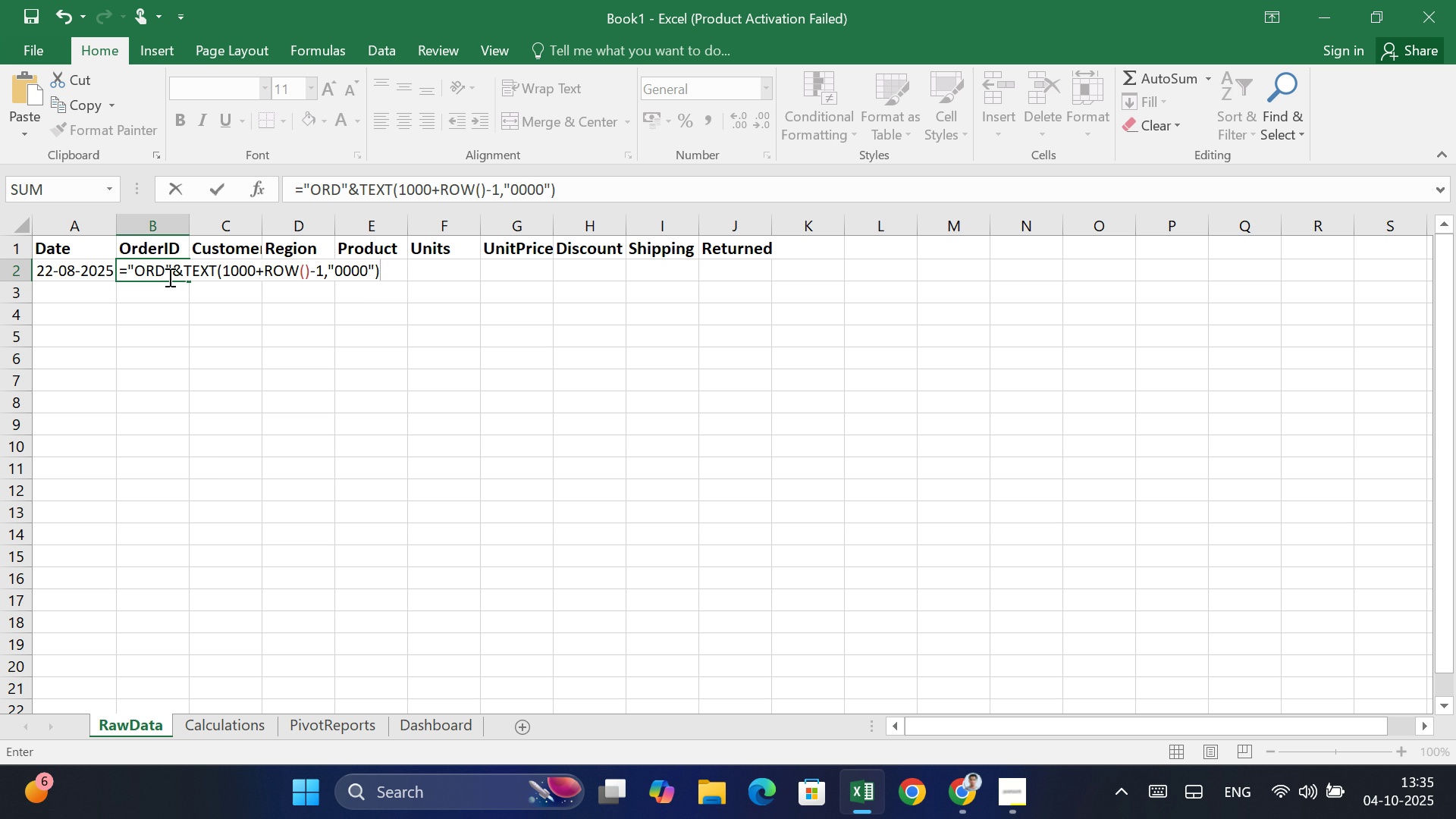 
key(Enter)
 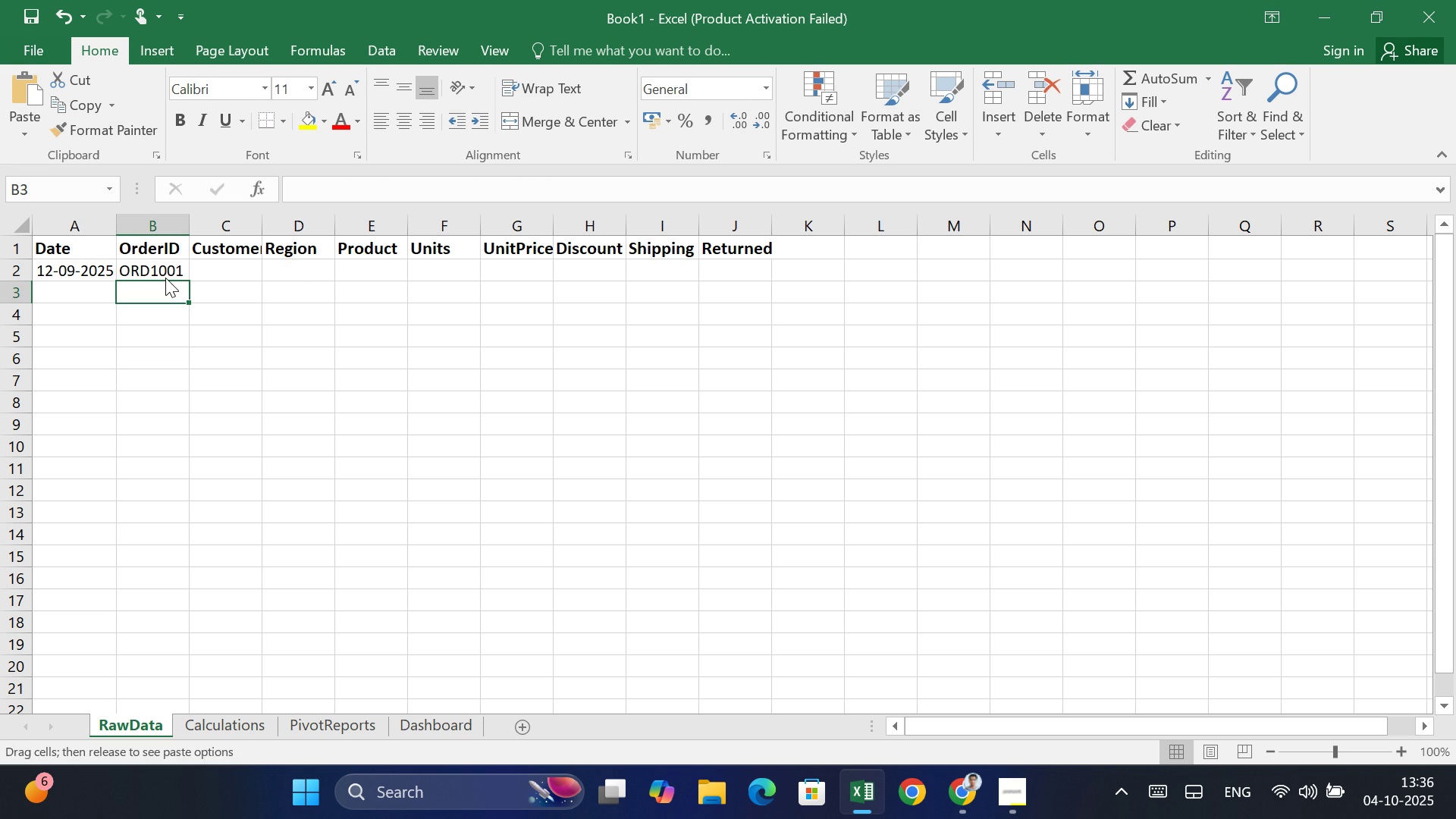 
double_click([165, 278])
 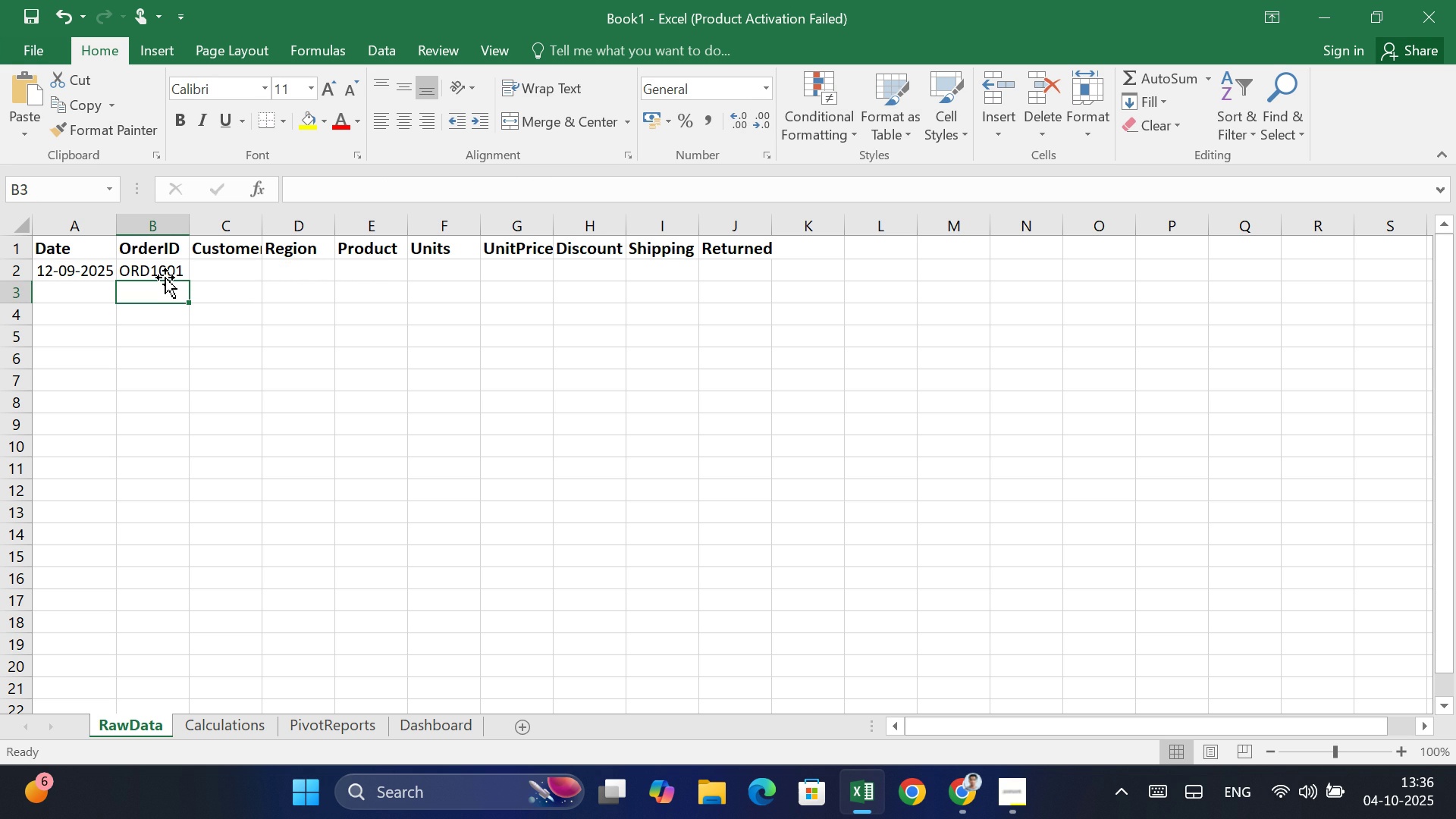 
triple_click([165, 278])
 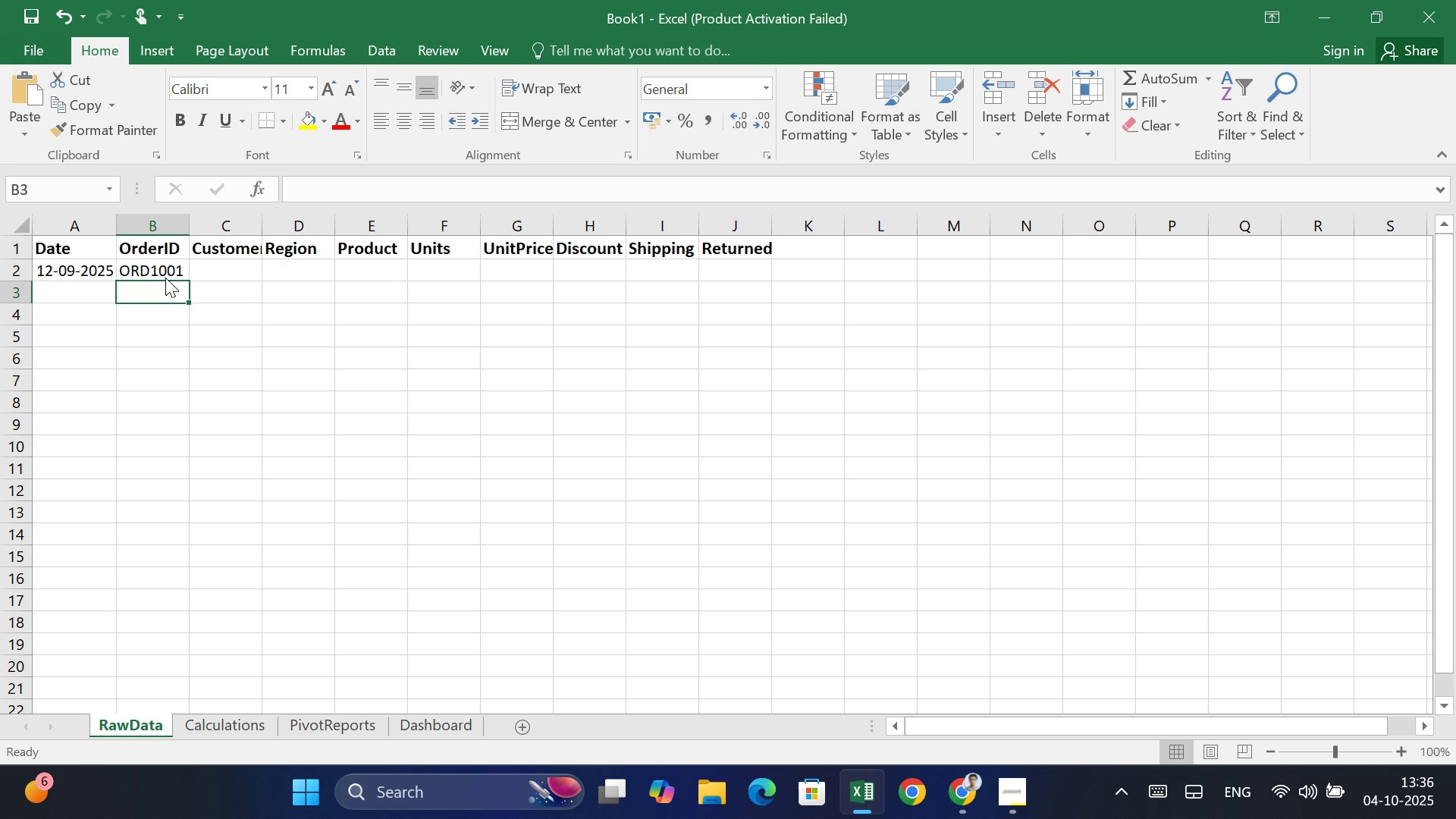 
triple_click([165, 278])
 